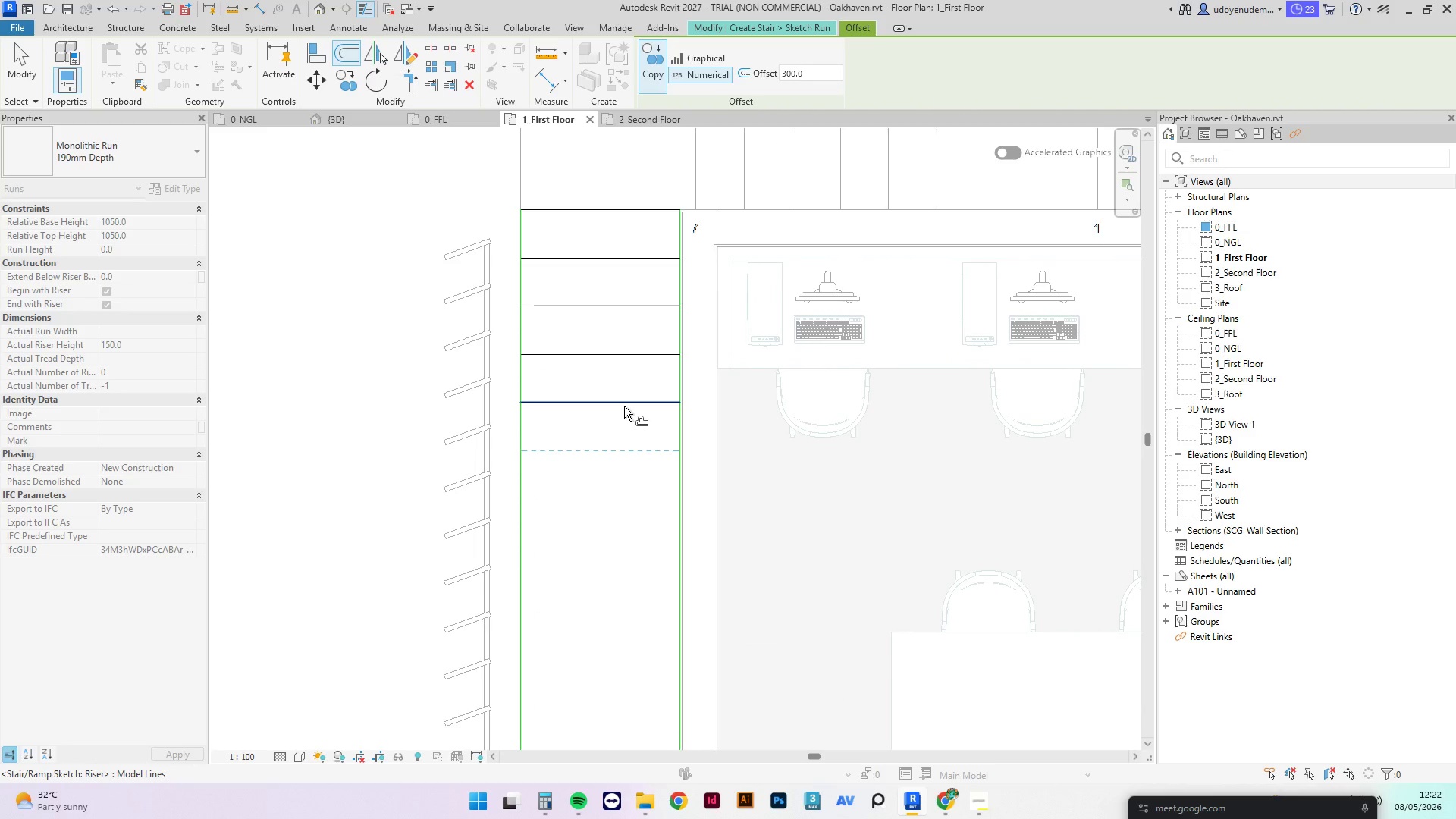 
left_click([624, 406])
 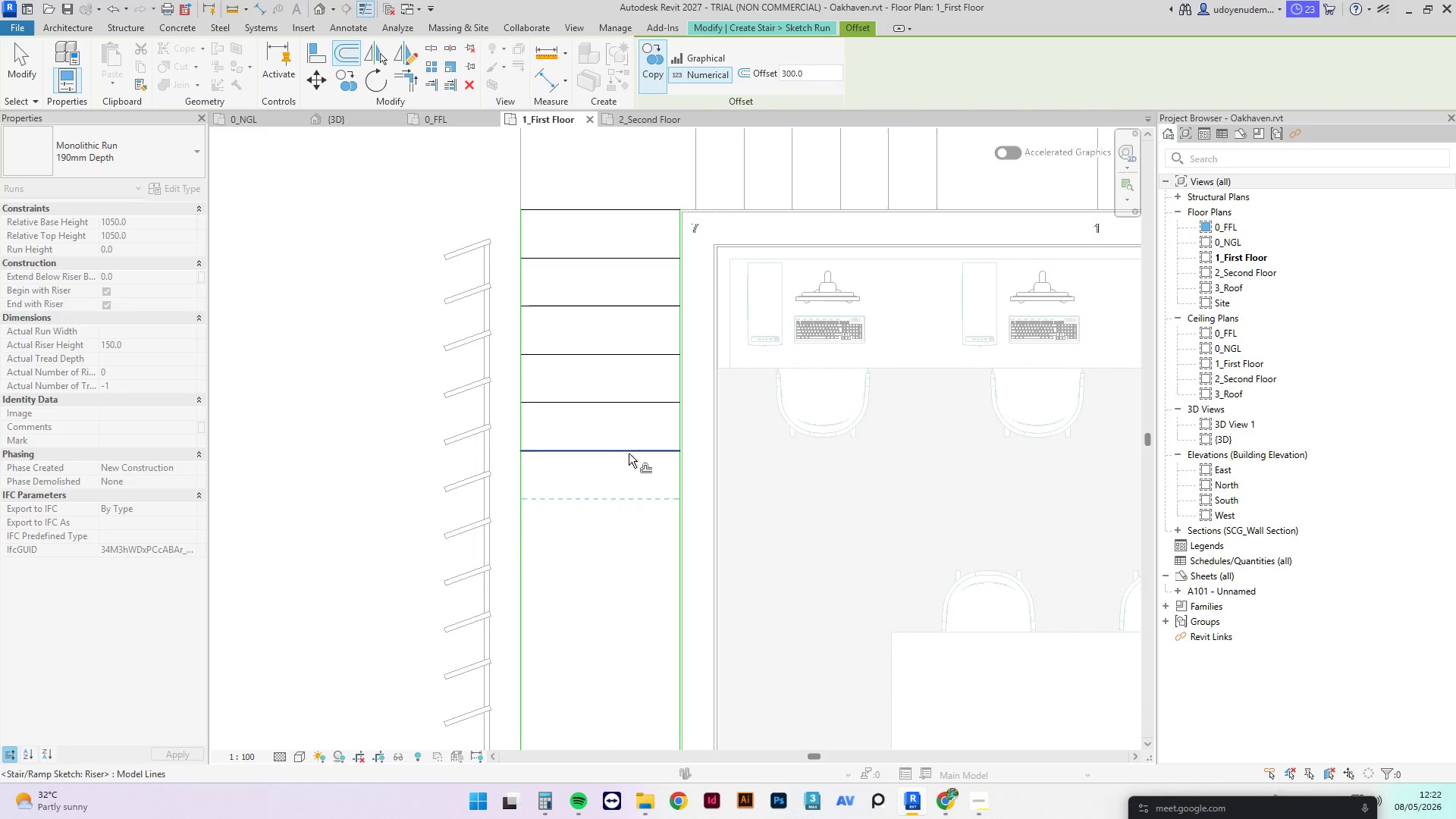 
left_click([629, 453])
 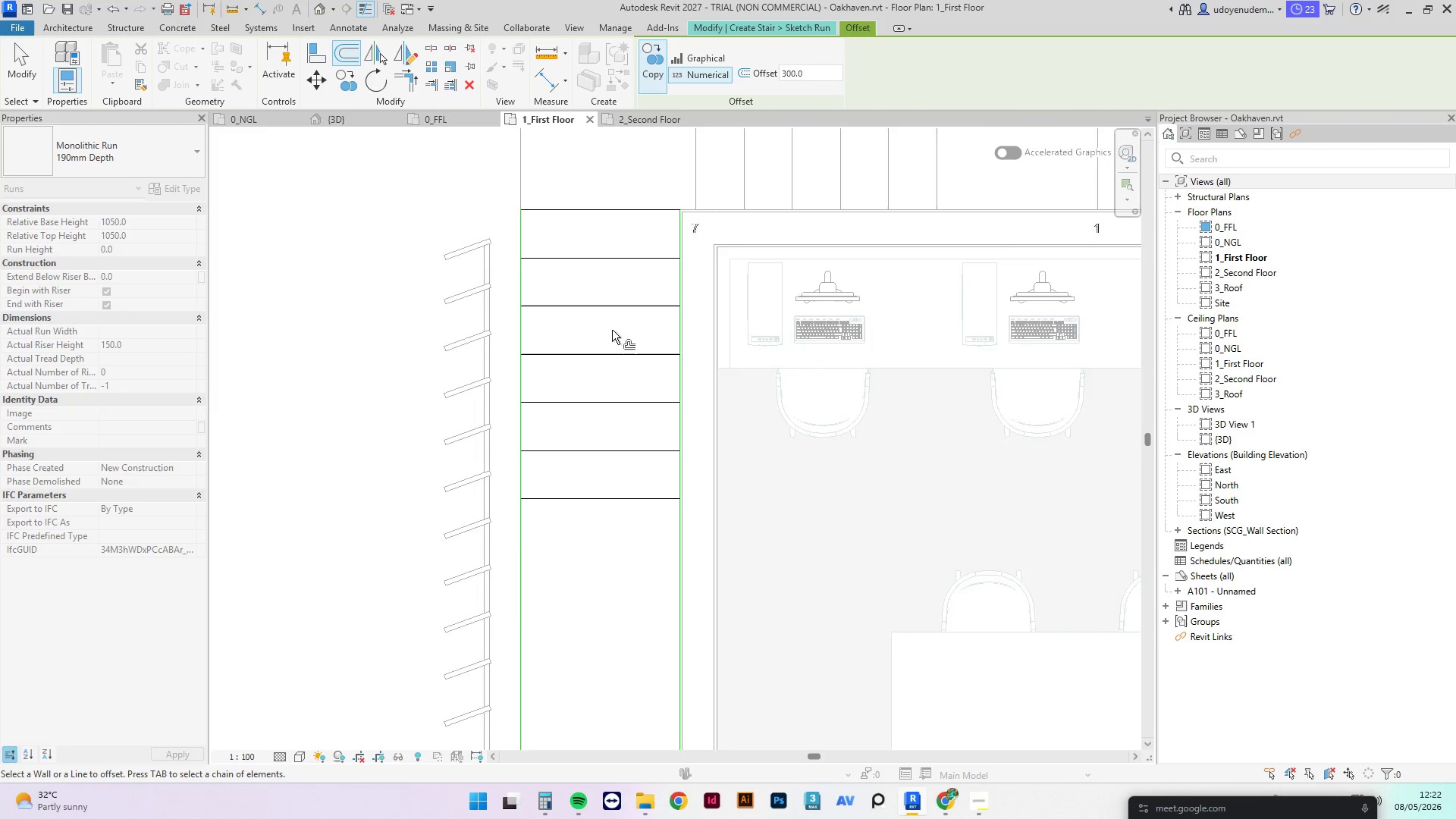 
scroll: coordinate [612, 330], scroll_direction: down, amount: 3.0
 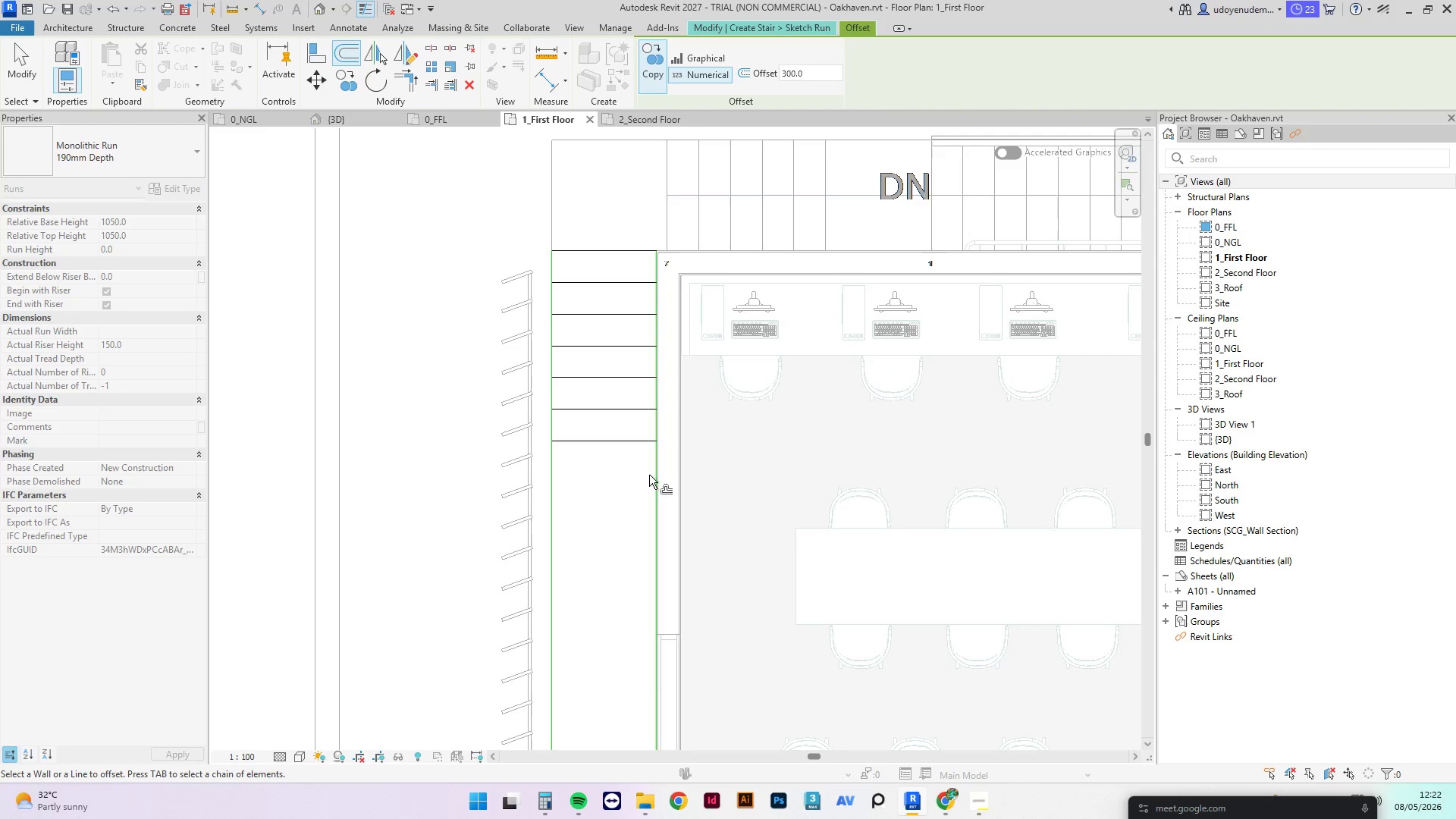 
scroll: coordinate [635, 473], scroll_direction: up, amount: 4.0
 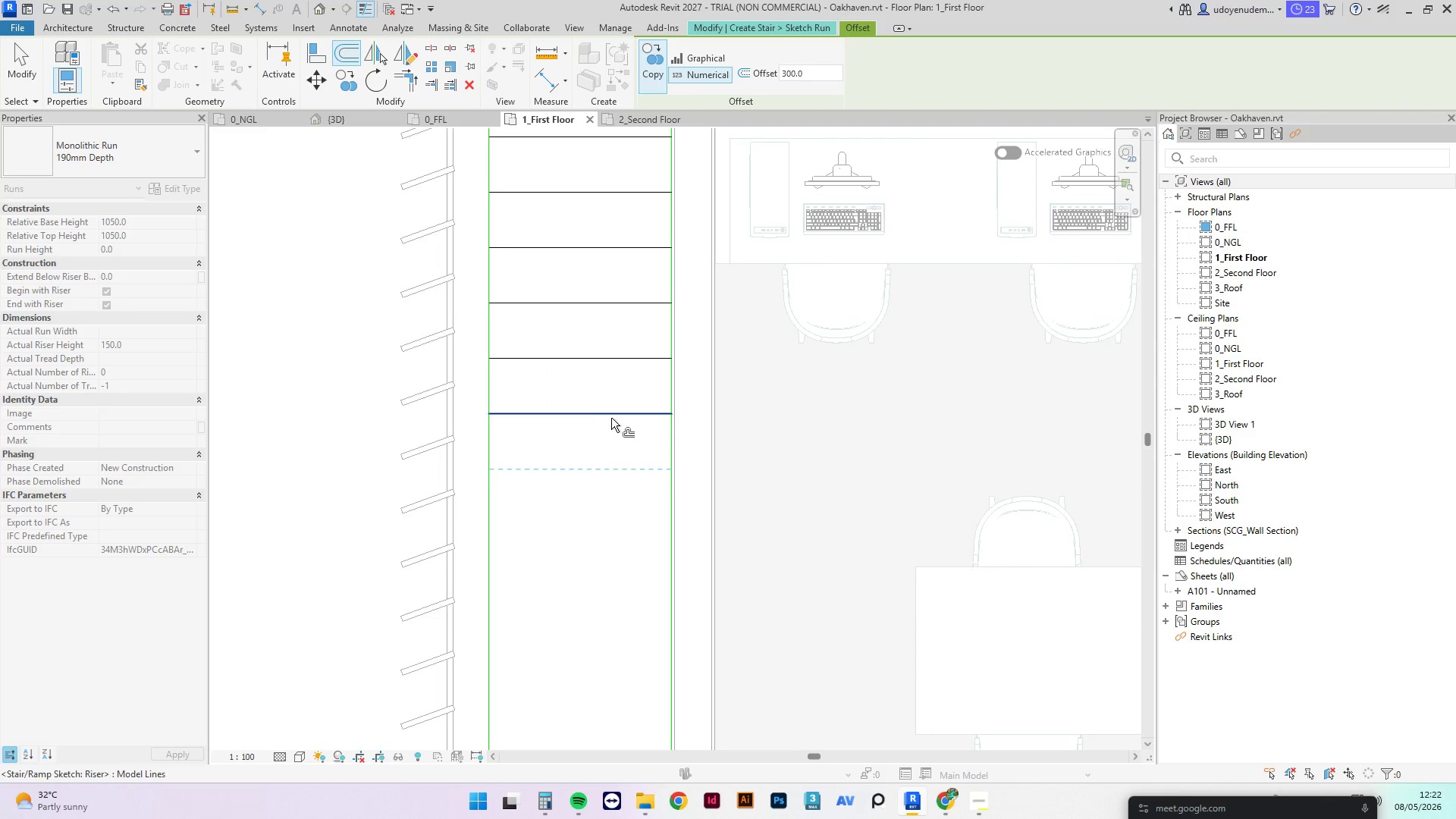 
left_click([611, 418])
 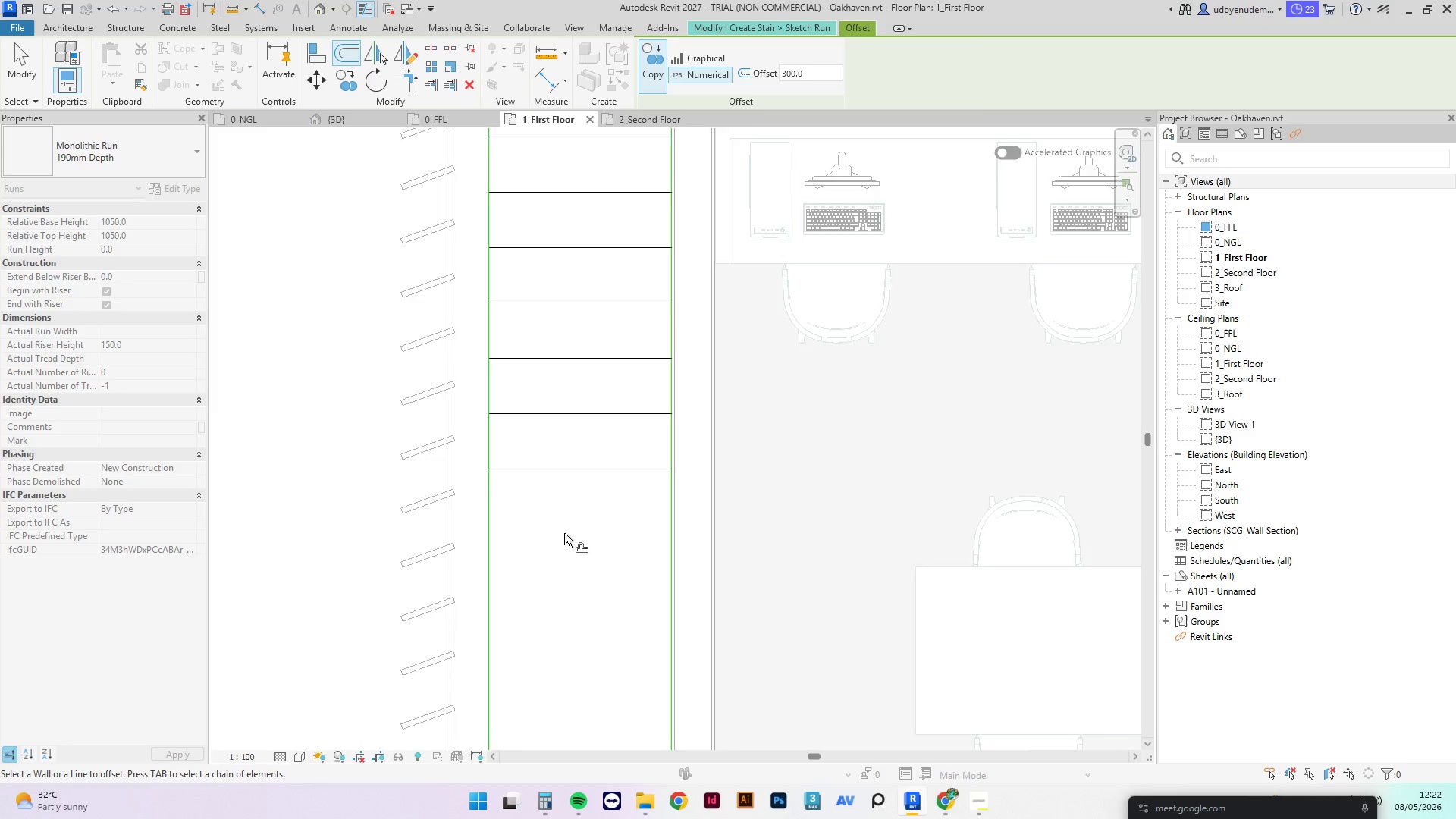 
scroll: coordinate [563, 320], scroll_direction: down, amount: 9.0
 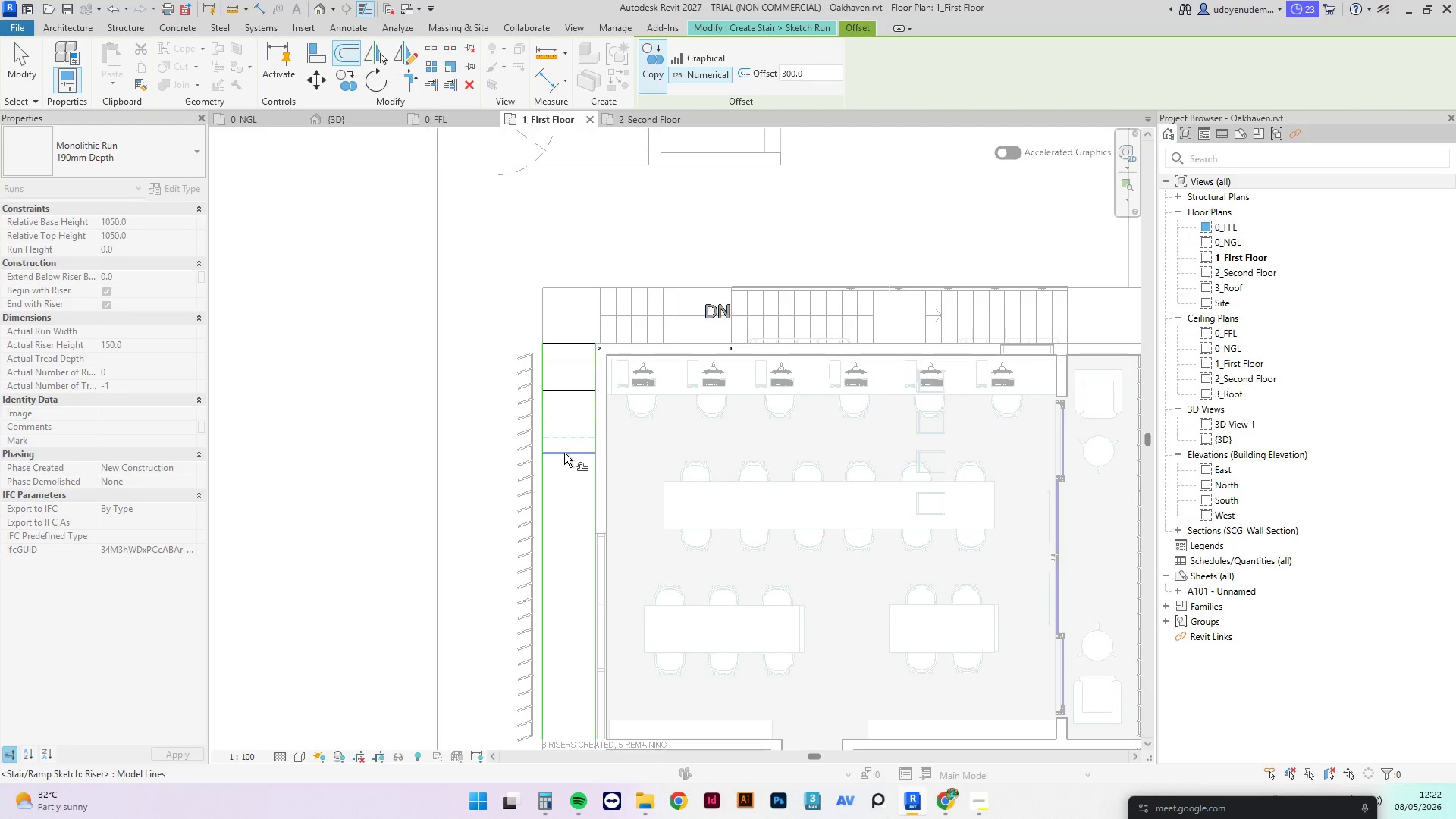 
left_click([565, 457])
 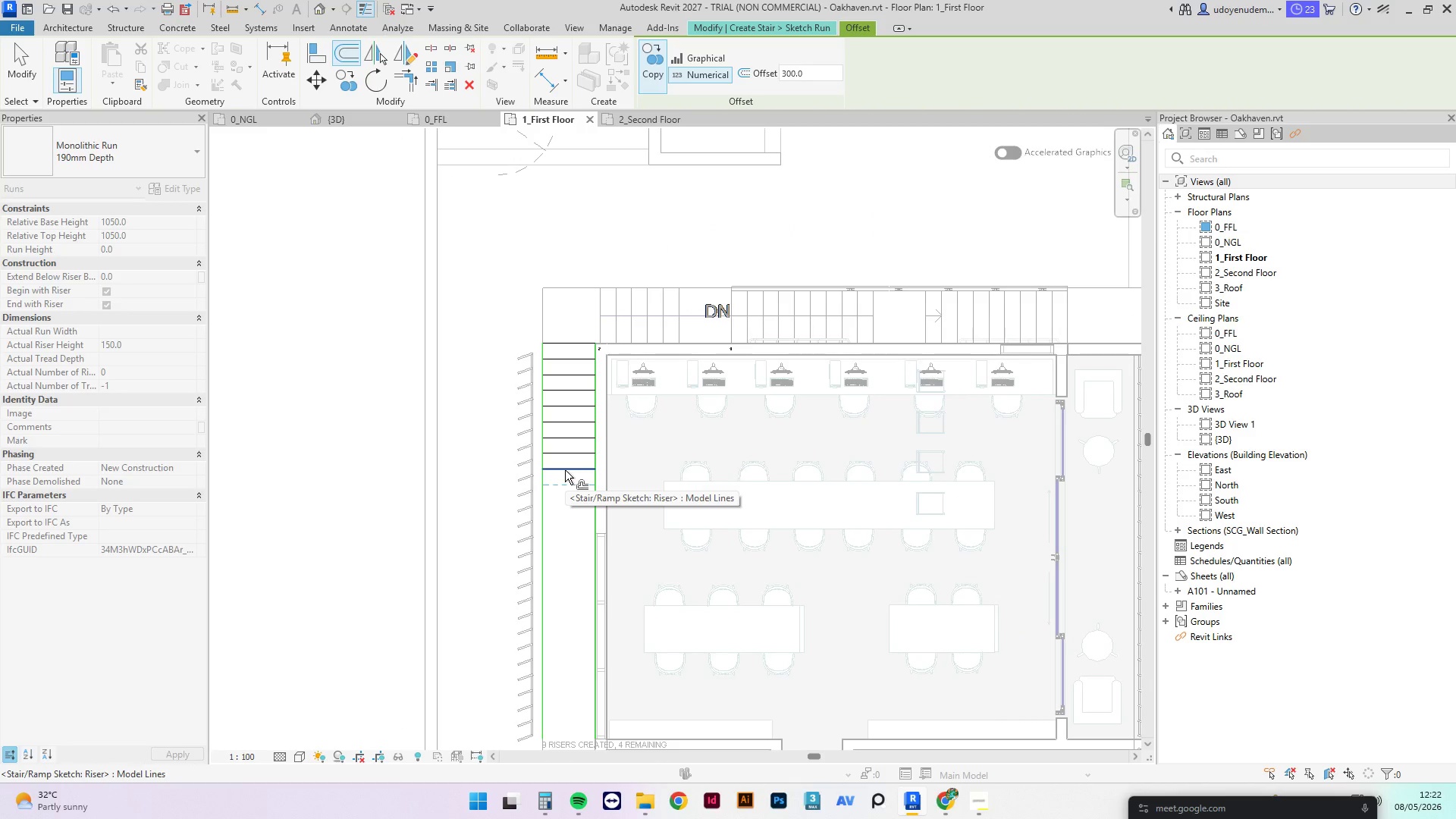 
left_click([565, 470])
 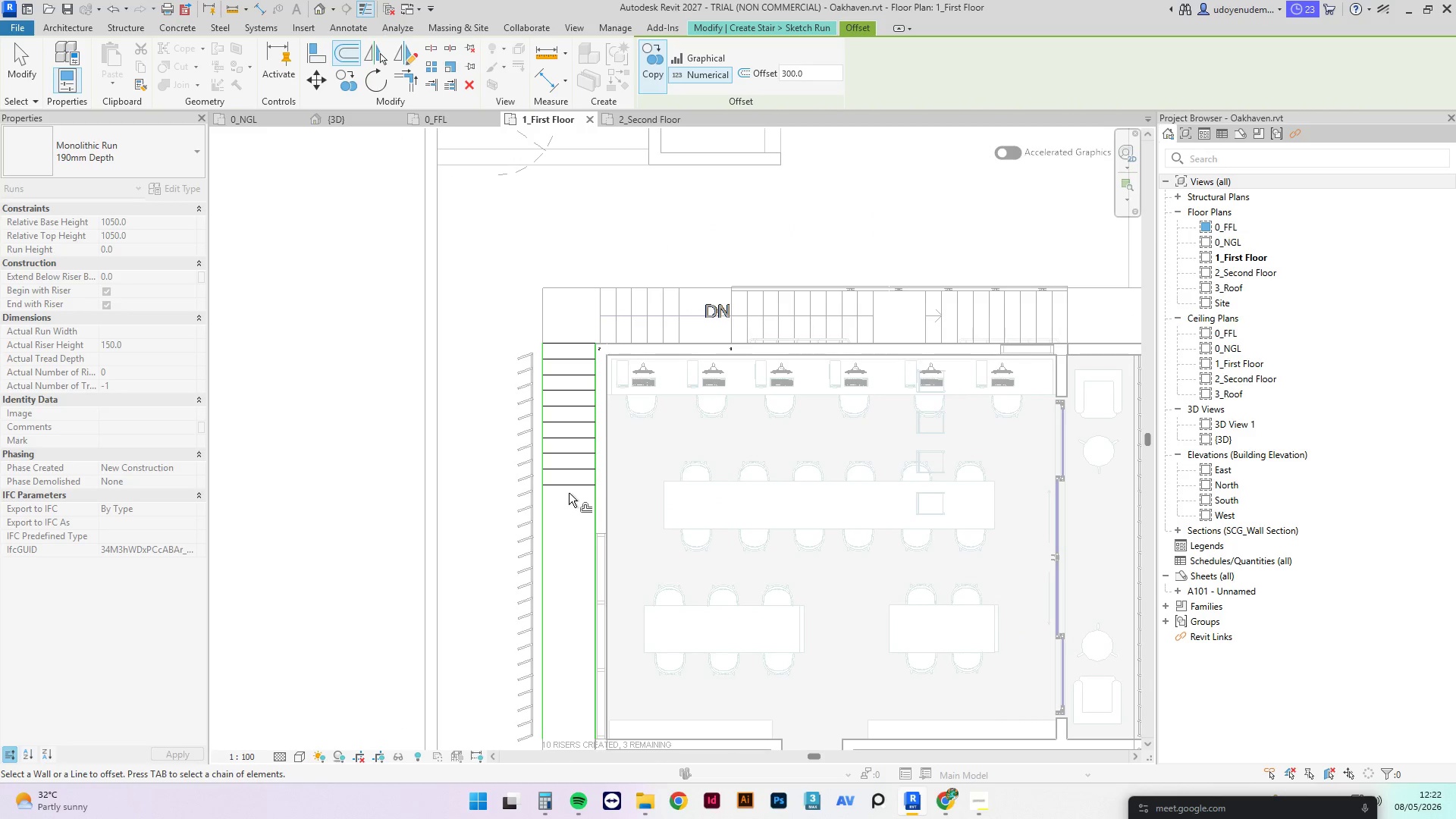 
left_click([569, 487])
 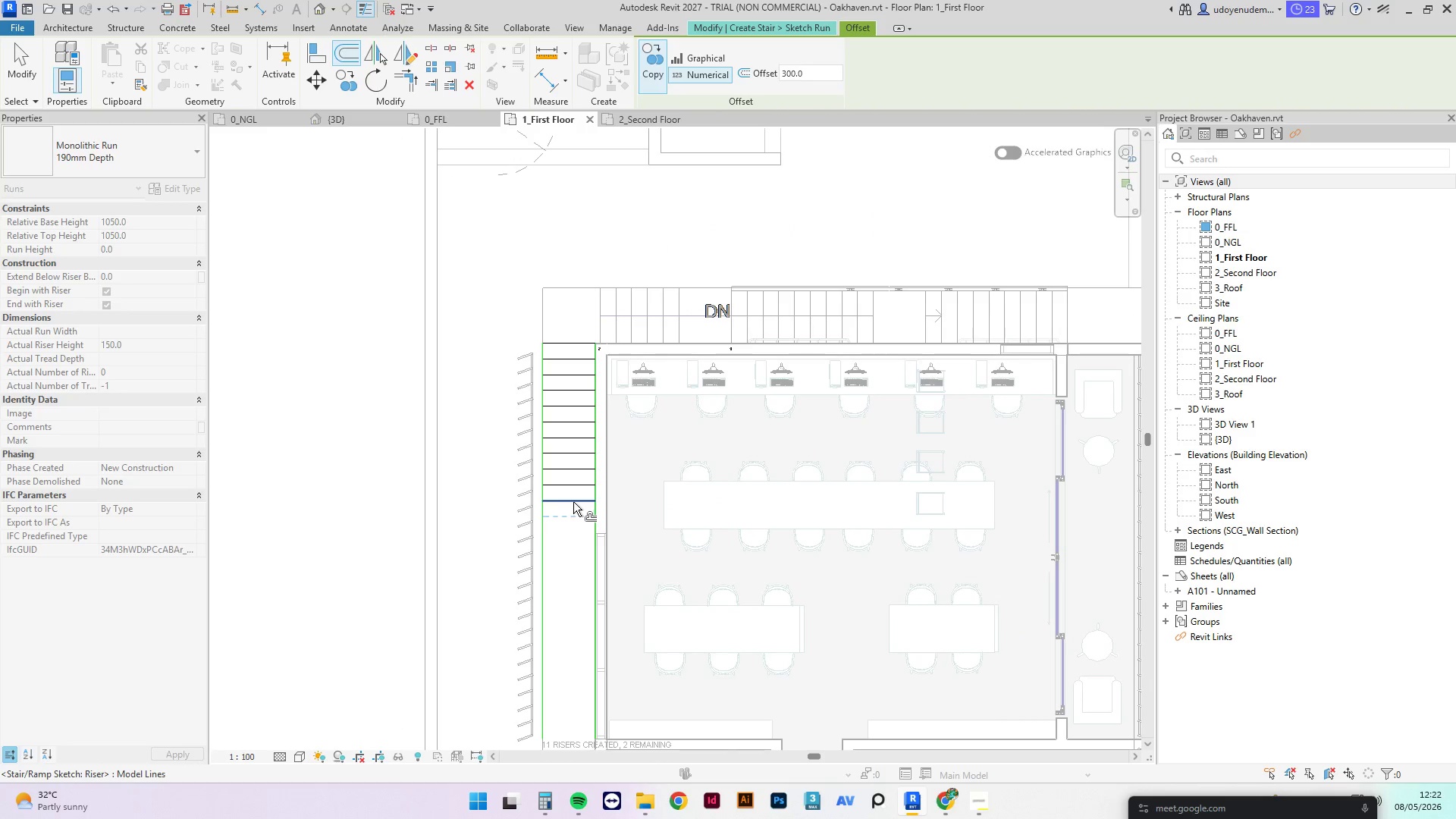 
left_click([573, 502])
 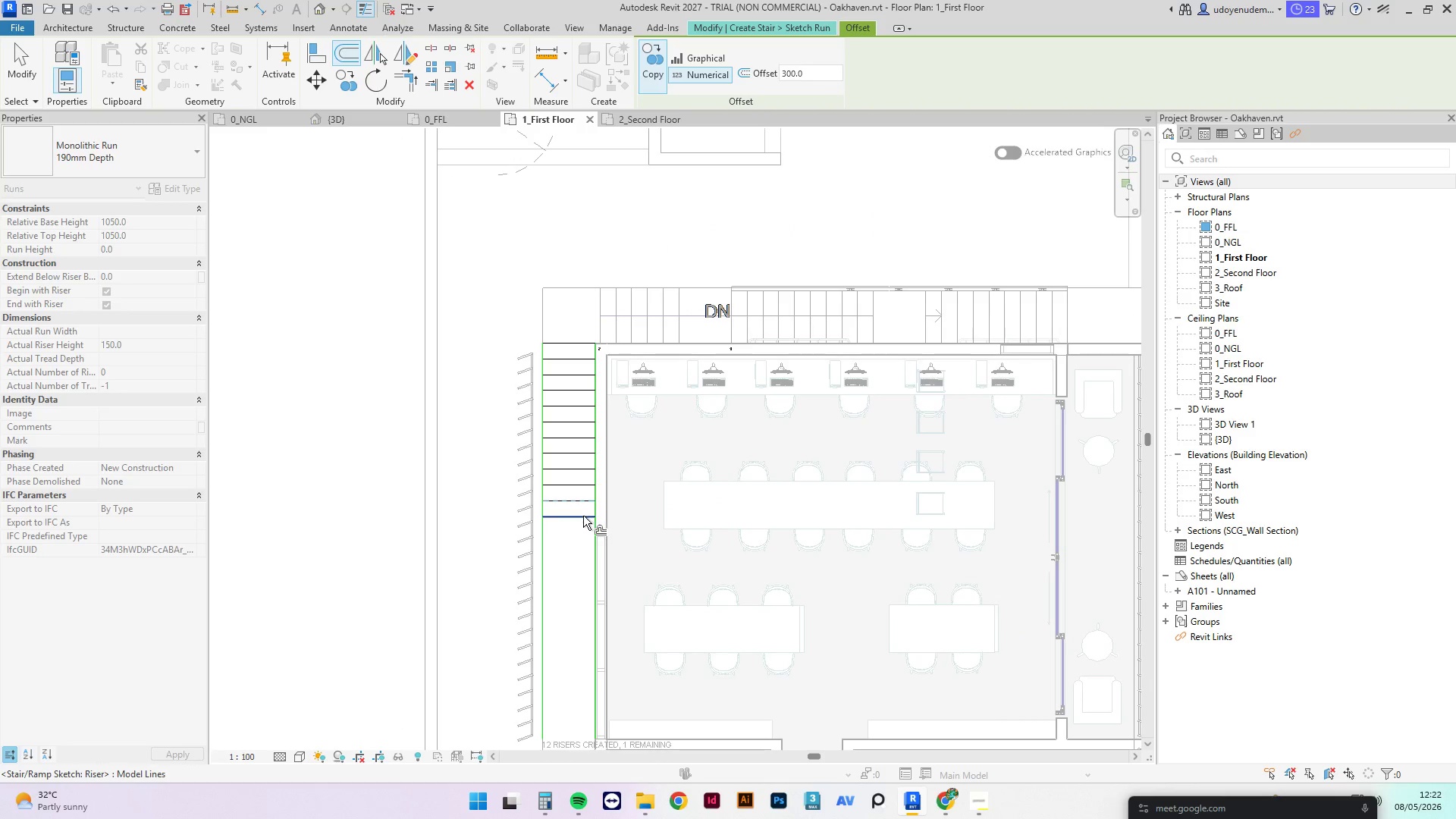 
left_click([582, 519])
 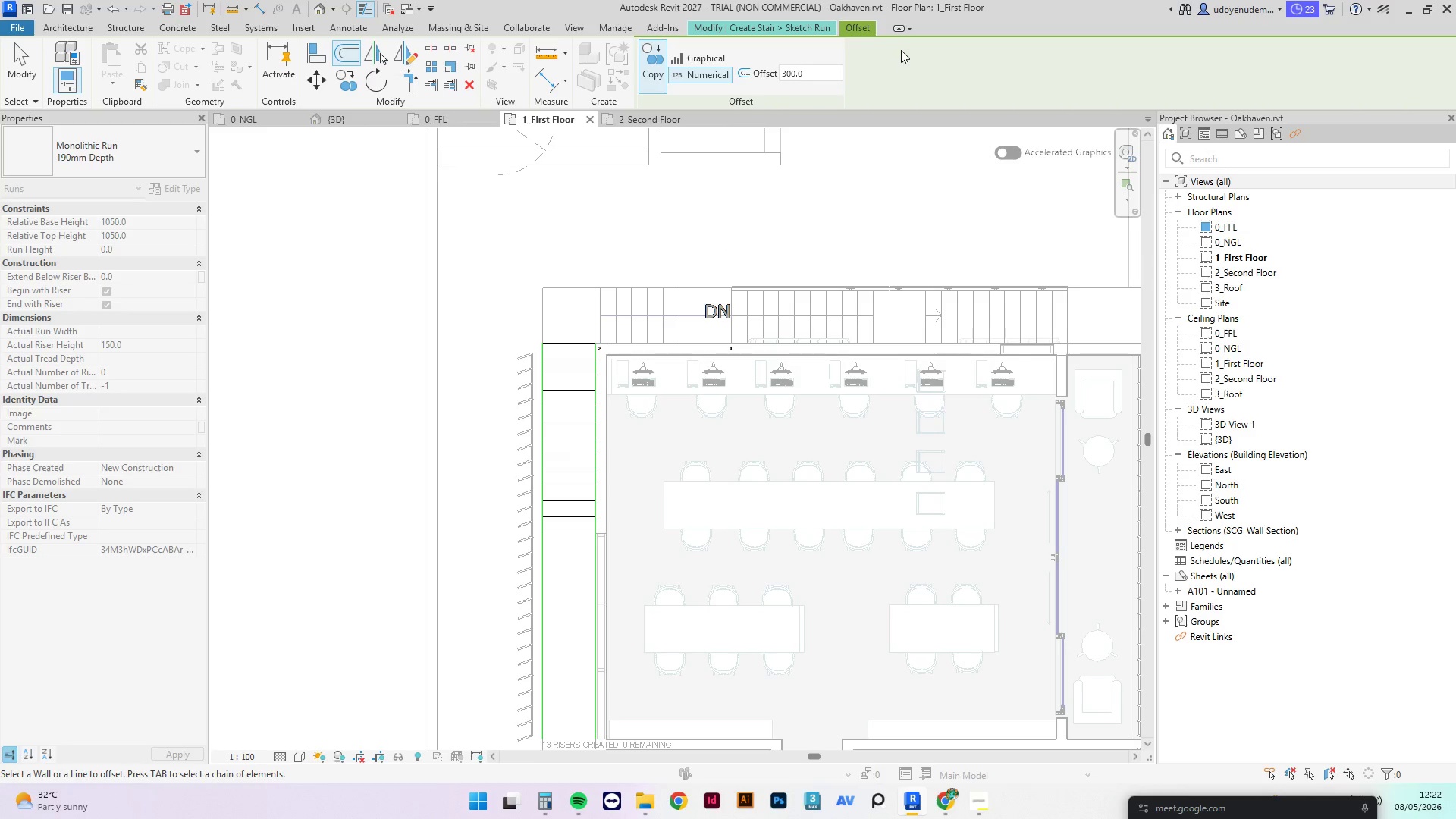 
left_click([861, 30])
 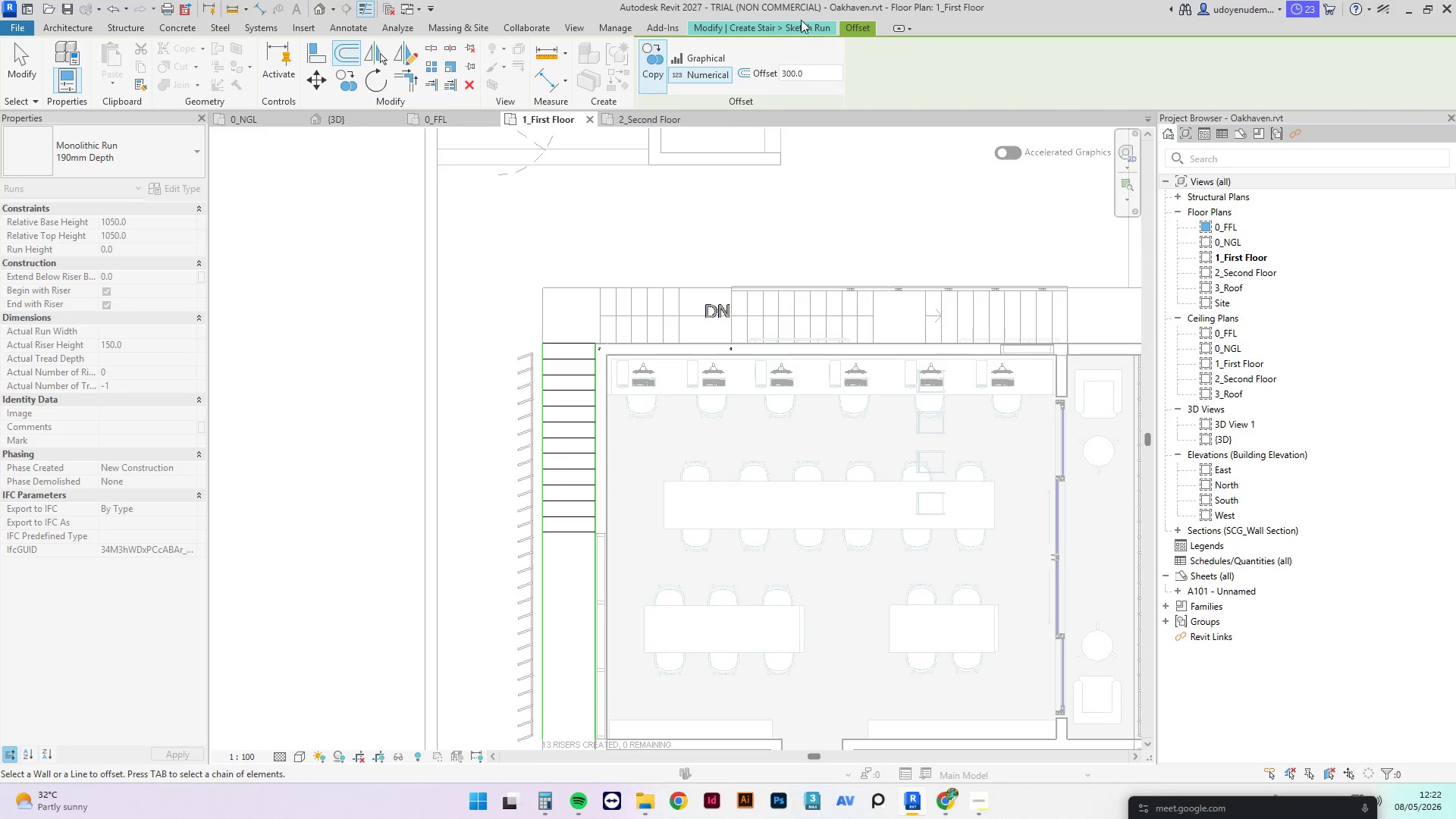 
left_click([796, 19])
 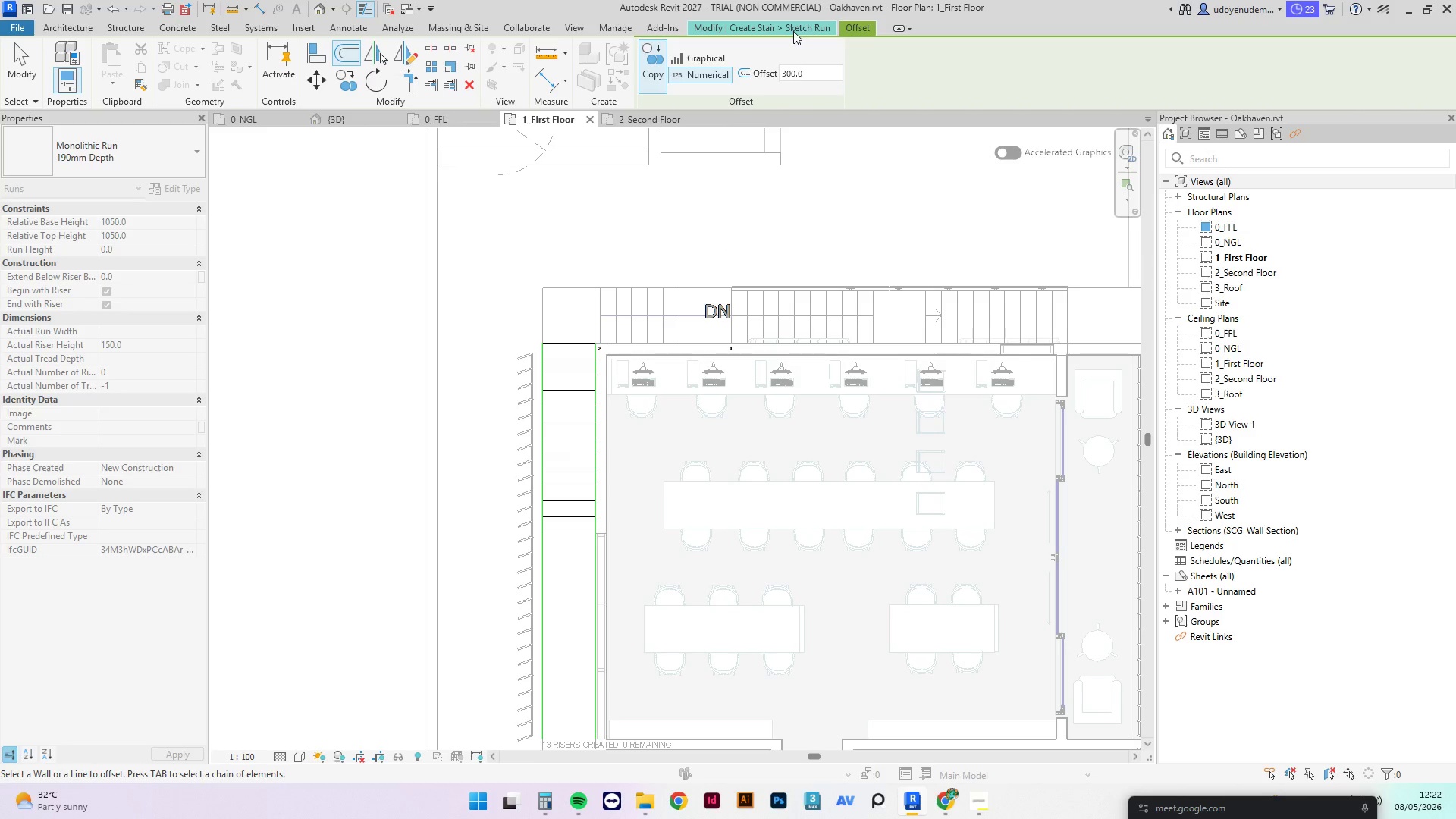 
key(Escape)
 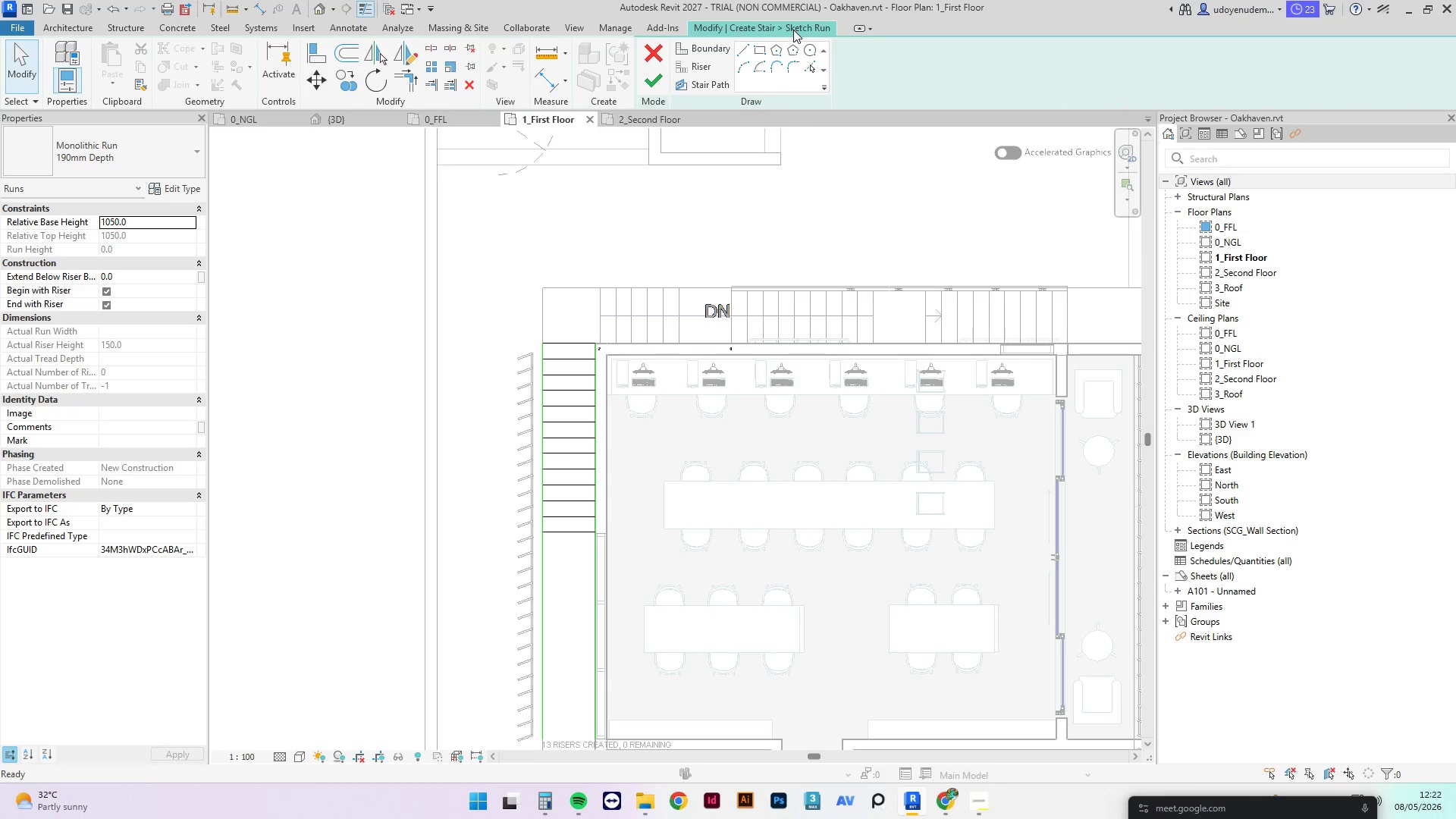 
left_click([793, 30])
 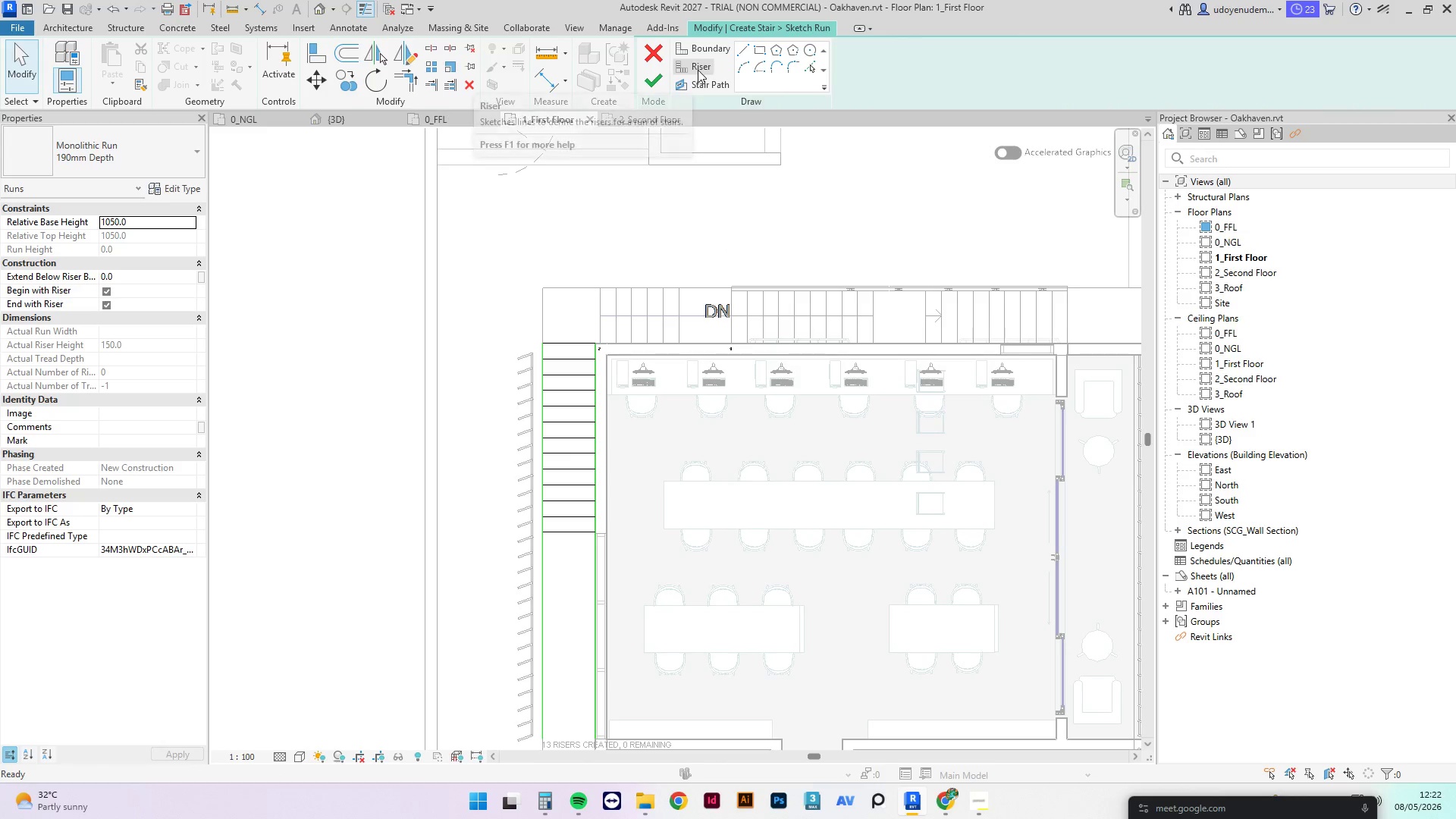 
left_click([702, 75])
 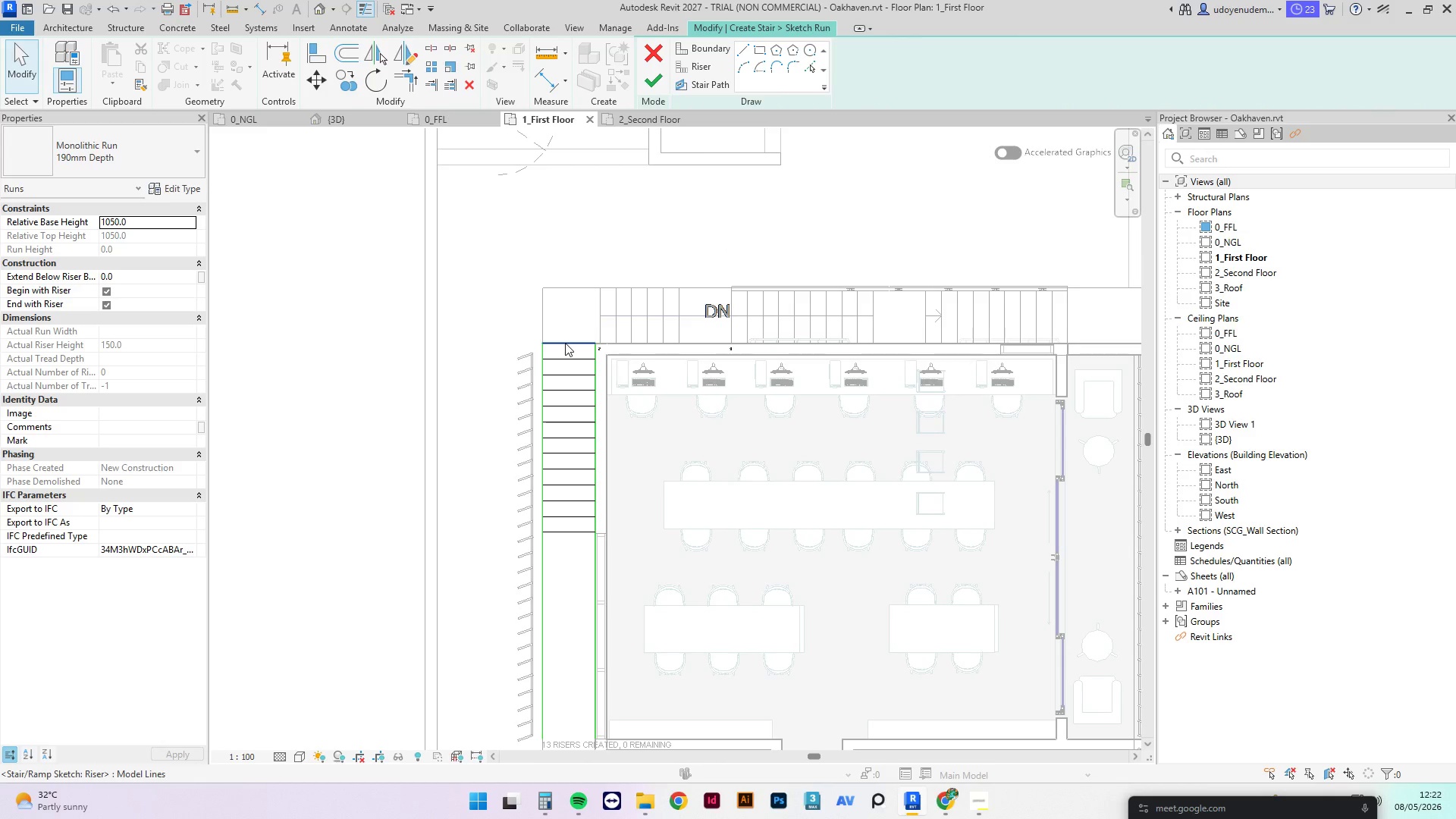 
left_click([721, 89])
 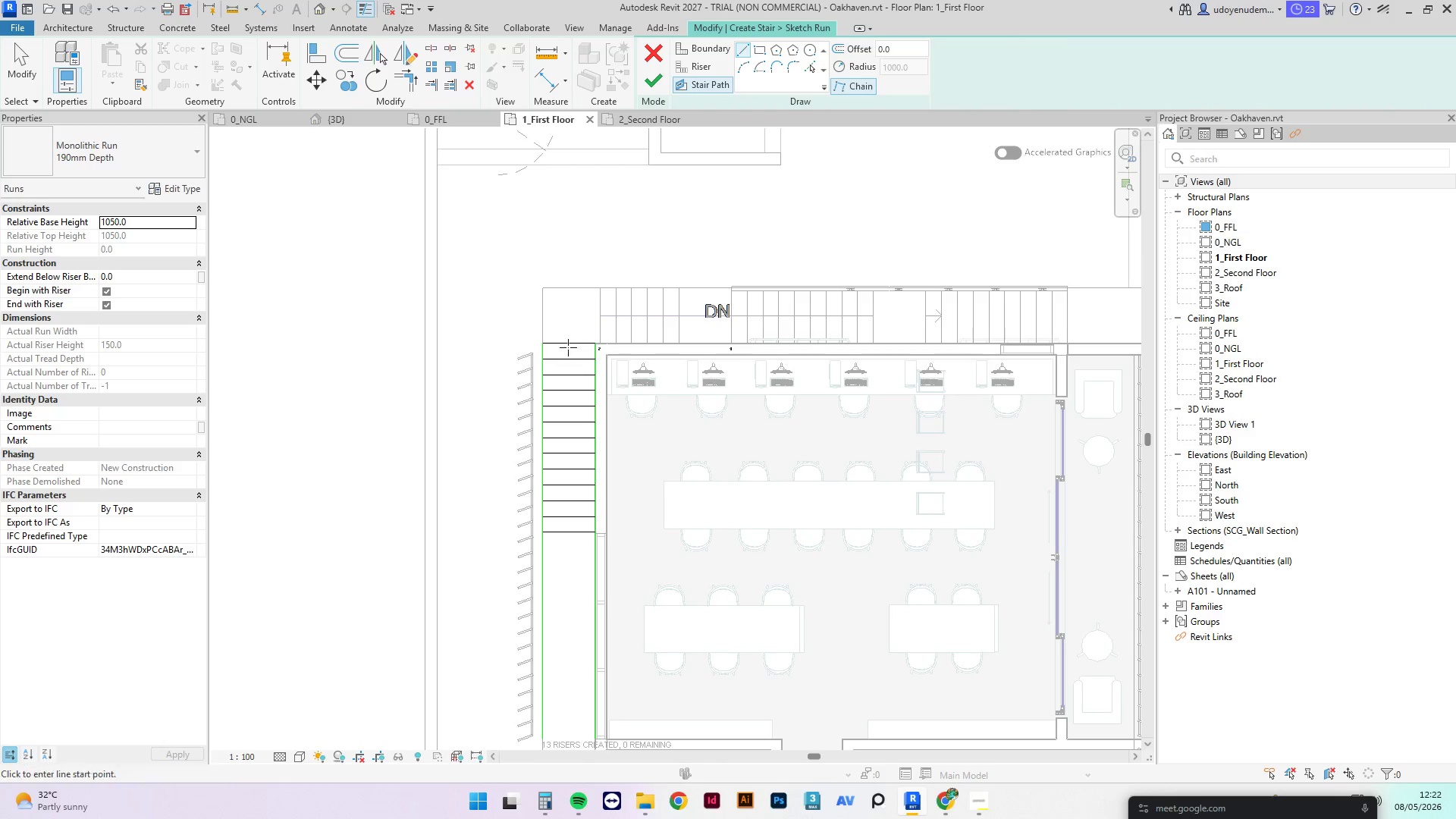 
left_click([569, 344])
 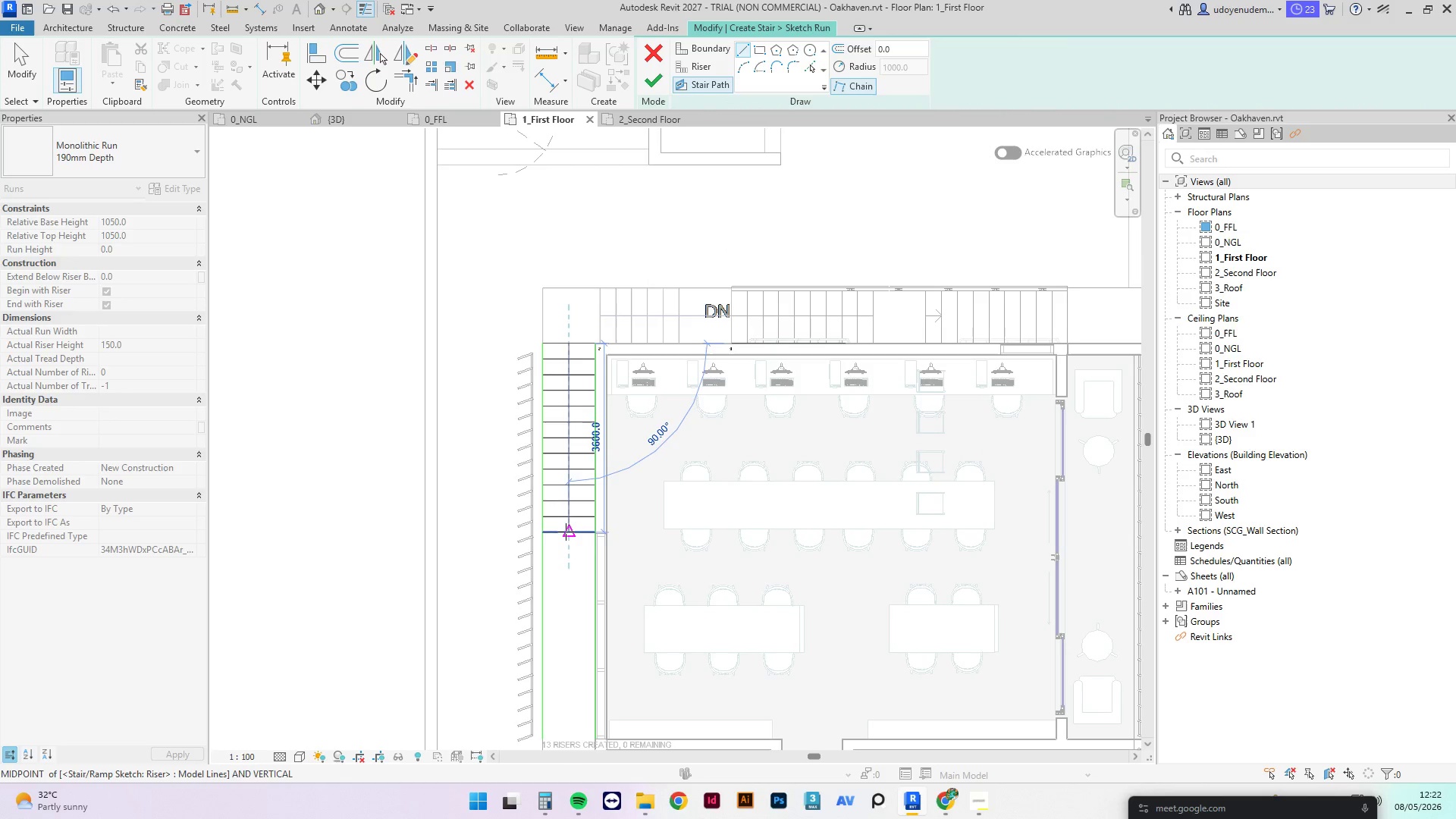 
left_click([566, 532])
 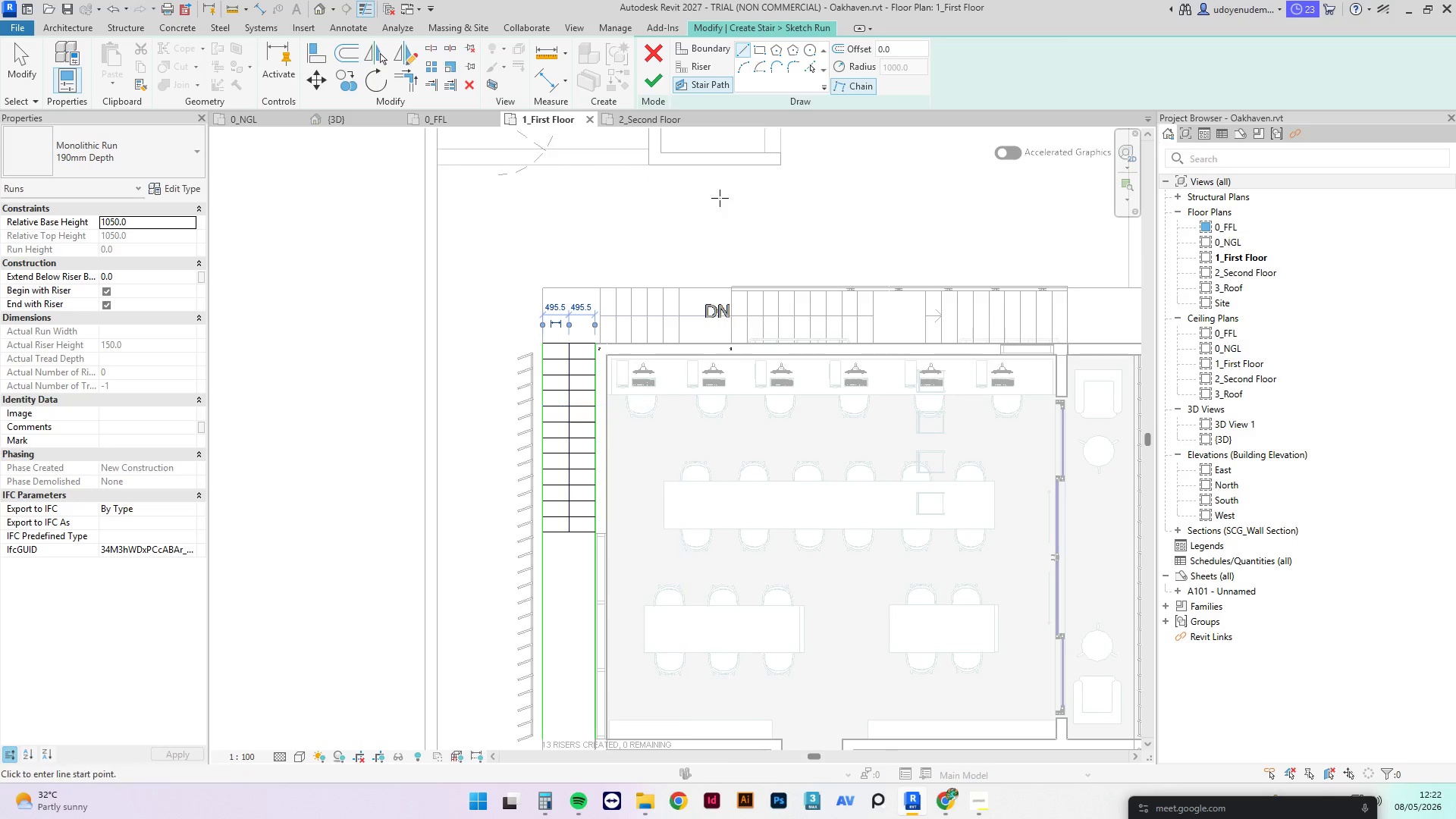 
key(Escape)
 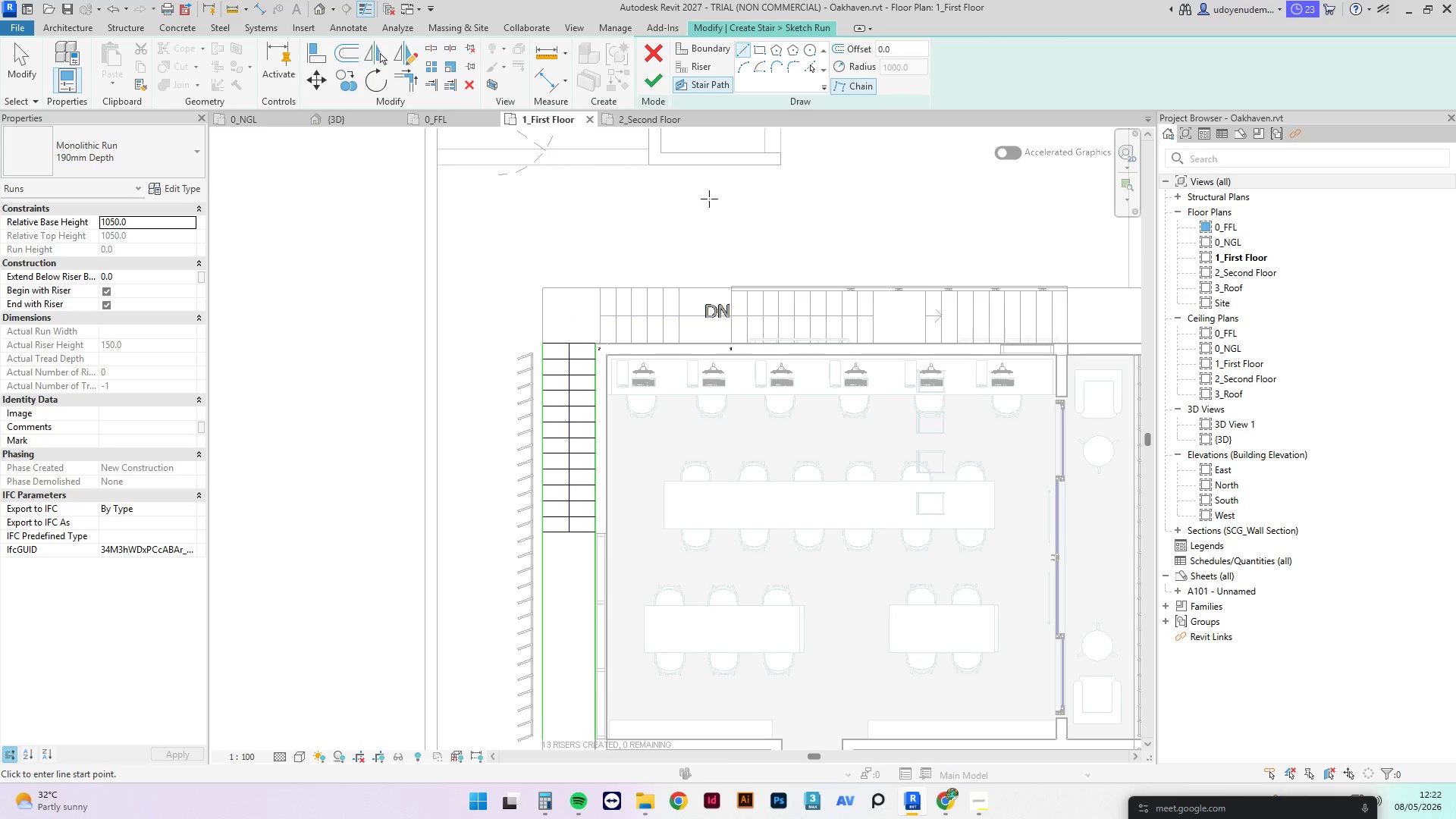 
key(Escape)
 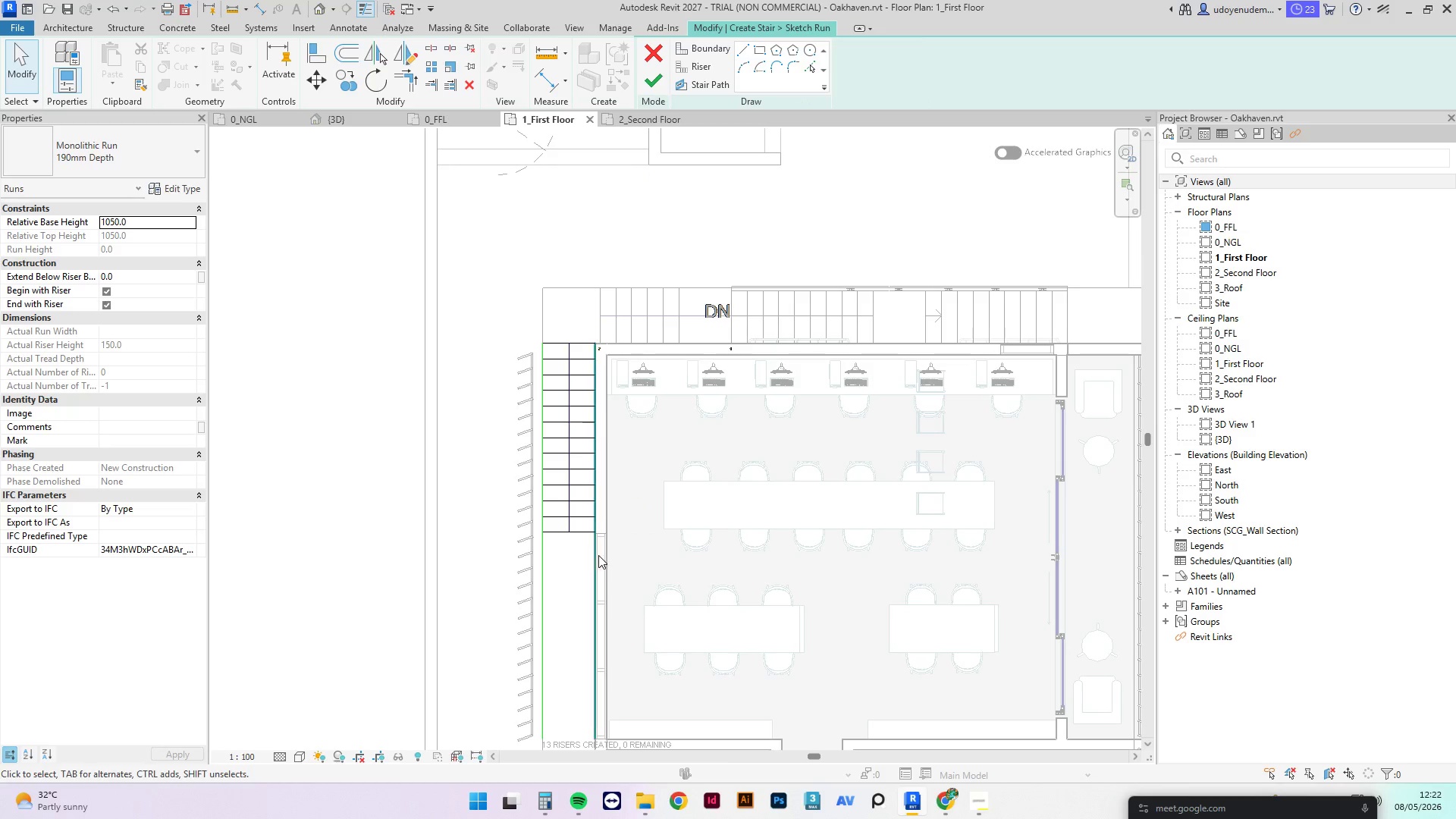 
left_click([594, 556])
 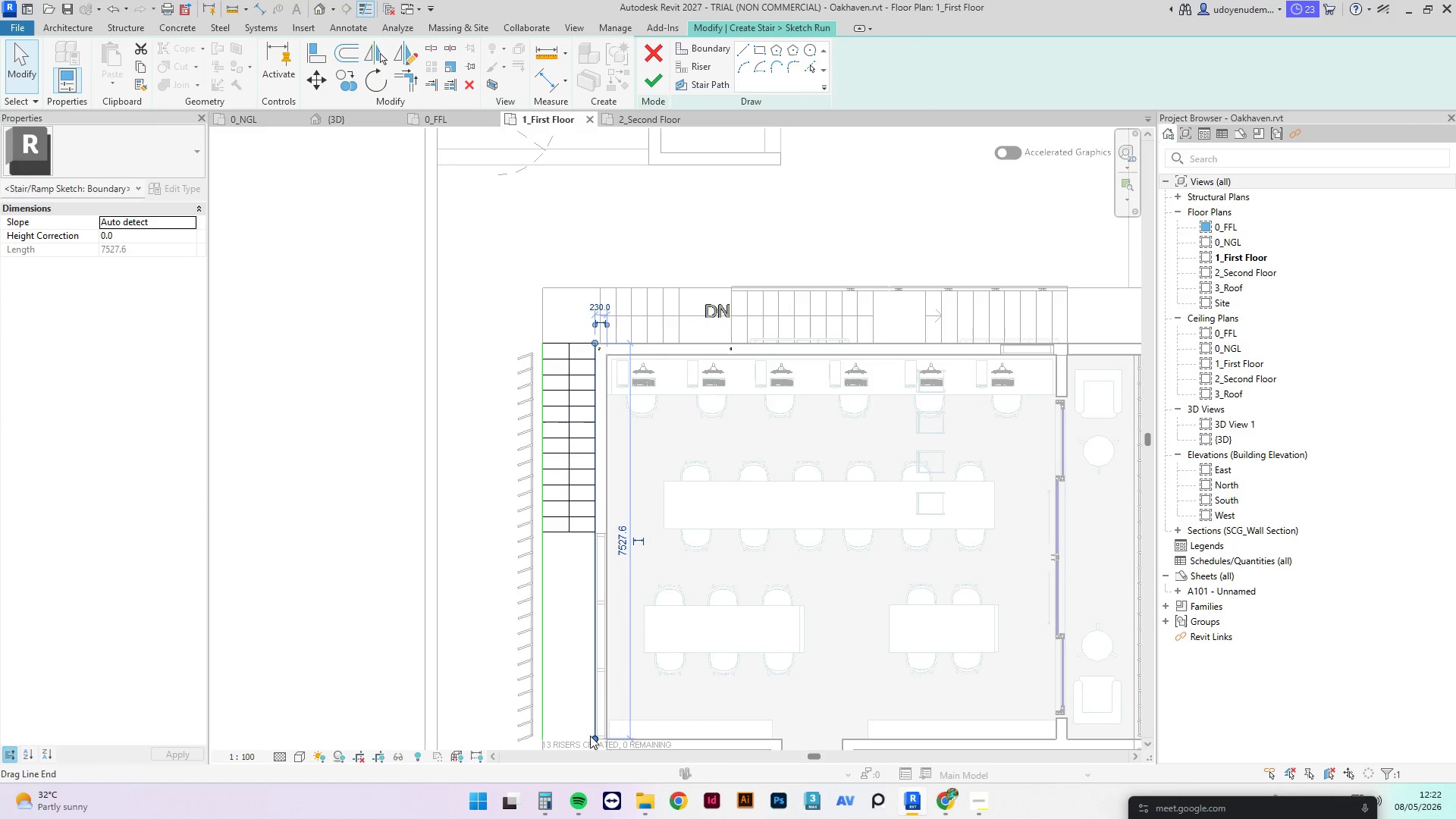 
left_click_drag(start_coordinate=[592, 737], to_coordinate=[532, 597])
 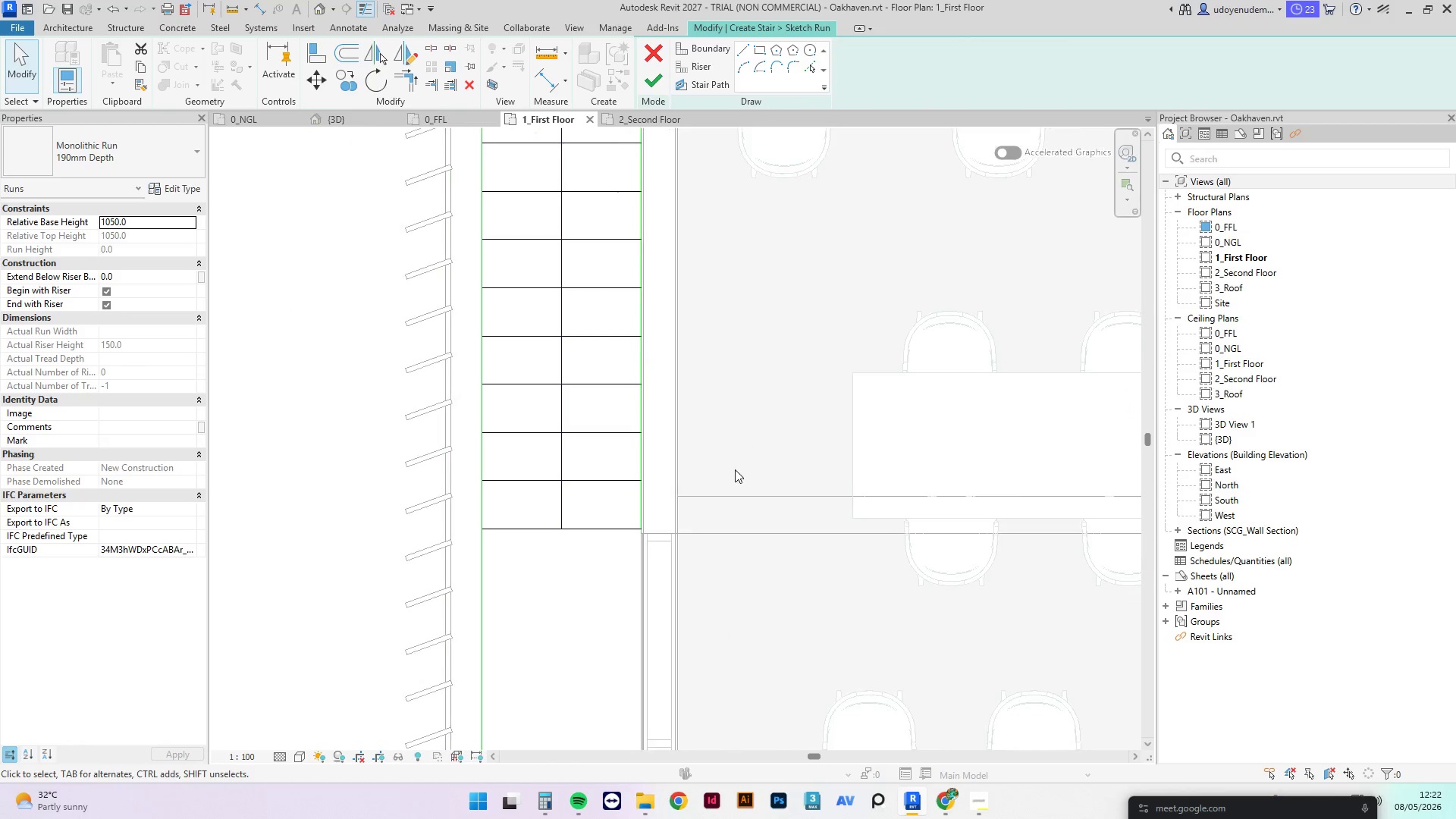 
scroll: coordinate [581, 505], scroll_direction: up, amount: 14.0
 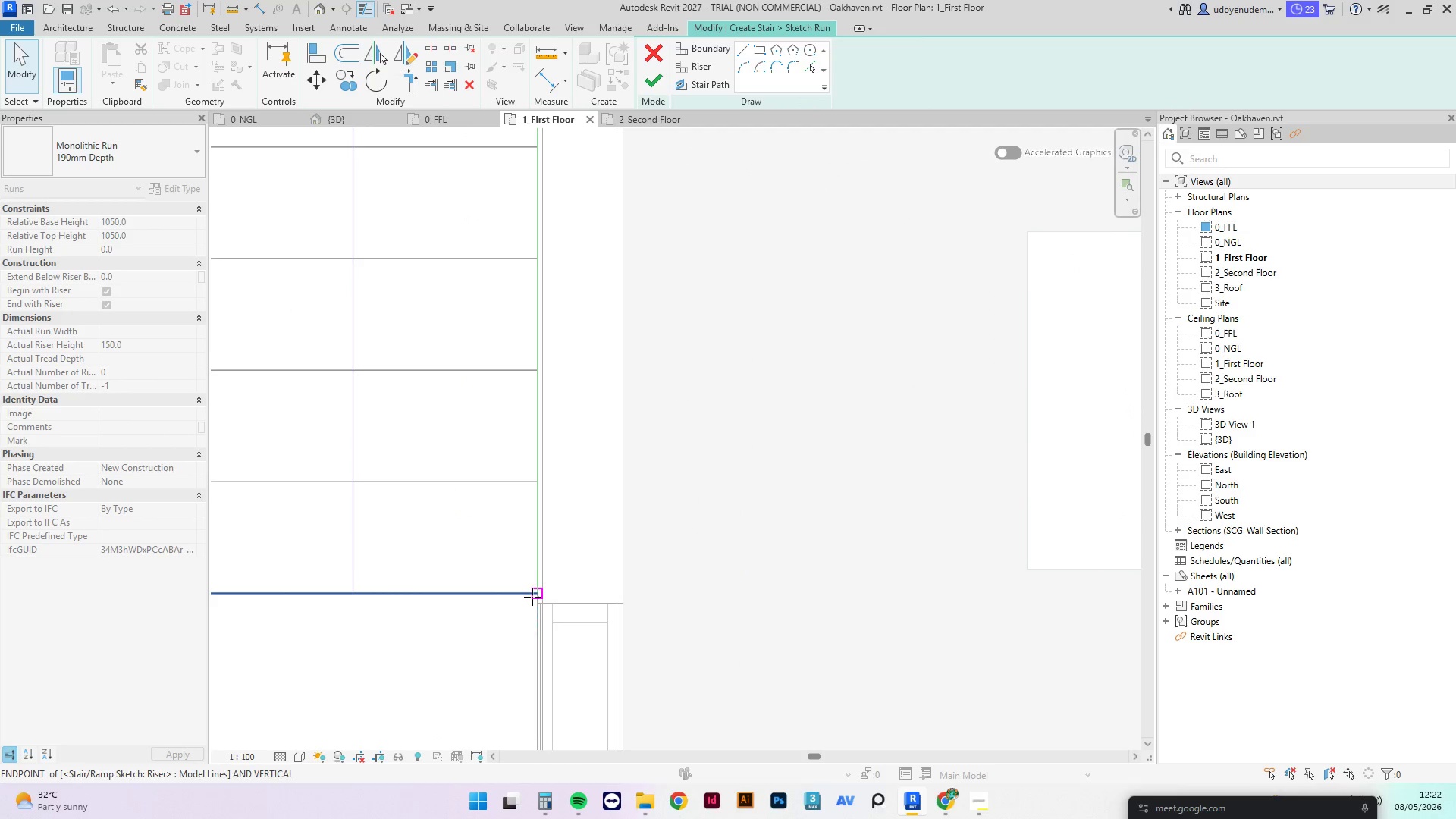 
key(Escape)
 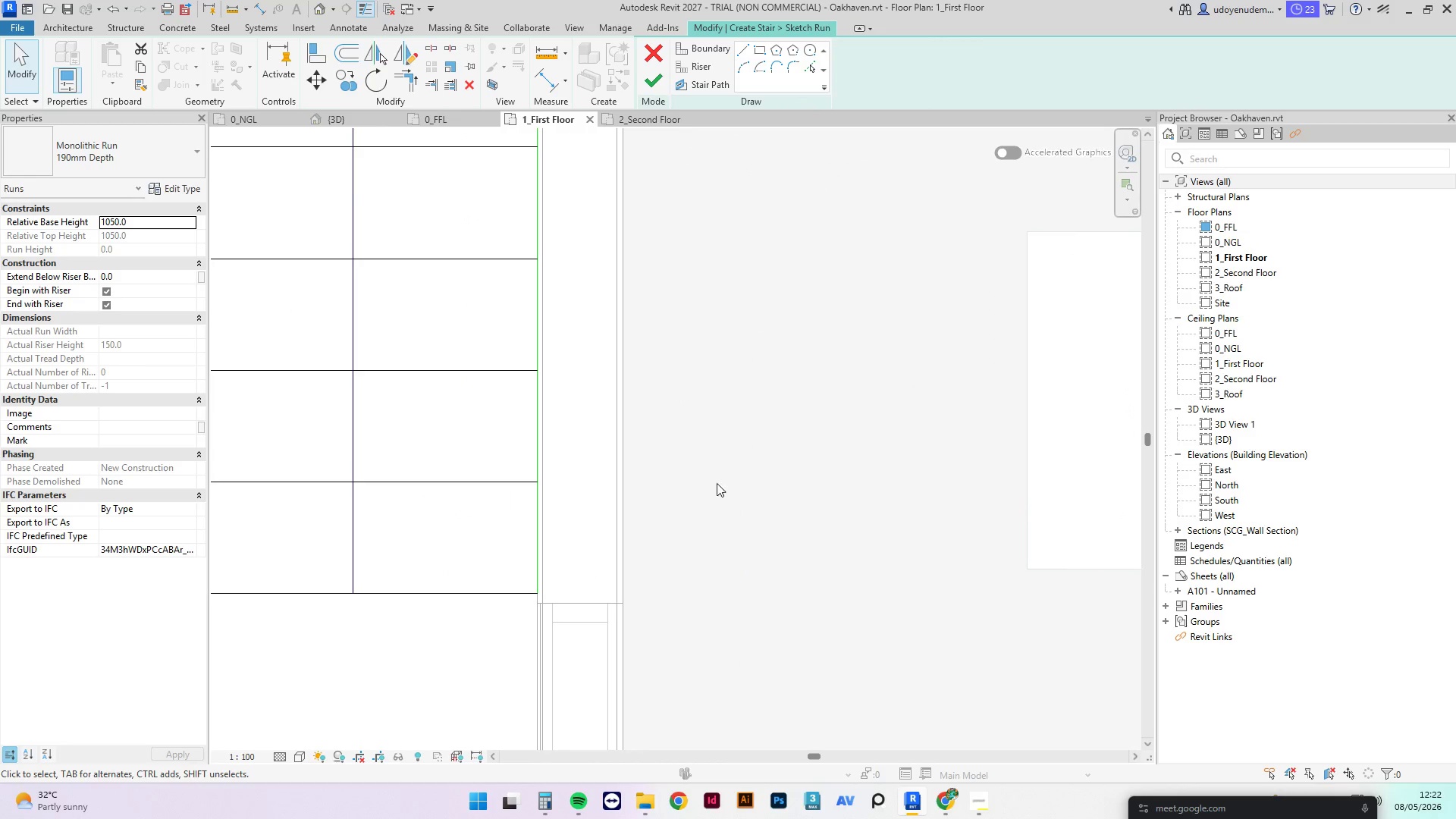 
left_click([619, 491])
 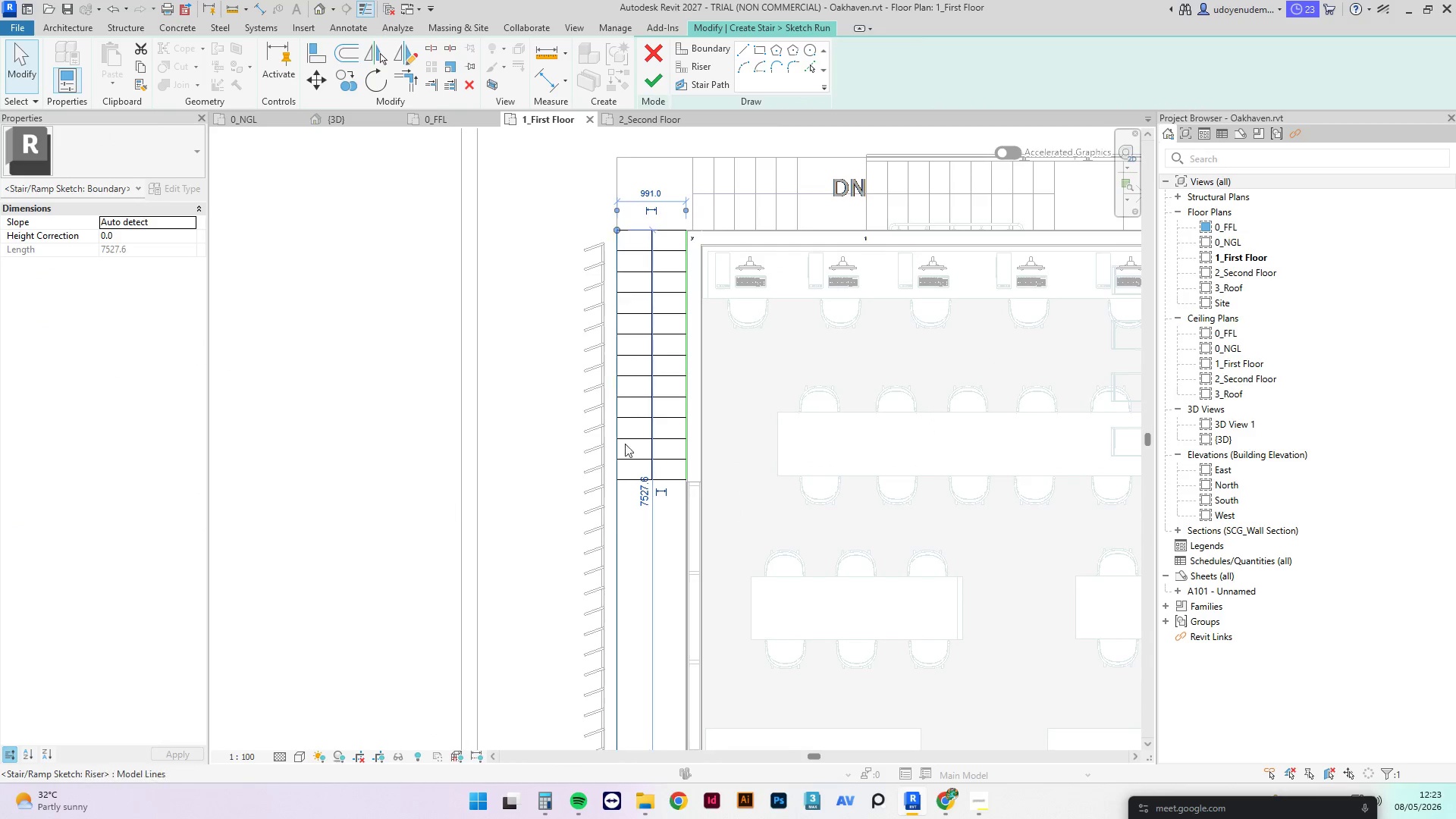 
scroll: coordinate [626, 429], scroll_direction: down, amount: 16.0
 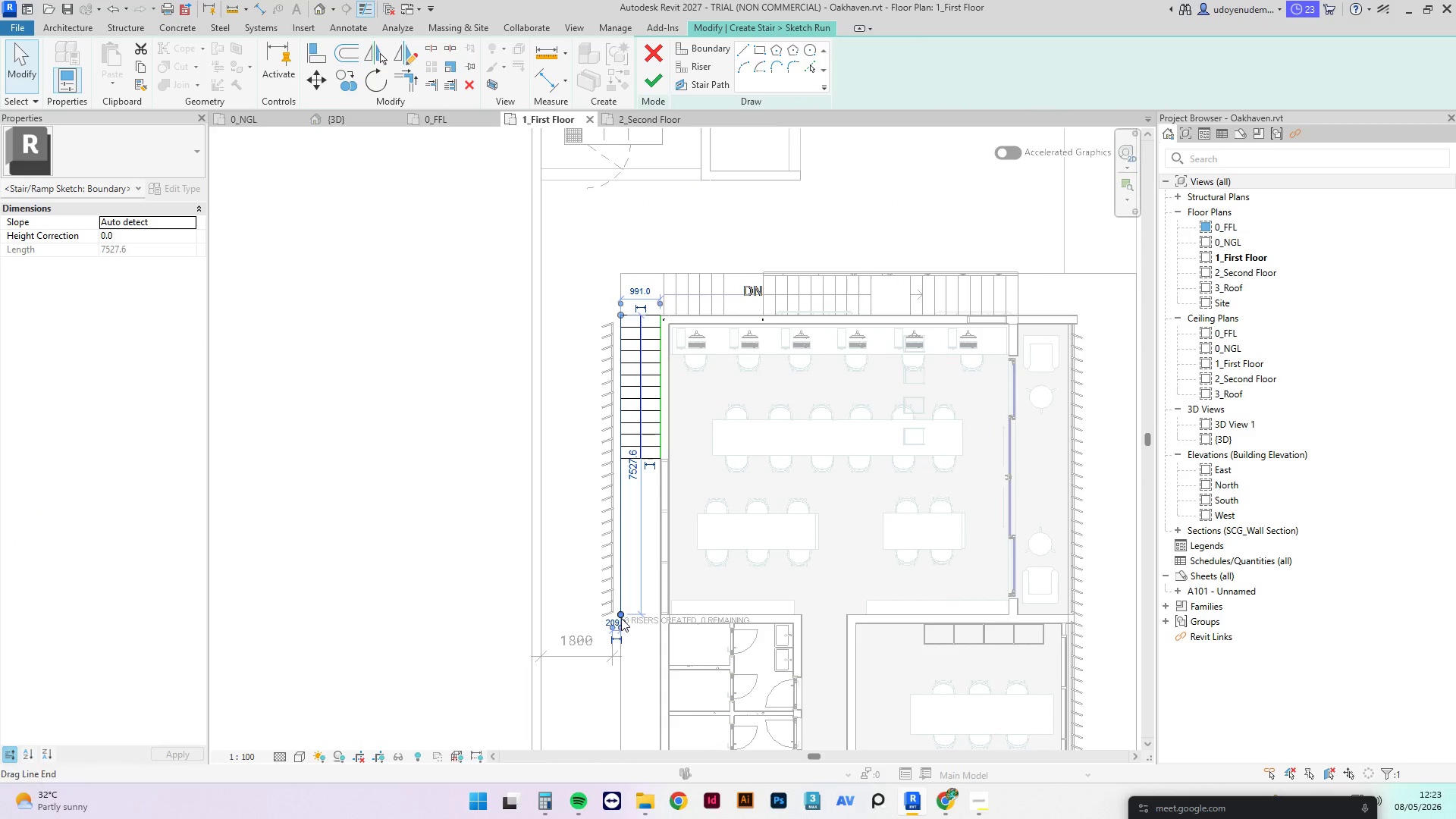 
left_click_drag(start_coordinate=[620, 613], to_coordinate=[617, 450])
 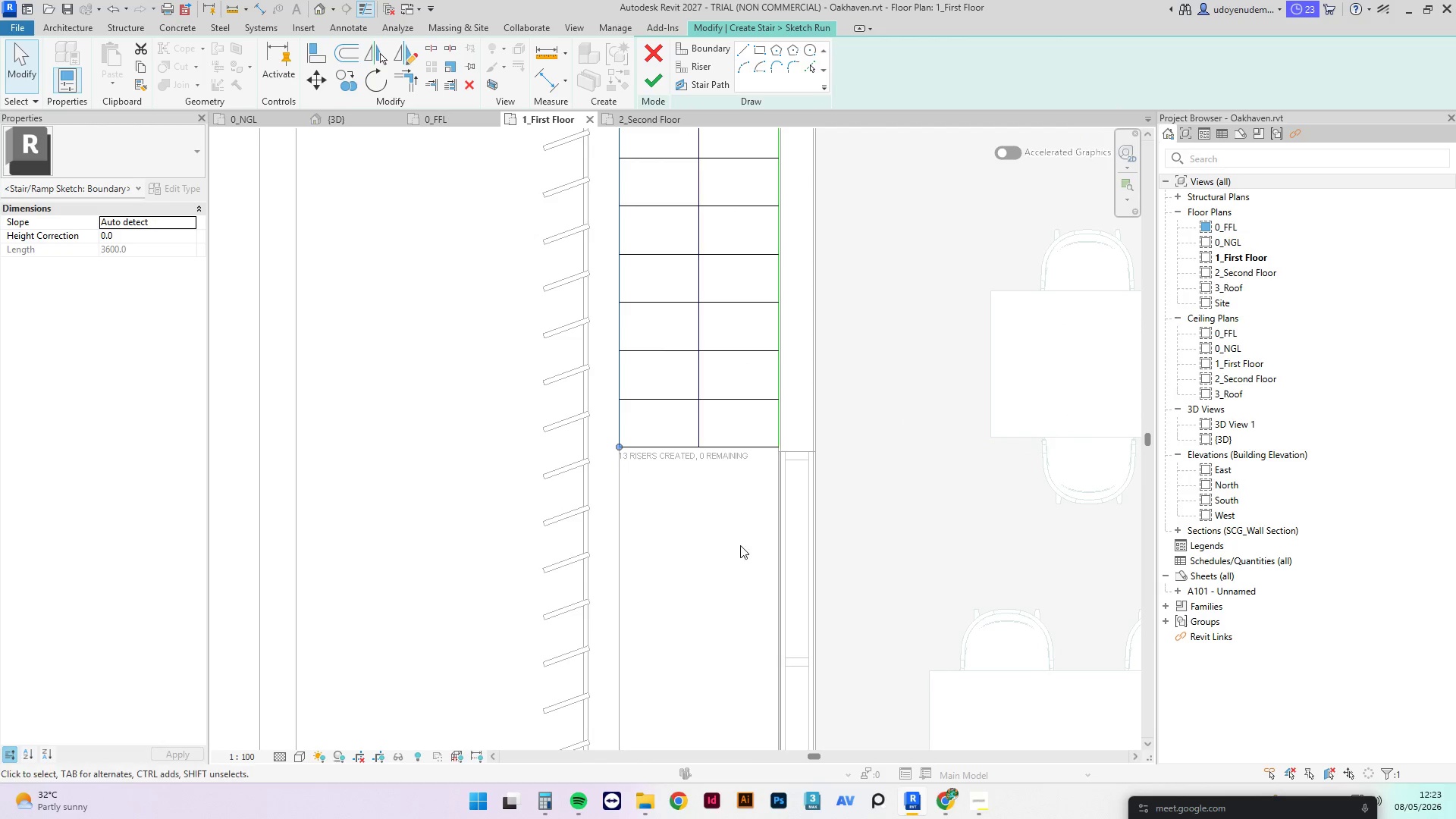 
scroll: coordinate [623, 446], scroll_direction: up, amount: 10.0
 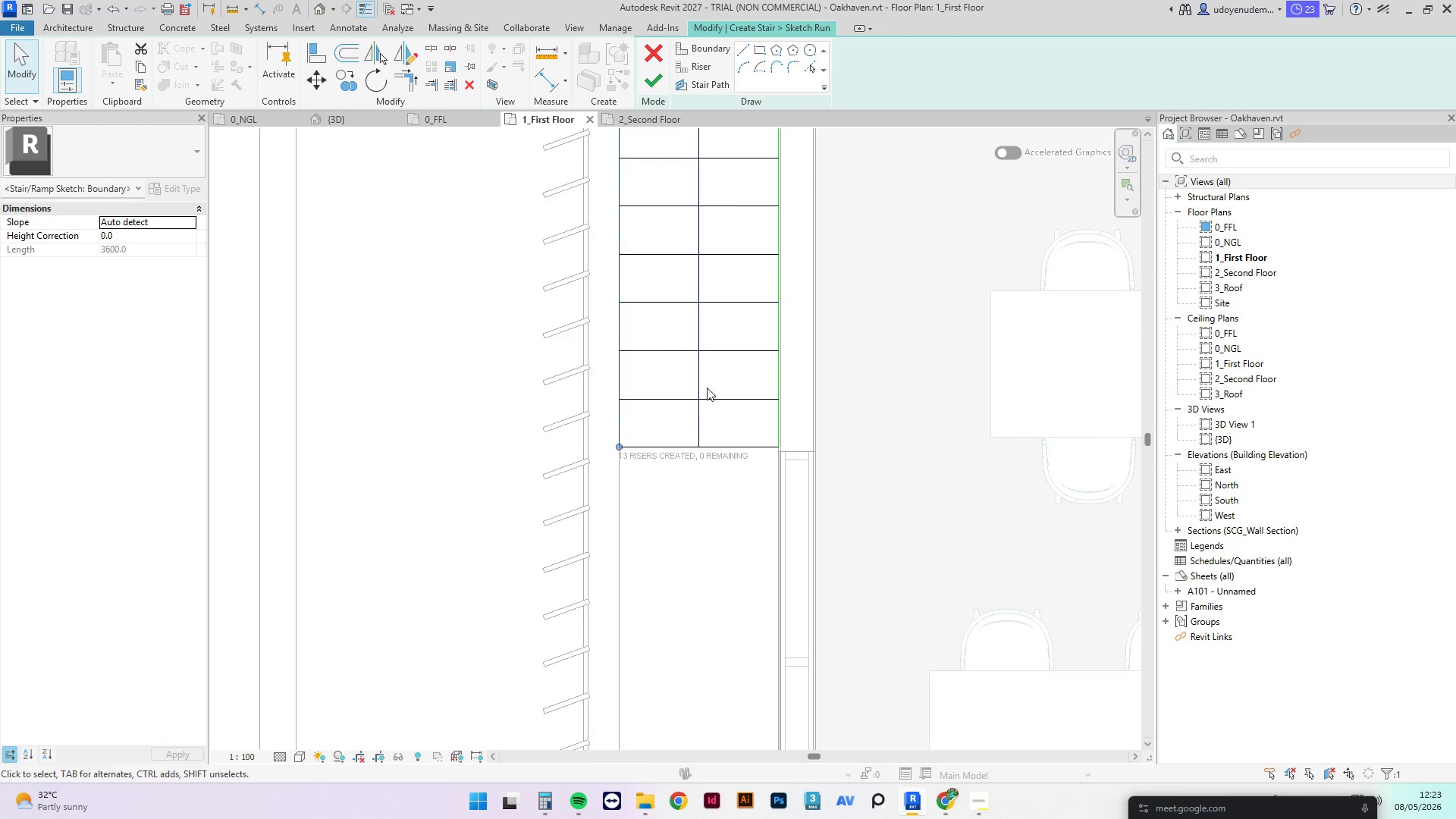 
left_click([657, 79])
 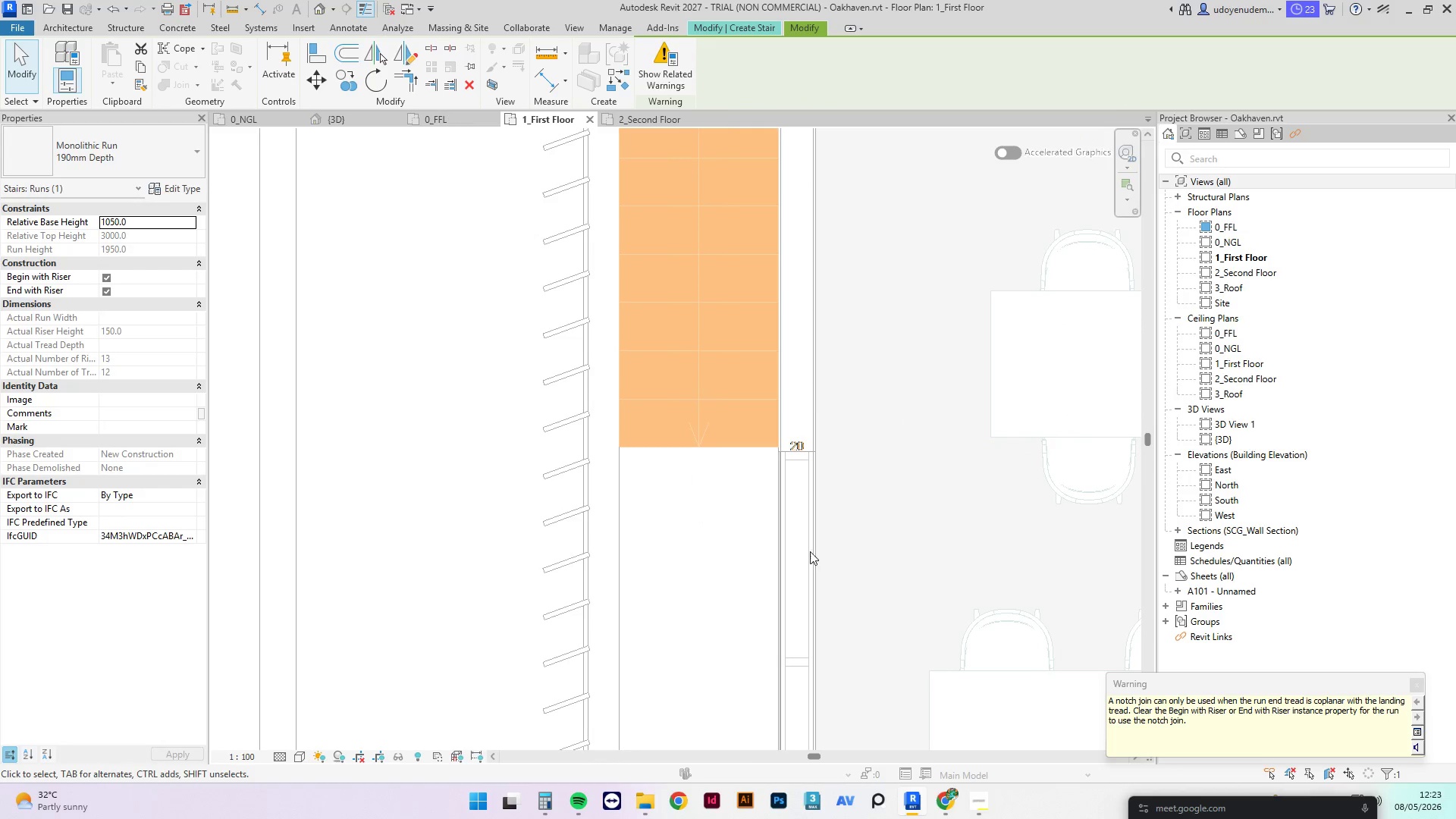 
key(Escape)
 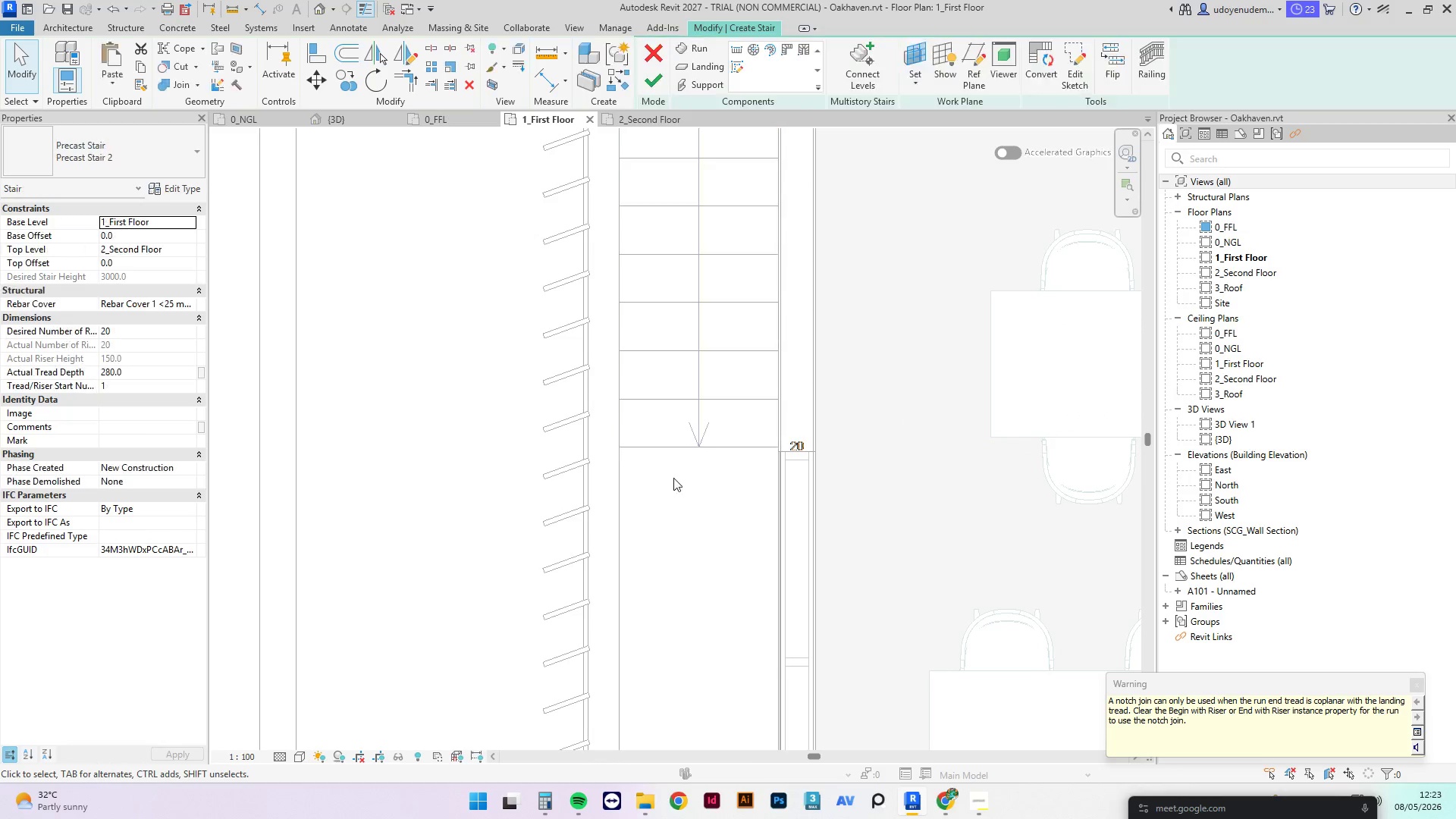 
key(Escape)
 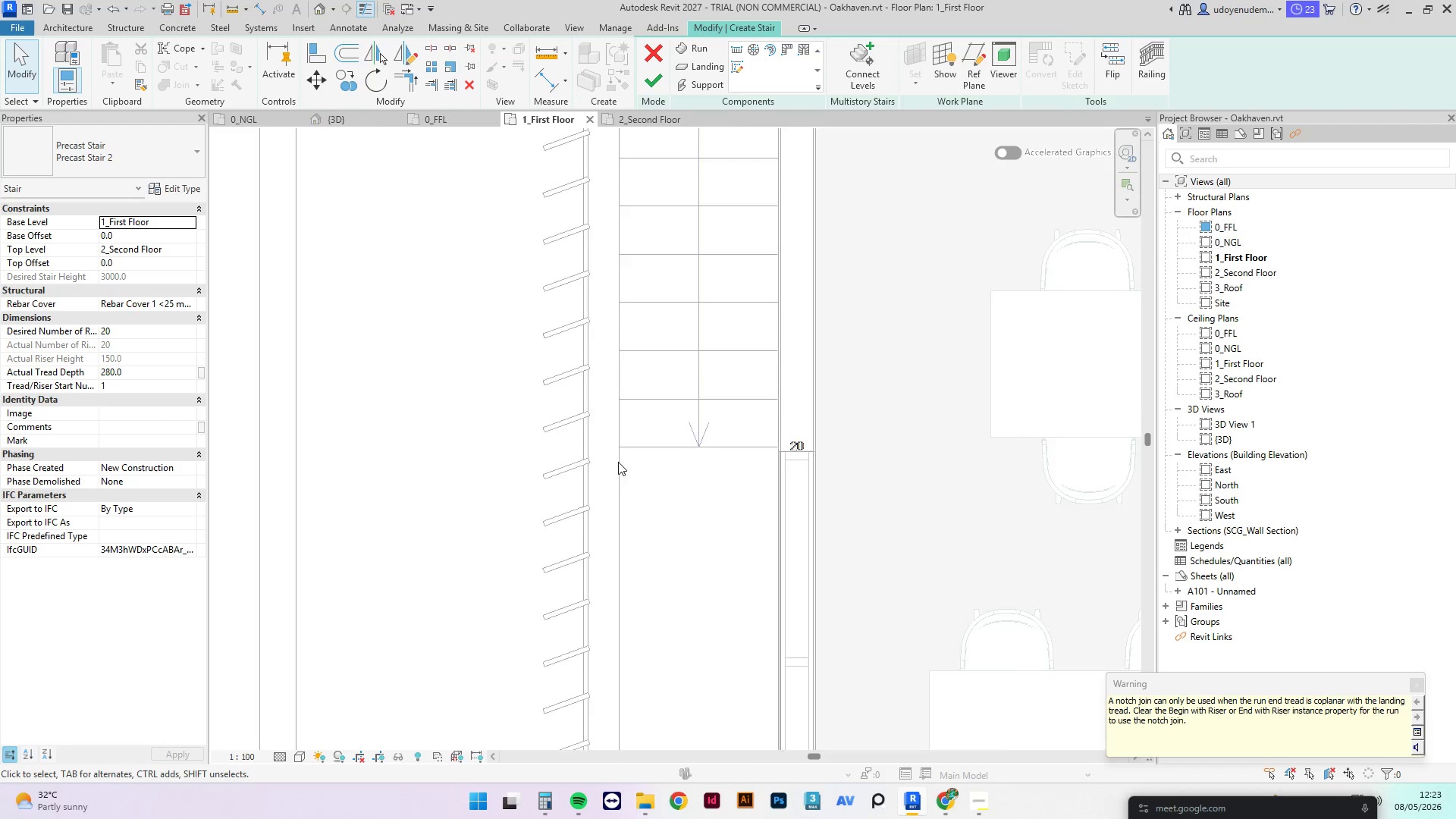 
scroll: coordinate [621, 470], scroll_direction: down, amount: 5.0
 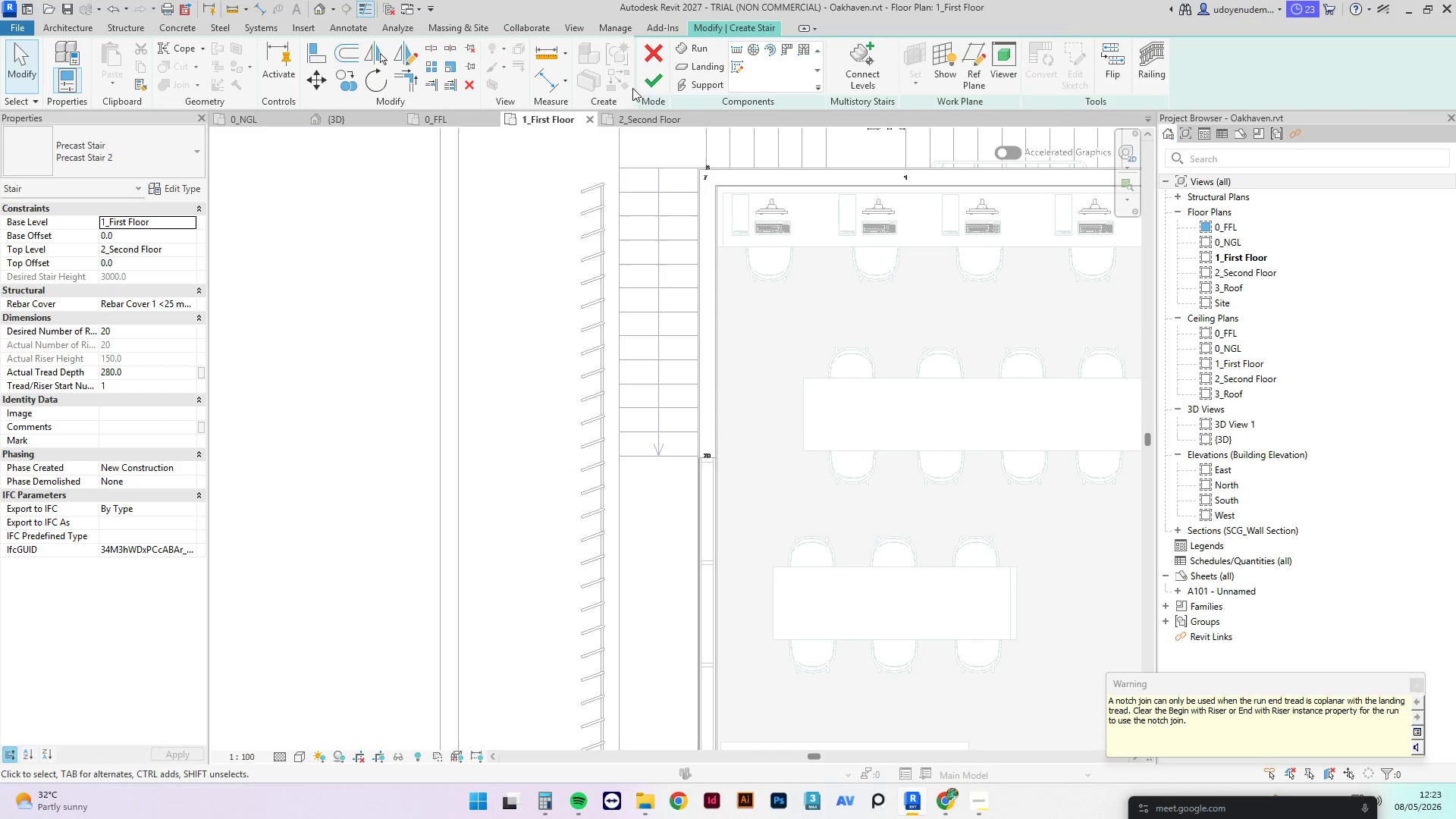 
left_click([652, 86])
 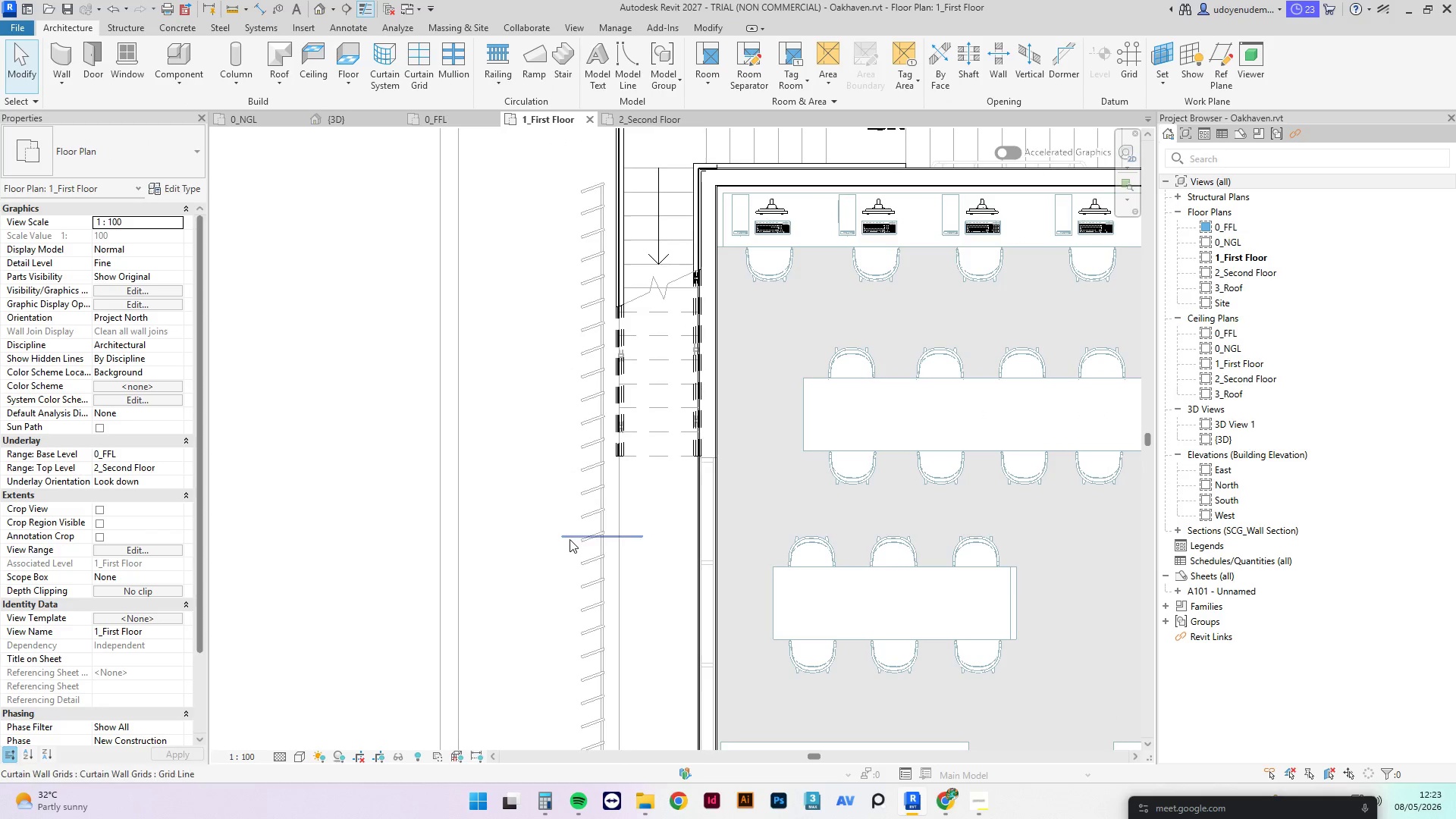 
scroll: coordinate [635, 557], scroll_direction: down, amount: 7.0
 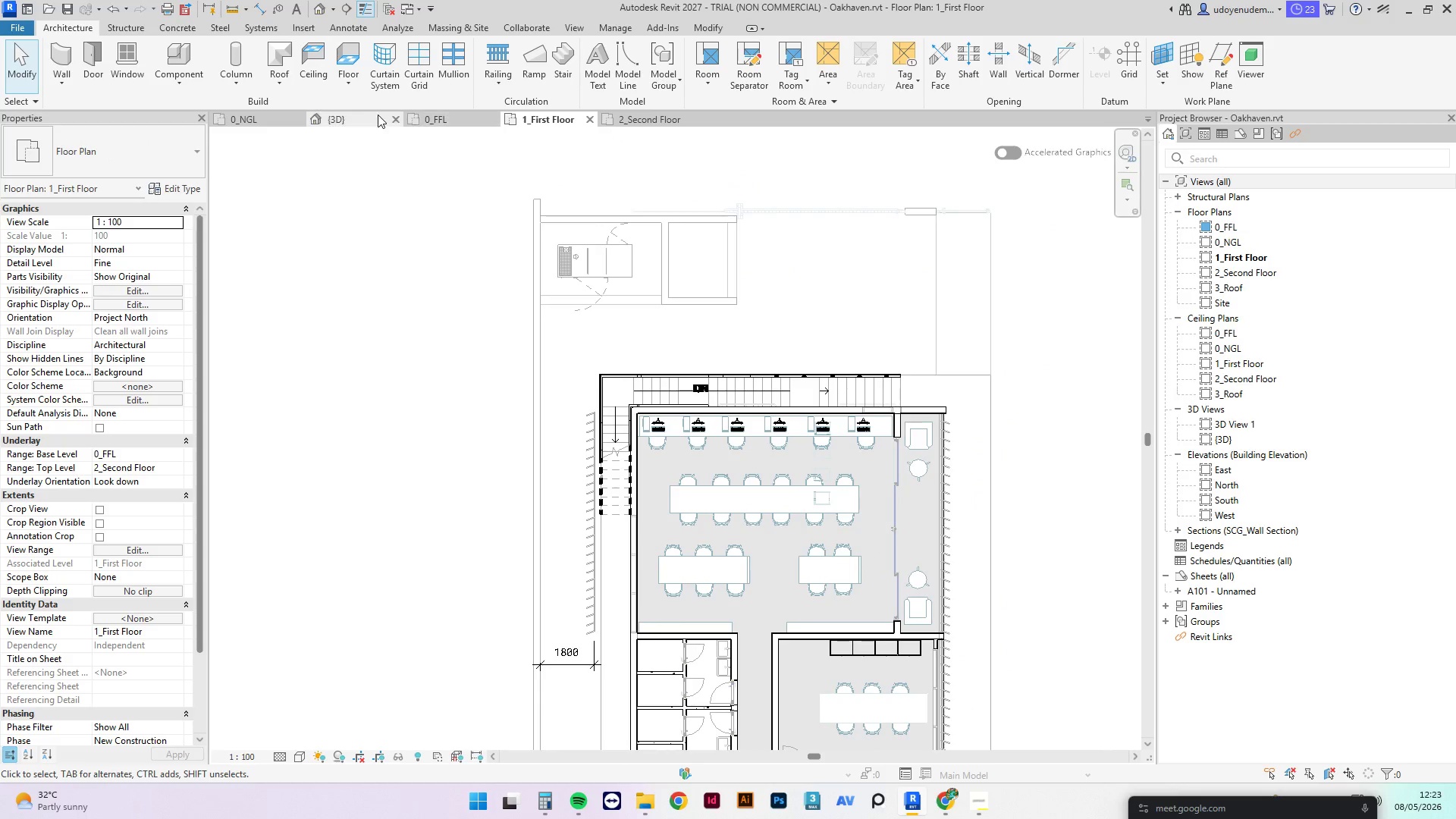 
left_click([357, 116])
 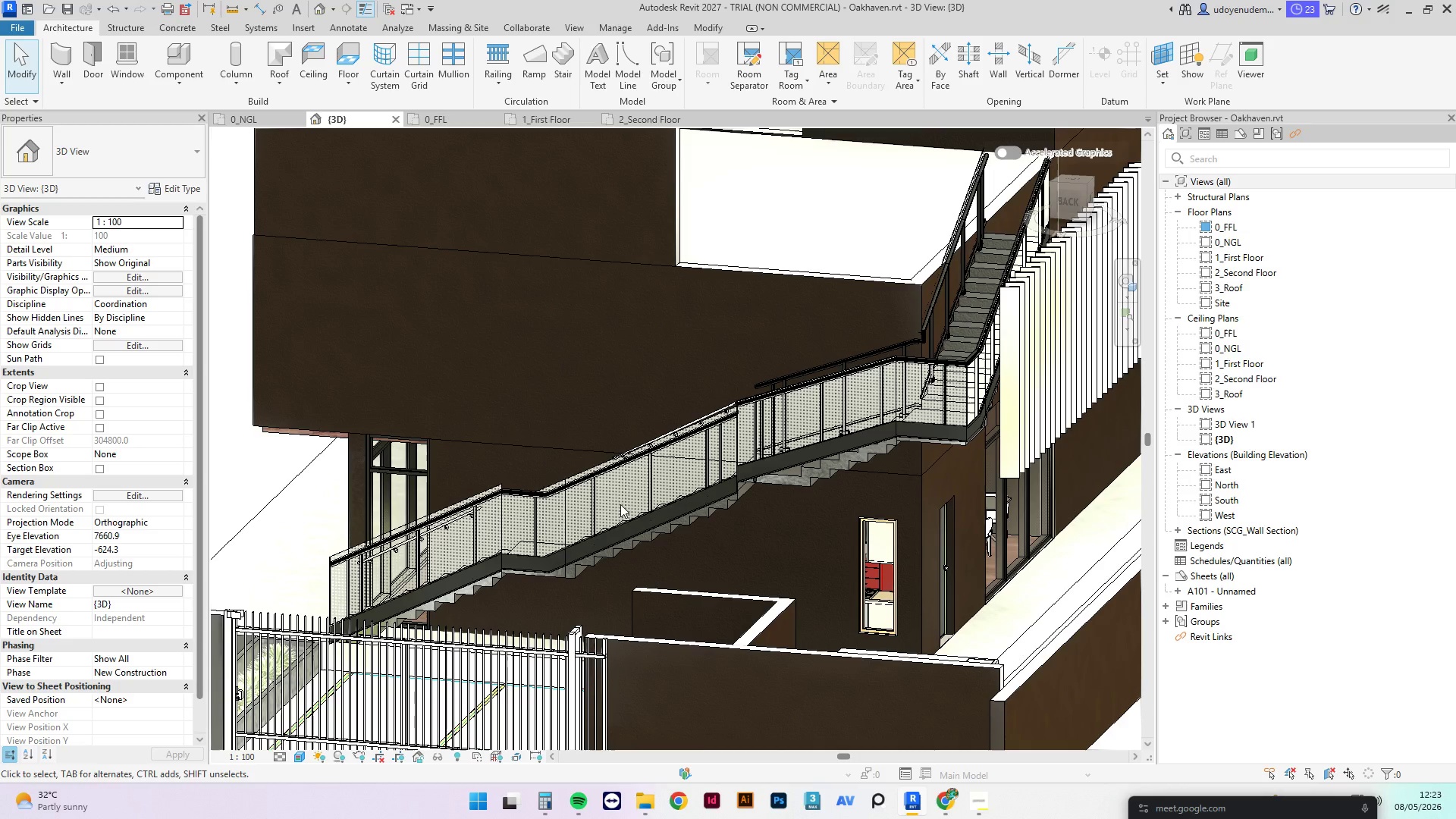 
scroll: coordinate [595, 504], scroll_direction: down, amount: 4.0
 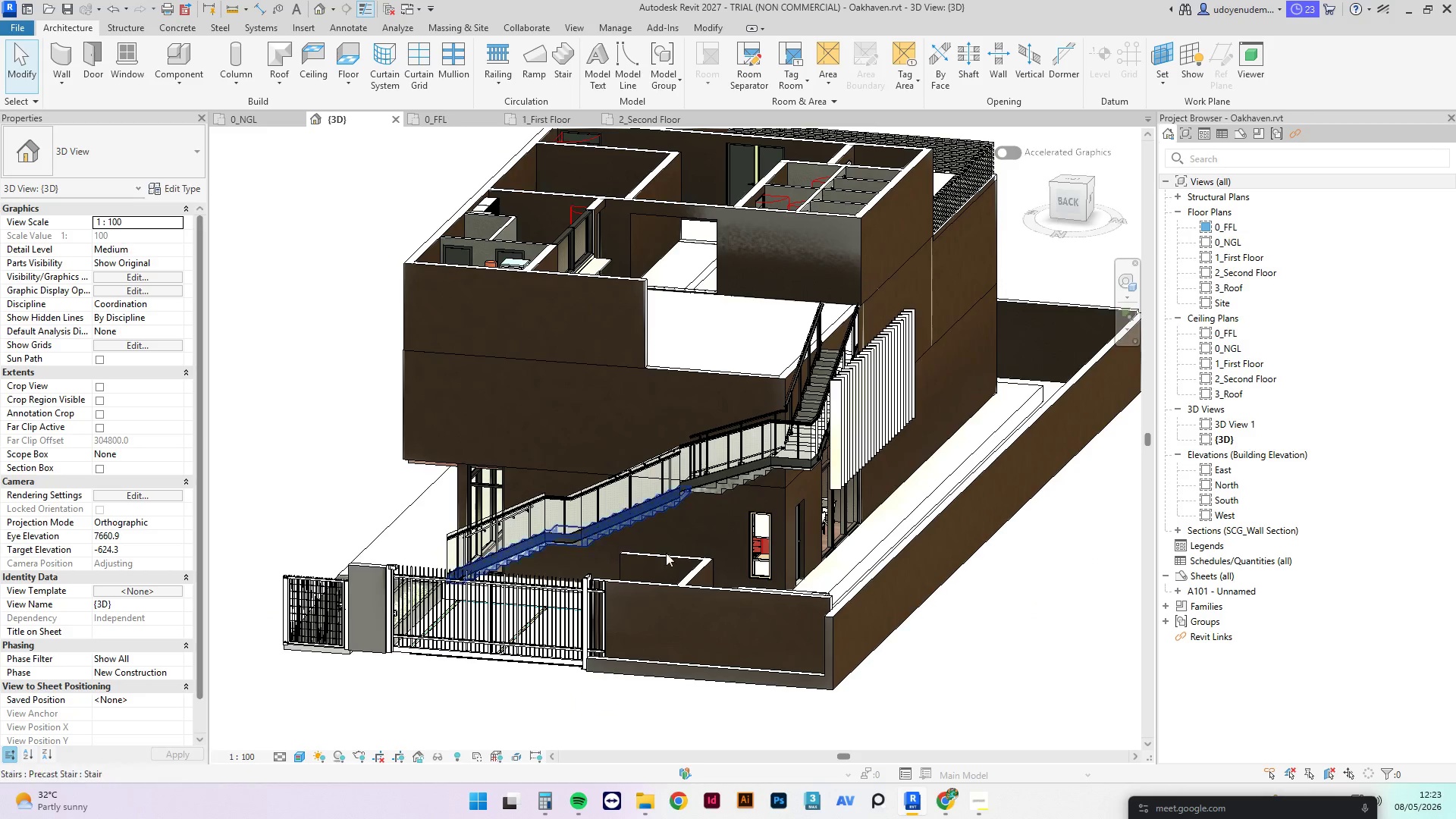 
hold_key(key=ShiftLeft, duration=3.02)
 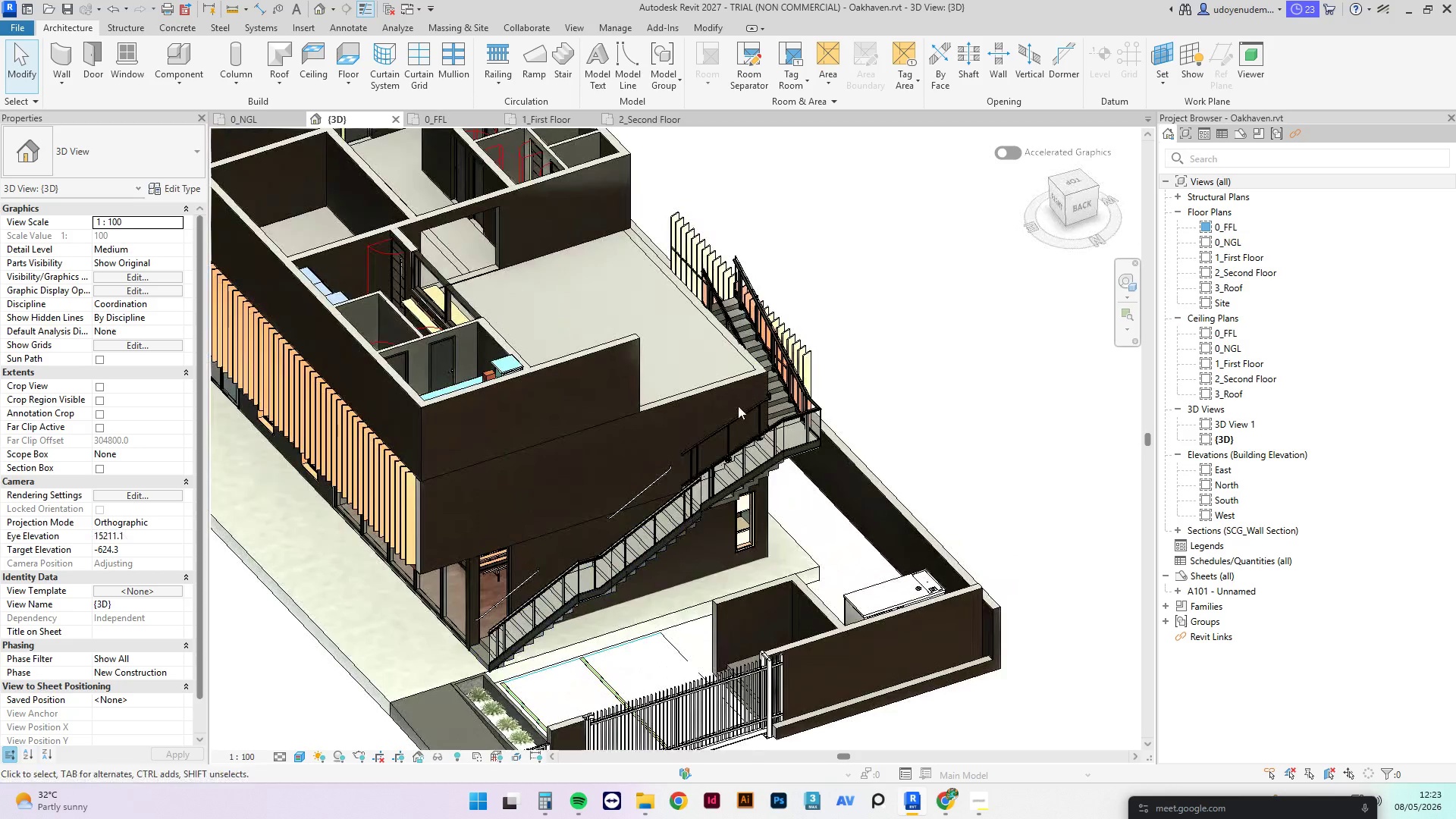 
scroll: coordinate [740, 406], scroll_direction: up, amount: 3.0
 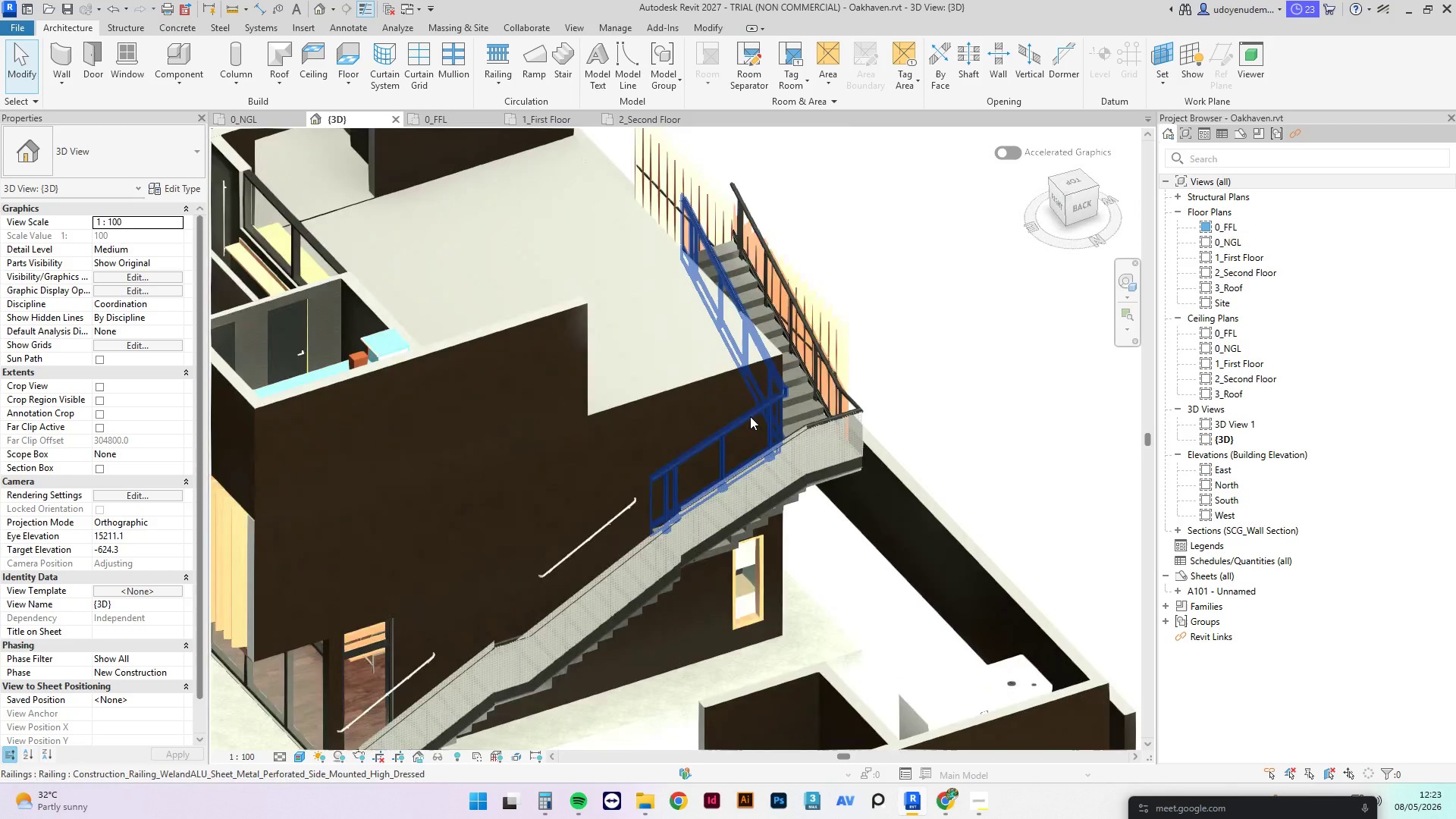 
left_click([750, 416])
 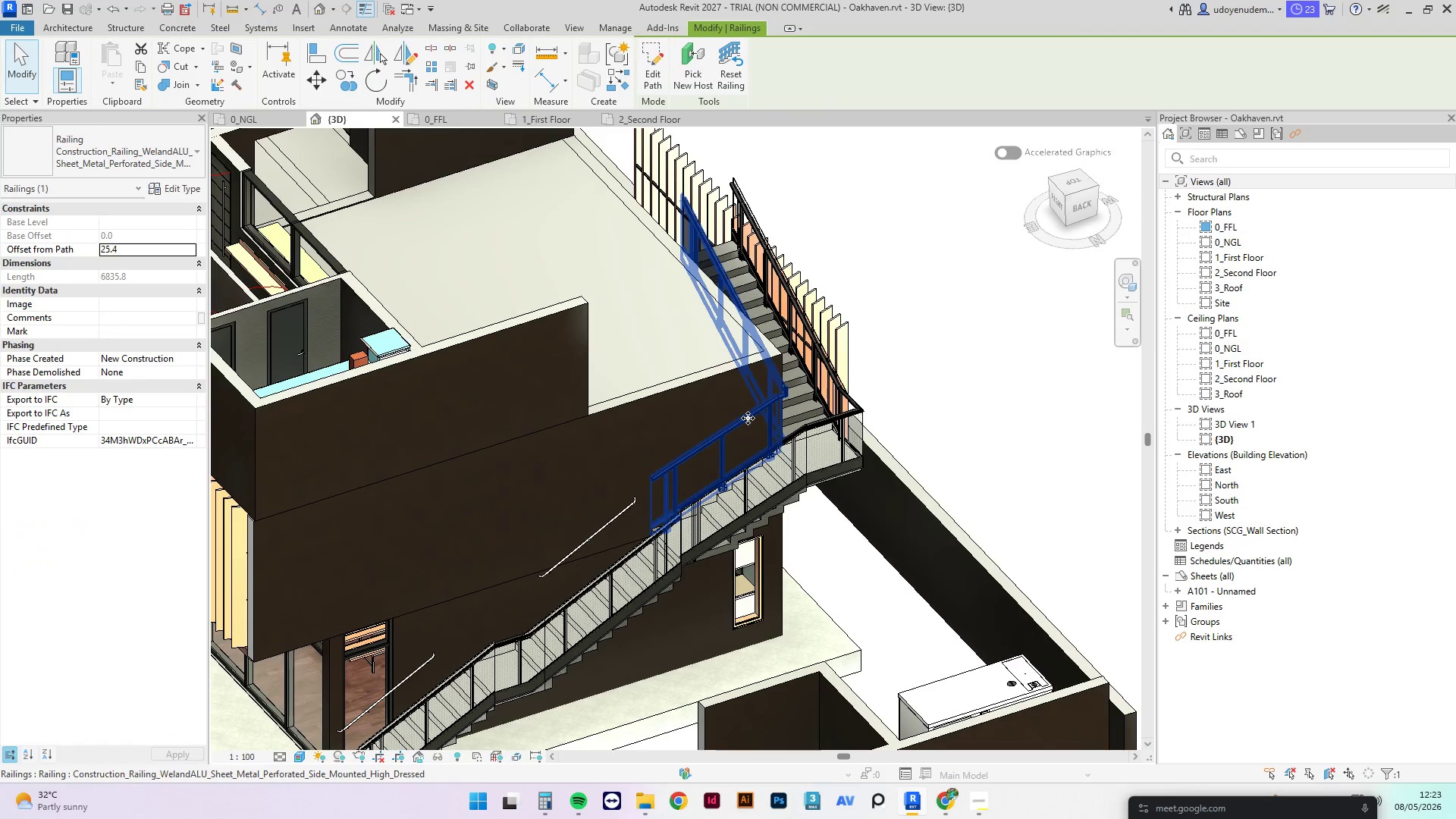 
key(Delete)
 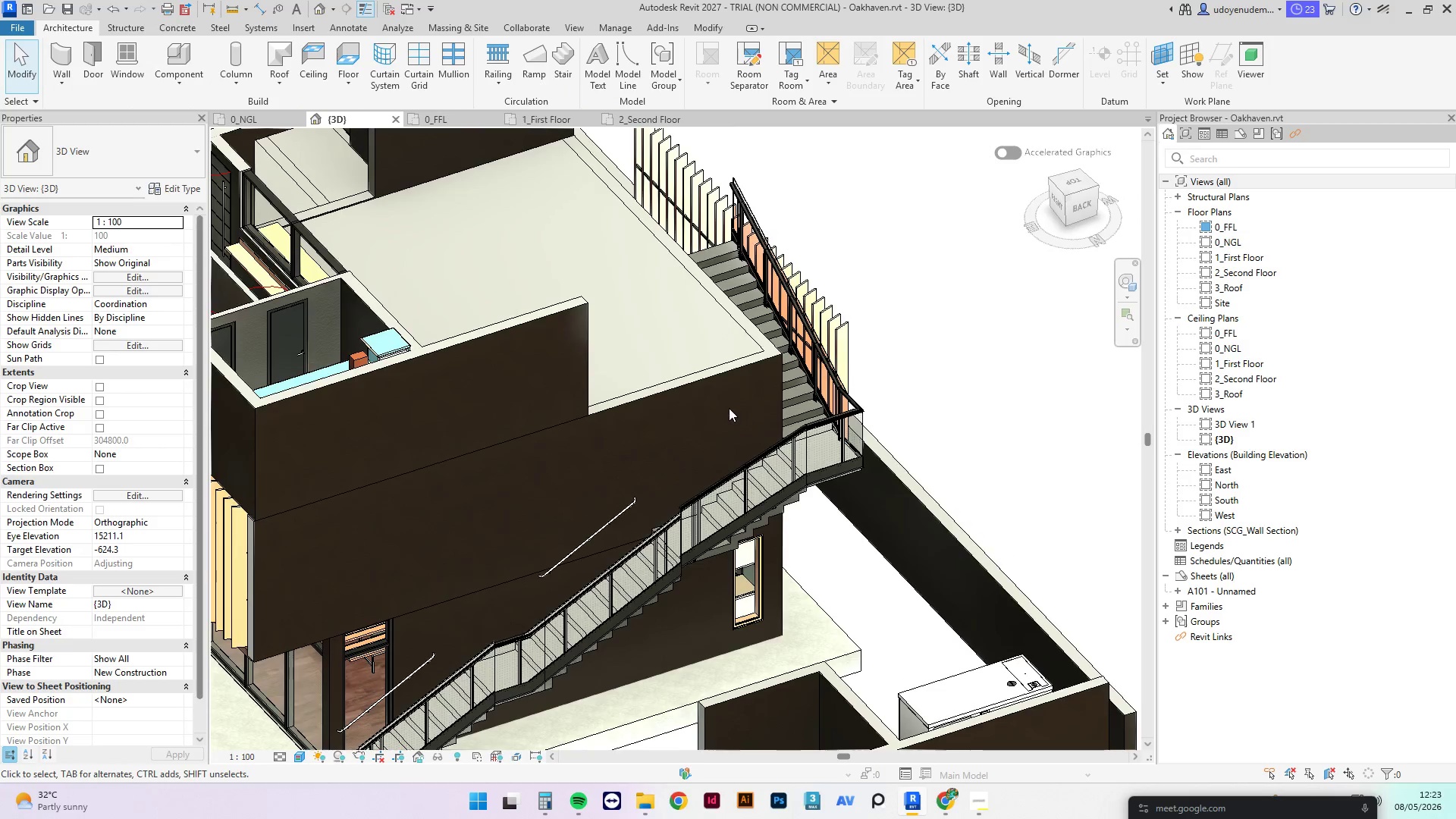 
scroll: coordinate [725, 410], scroll_direction: down, amount: 3.0
 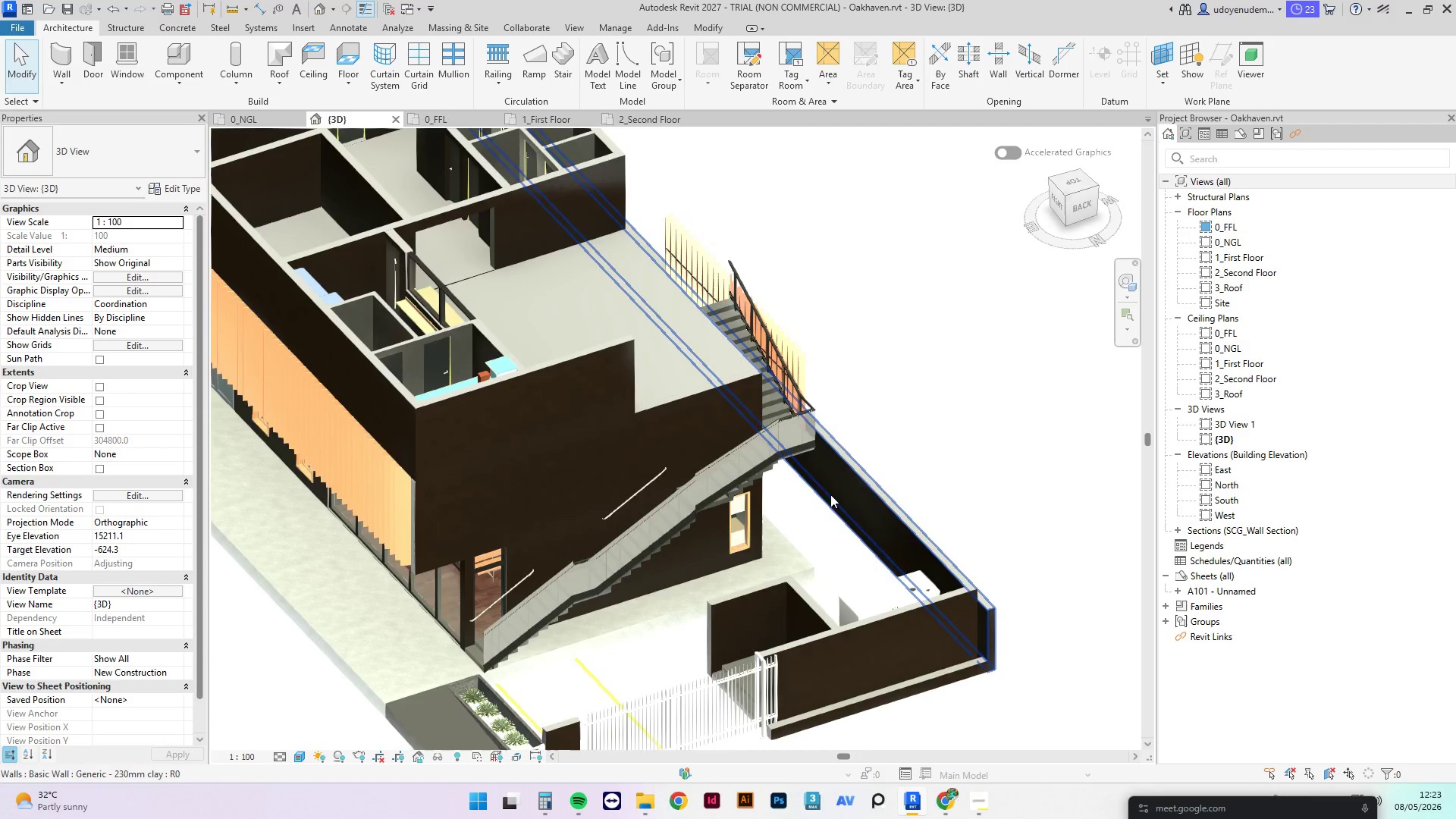 
hold_key(key=ShiftLeft, duration=2.17)
 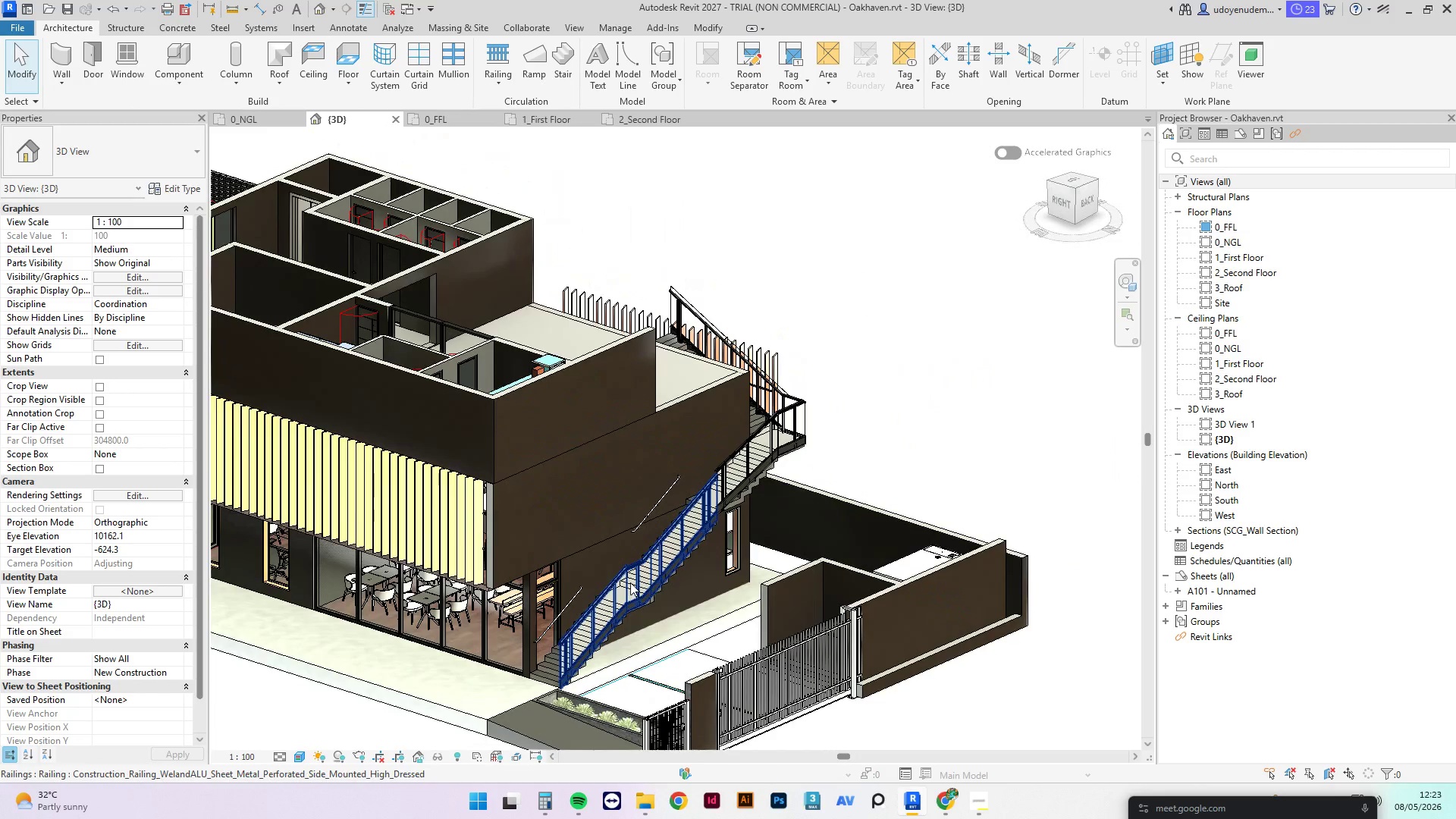 
left_click([629, 582])
 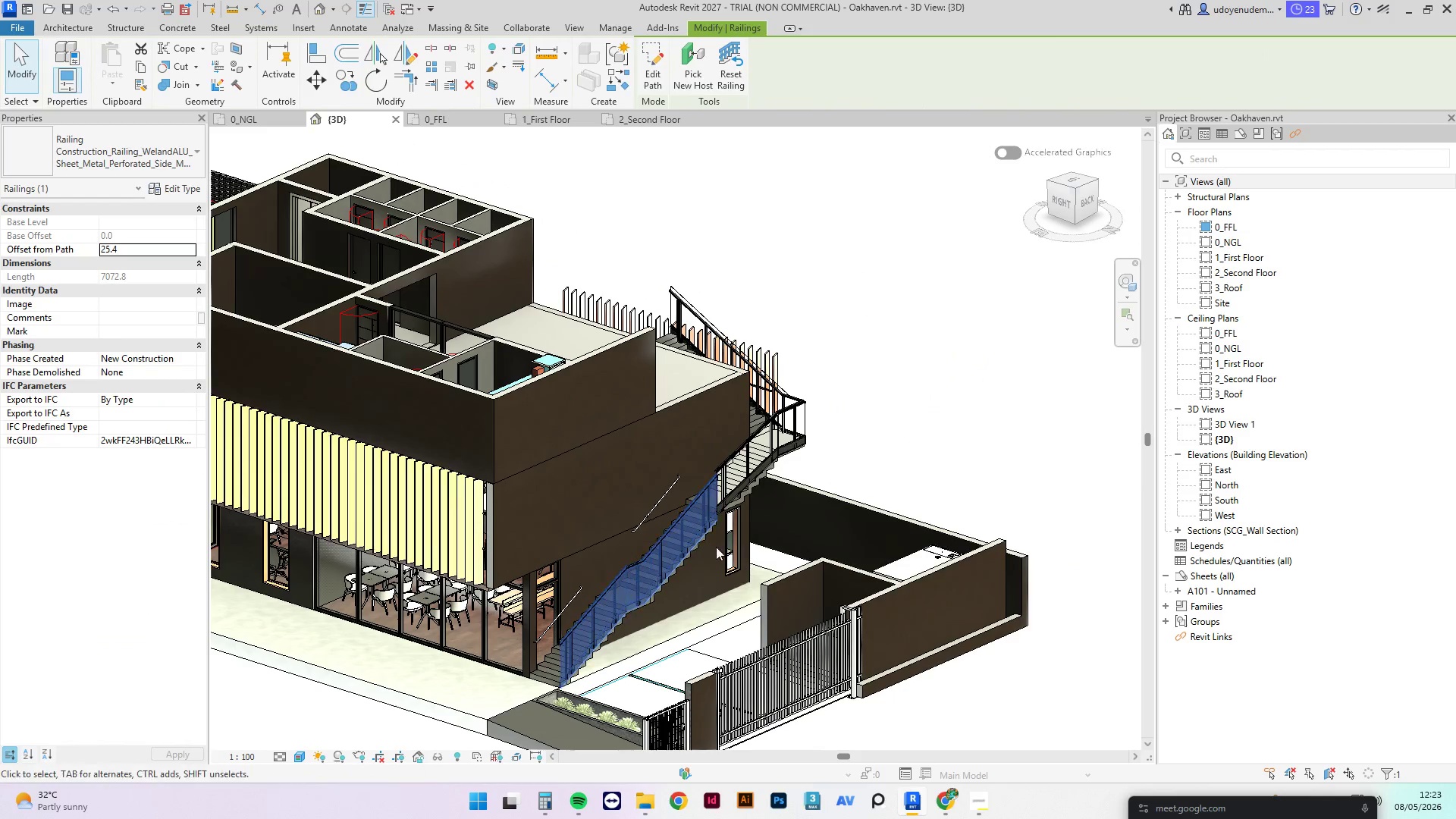 
key(Delete)
 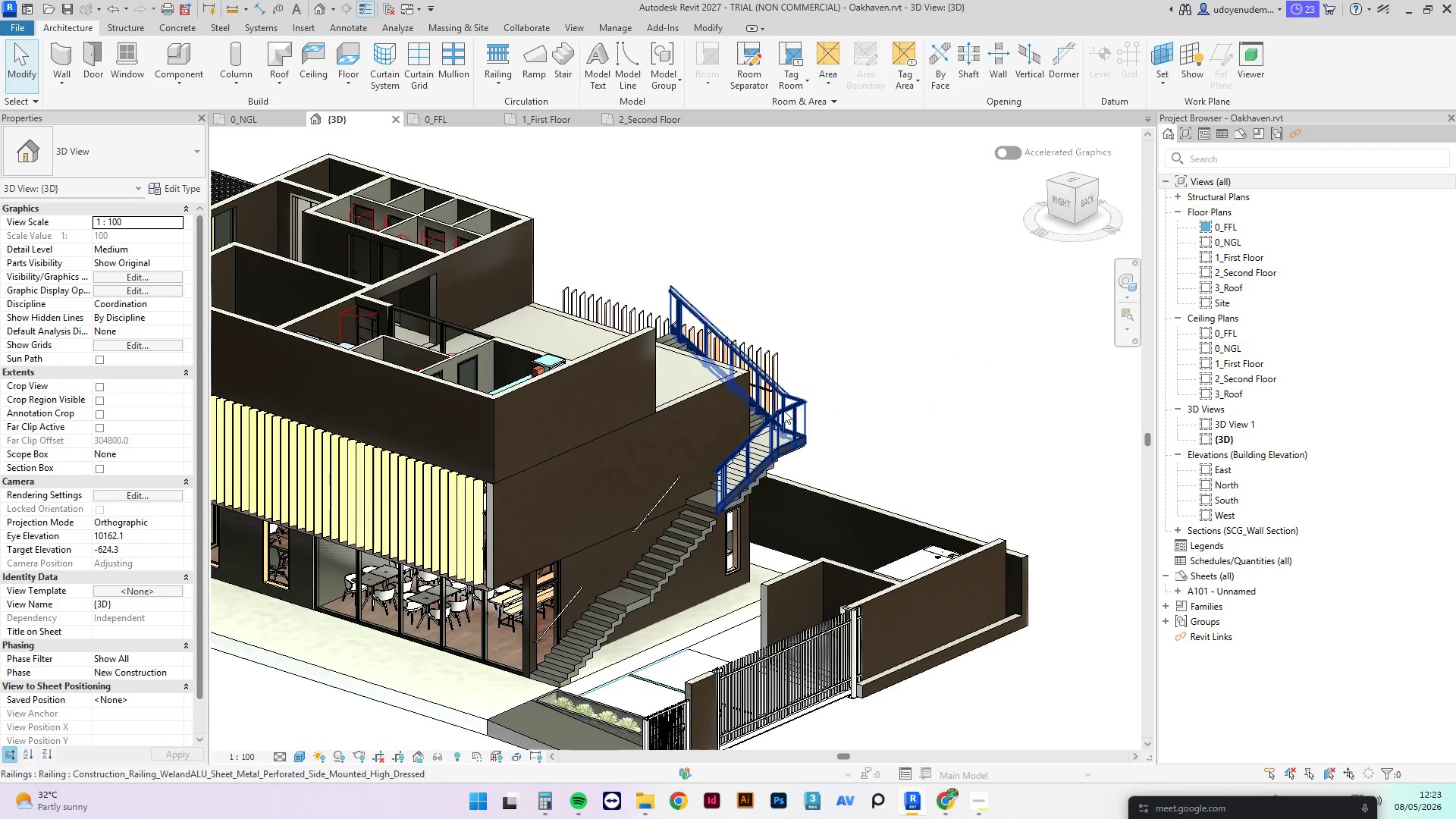 
left_click([783, 411])
 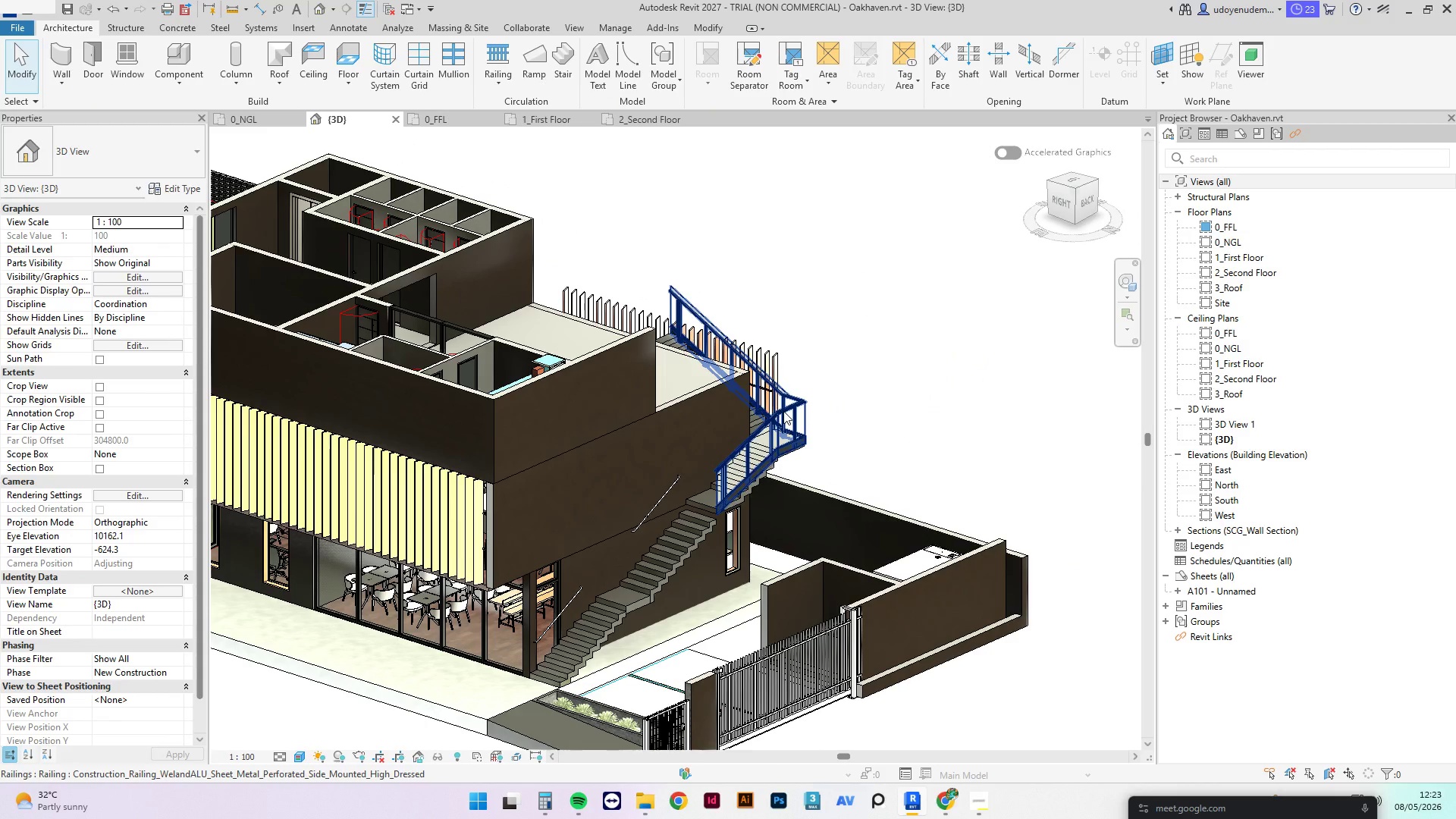 
key(Delete)
 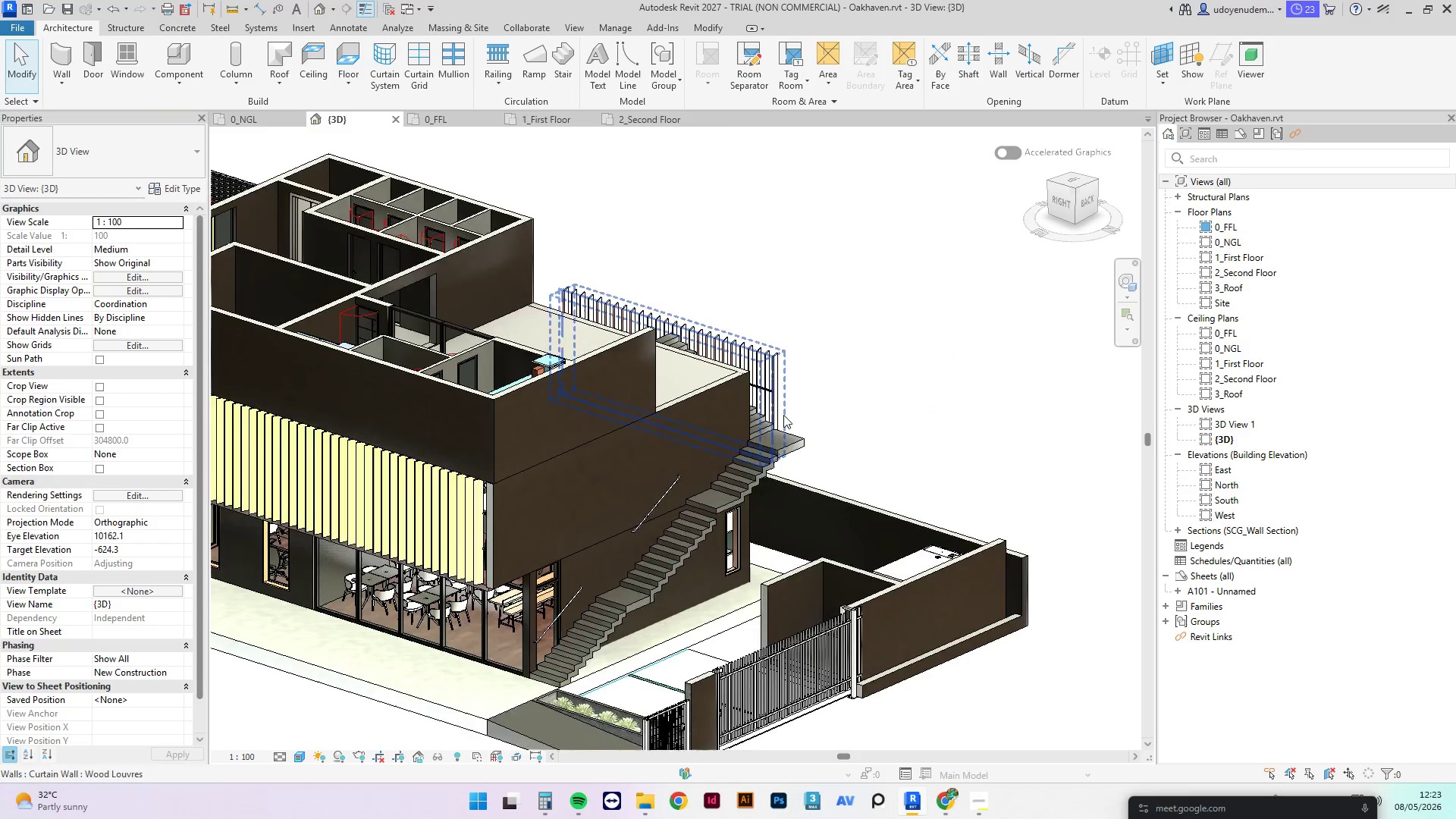 
hold_key(key=ShiftLeft, duration=1.41)
 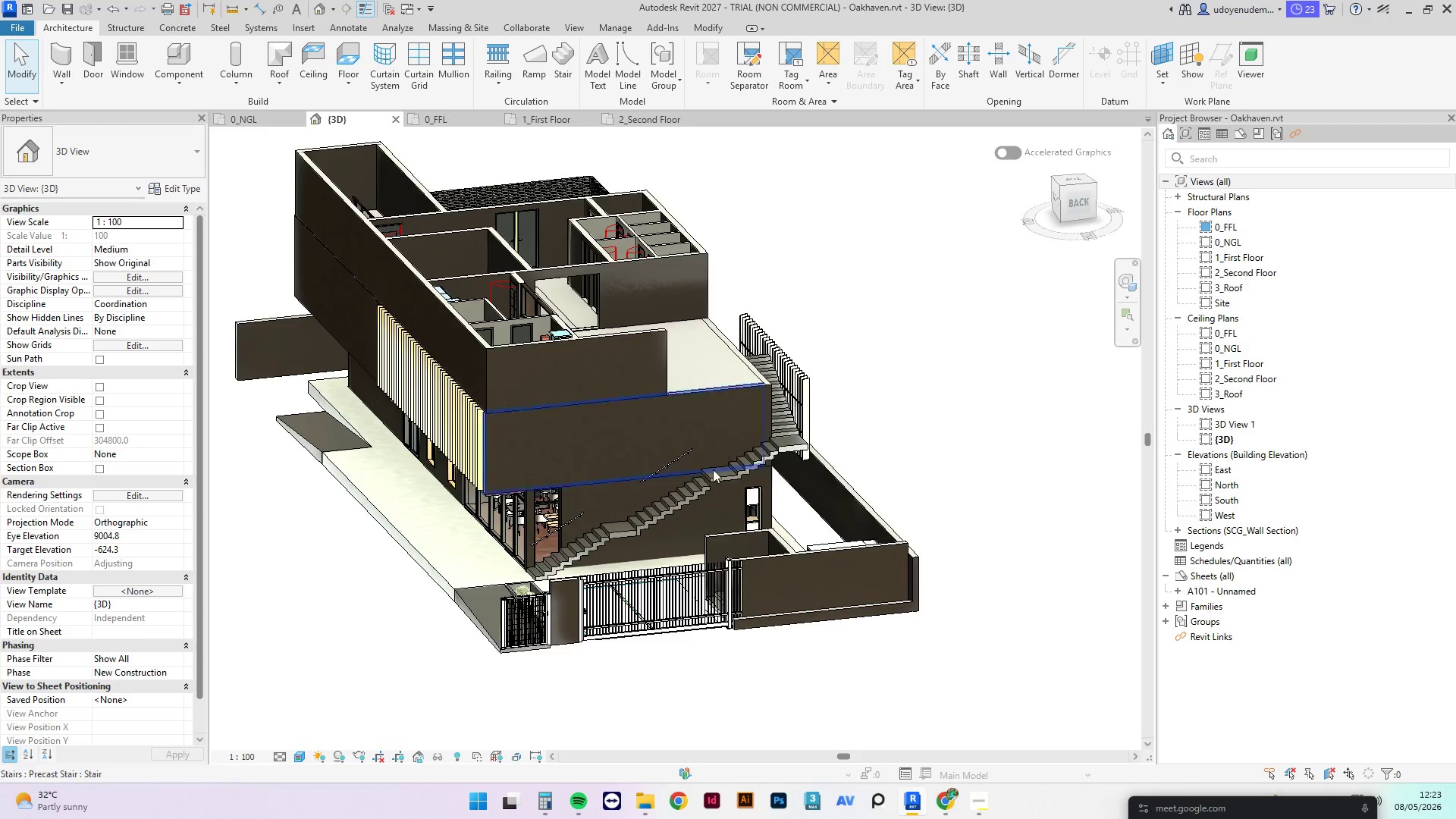 
scroll: coordinate [783, 416], scroll_direction: down, amount: 2.0
 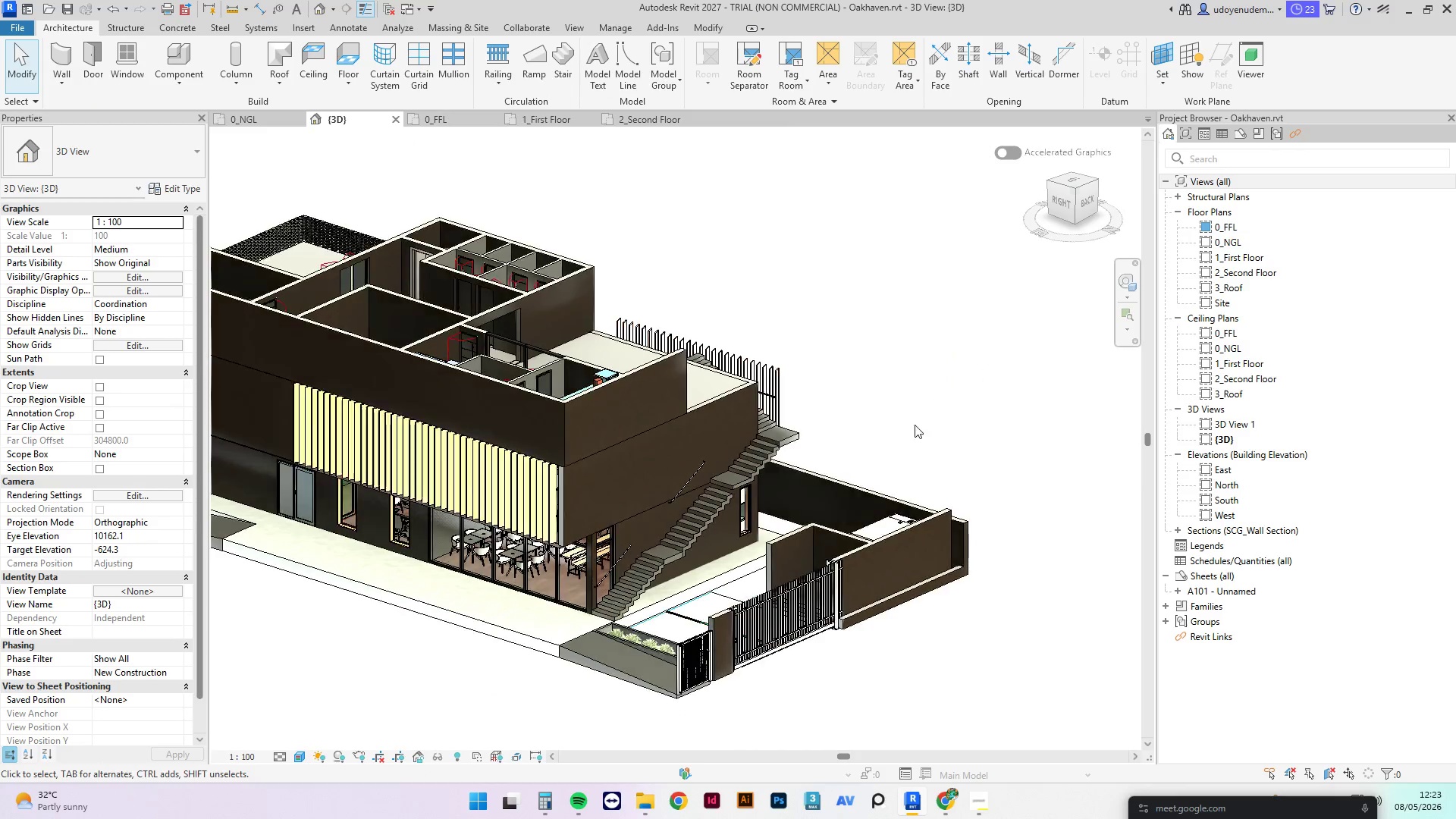 
scroll: coordinate [708, 477], scroll_direction: up, amount: 13.0
 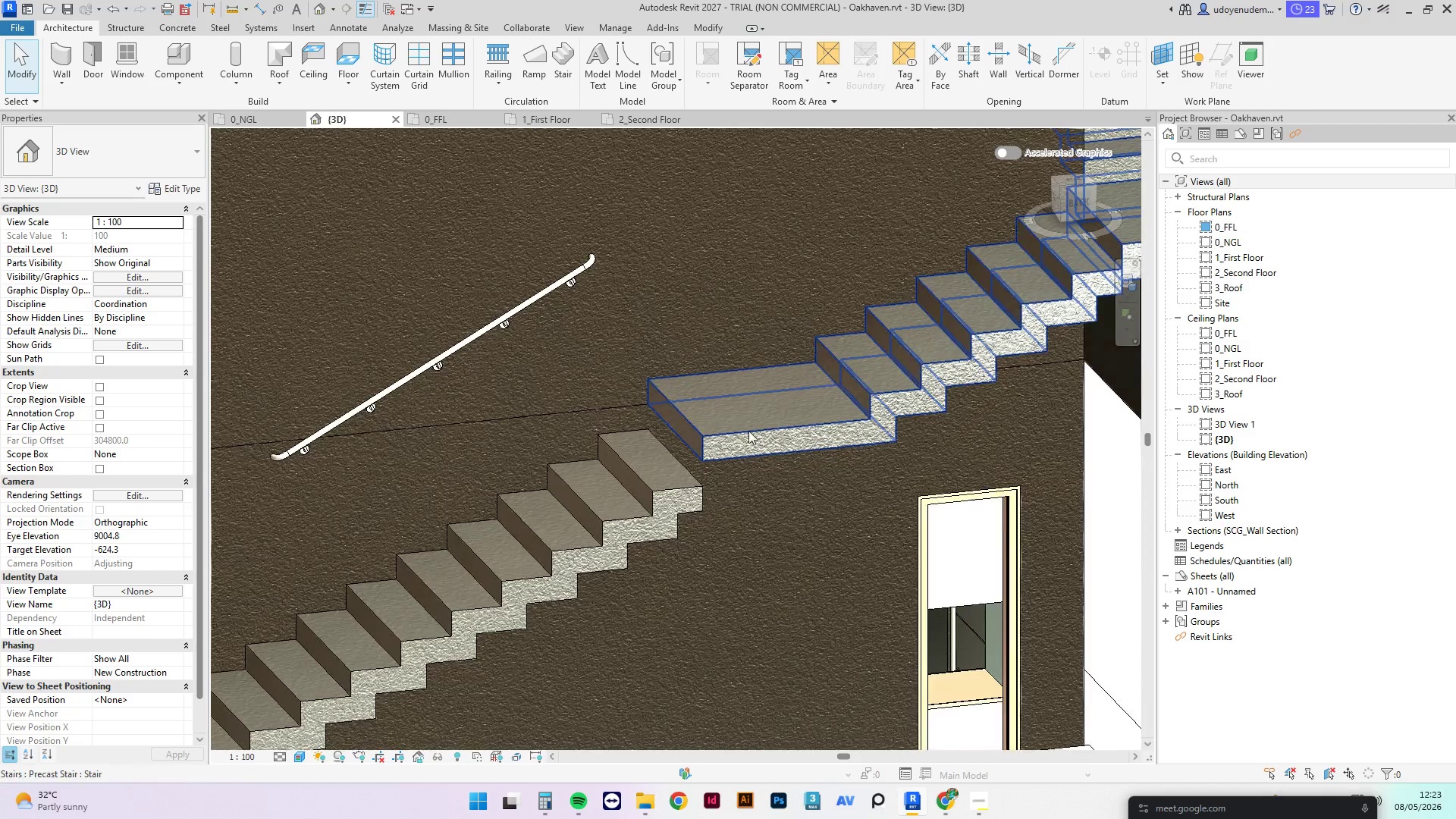 
scroll: coordinate [619, 456], scroll_direction: down, amount: 4.0
 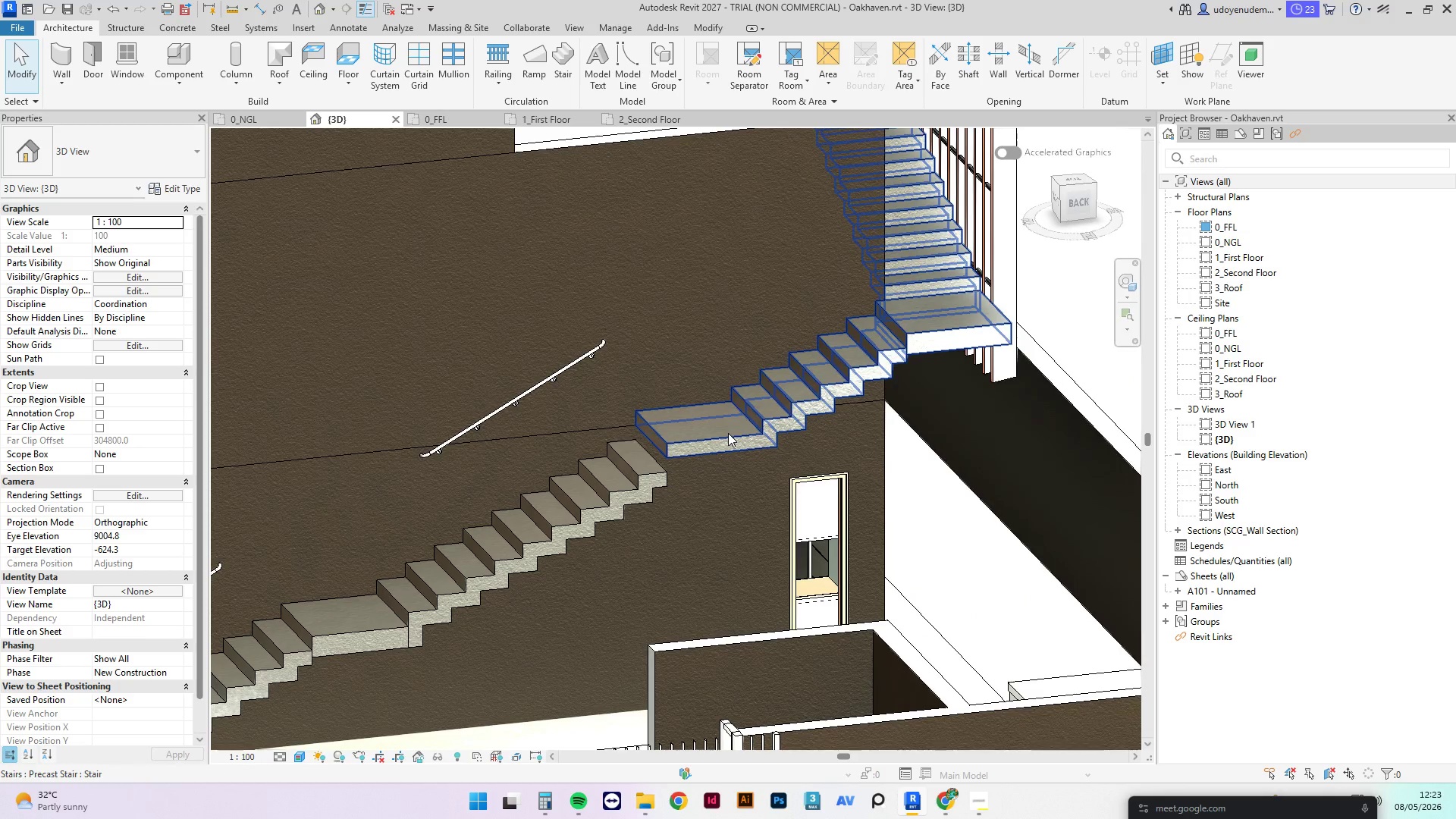 
left_click([728, 433])
 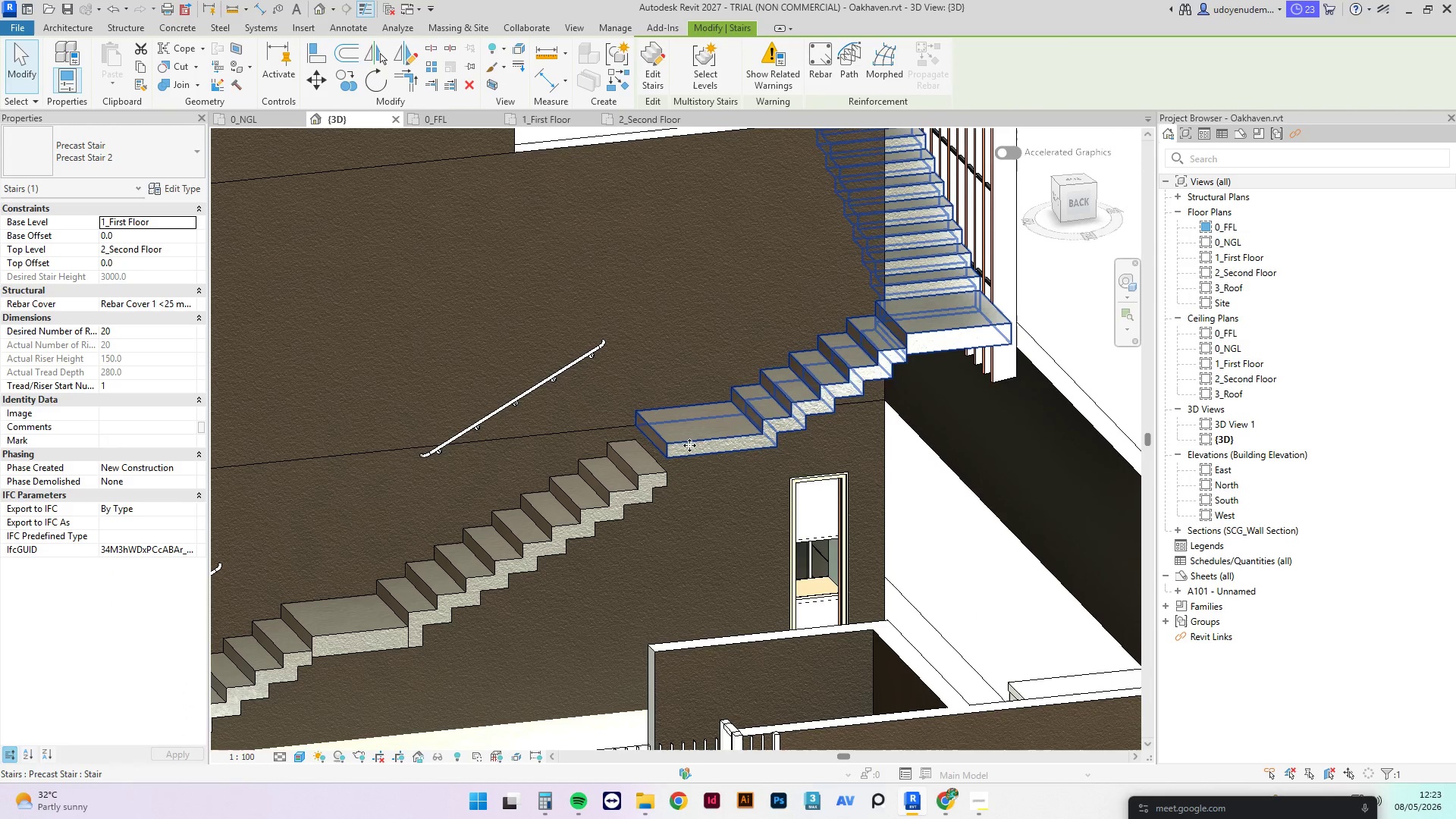 
left_click([685, 442])
 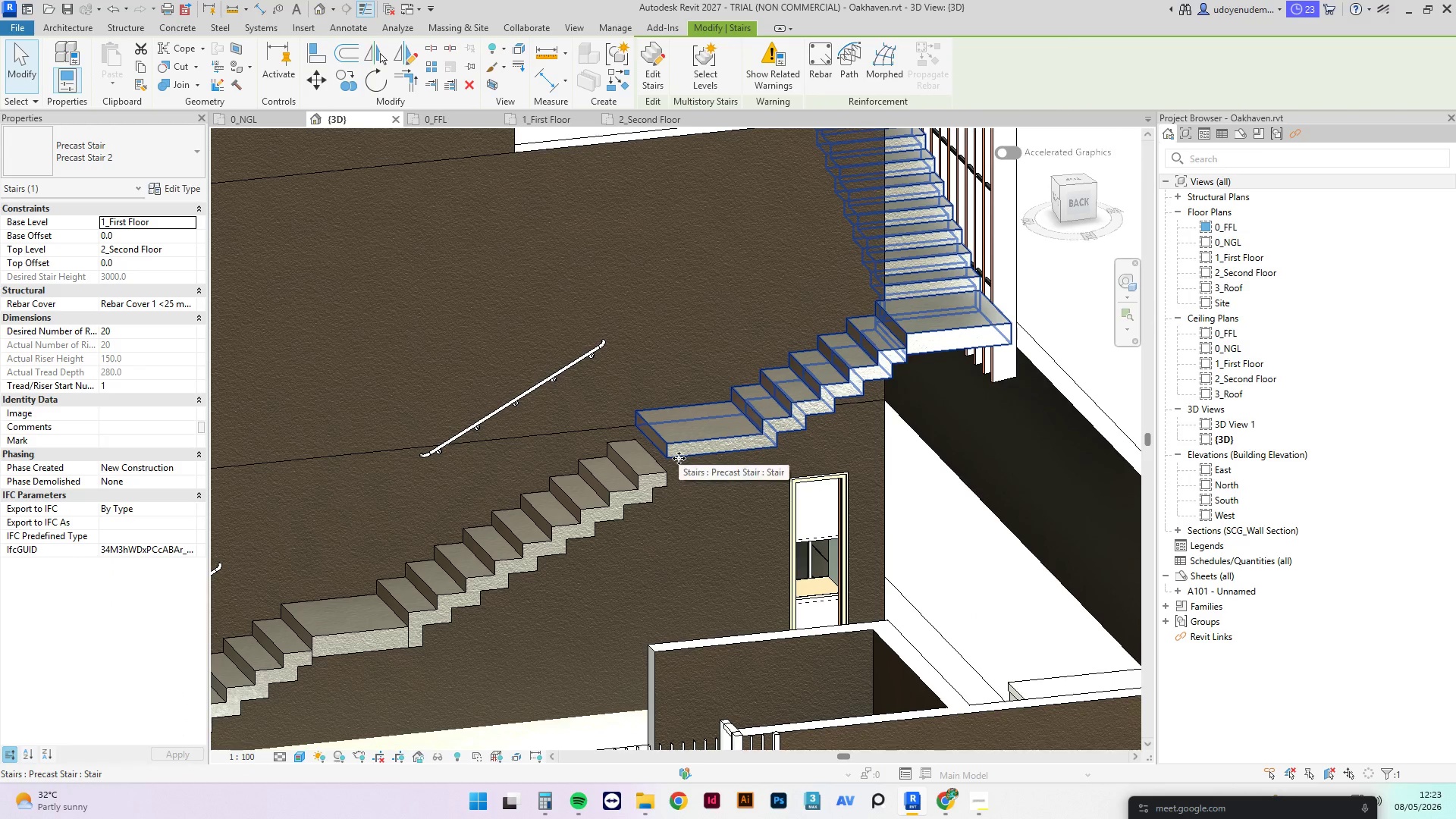 
key(Escape)
 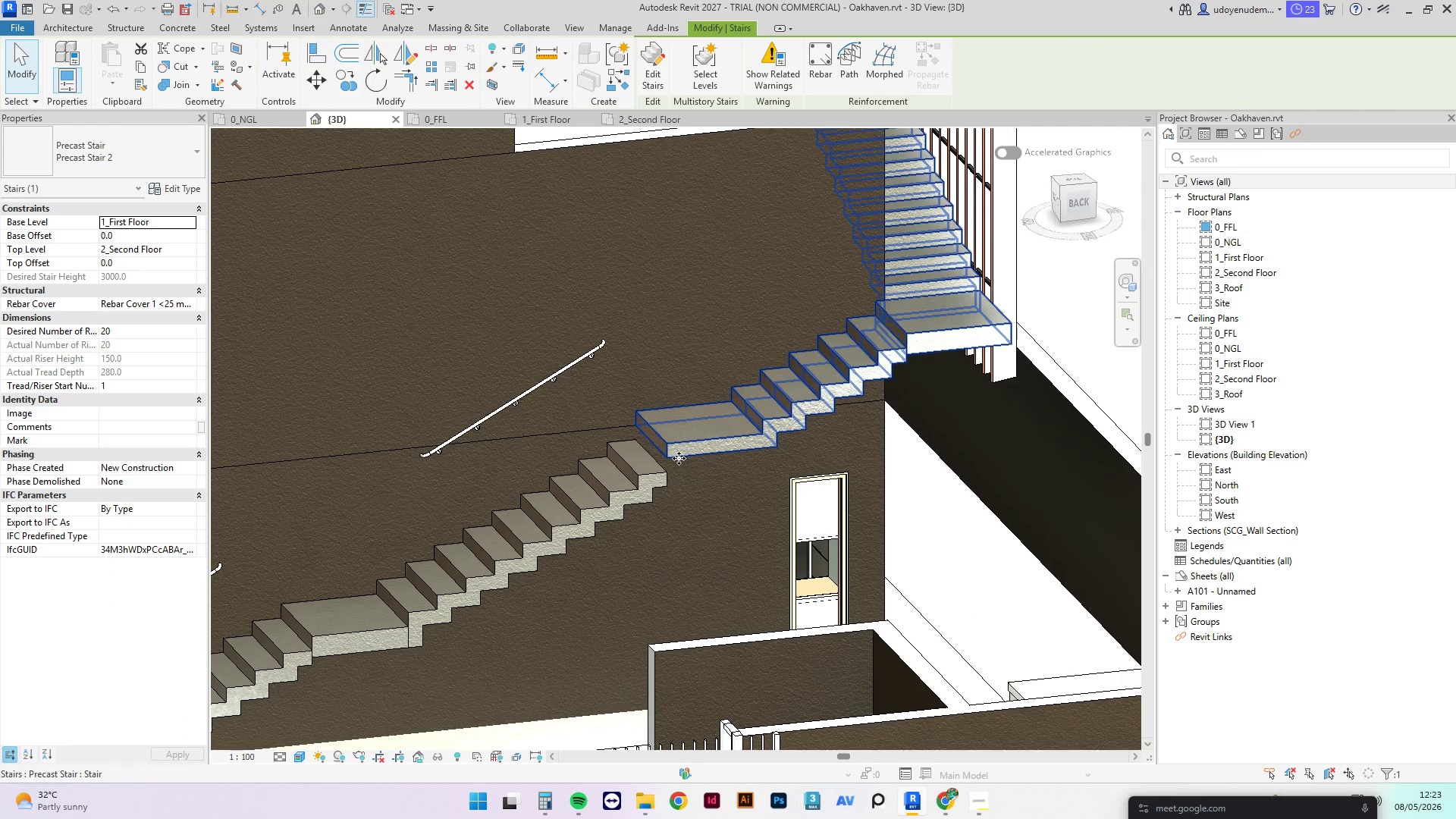 
hold_key(key=ShiftLeft, duration=1.92)
 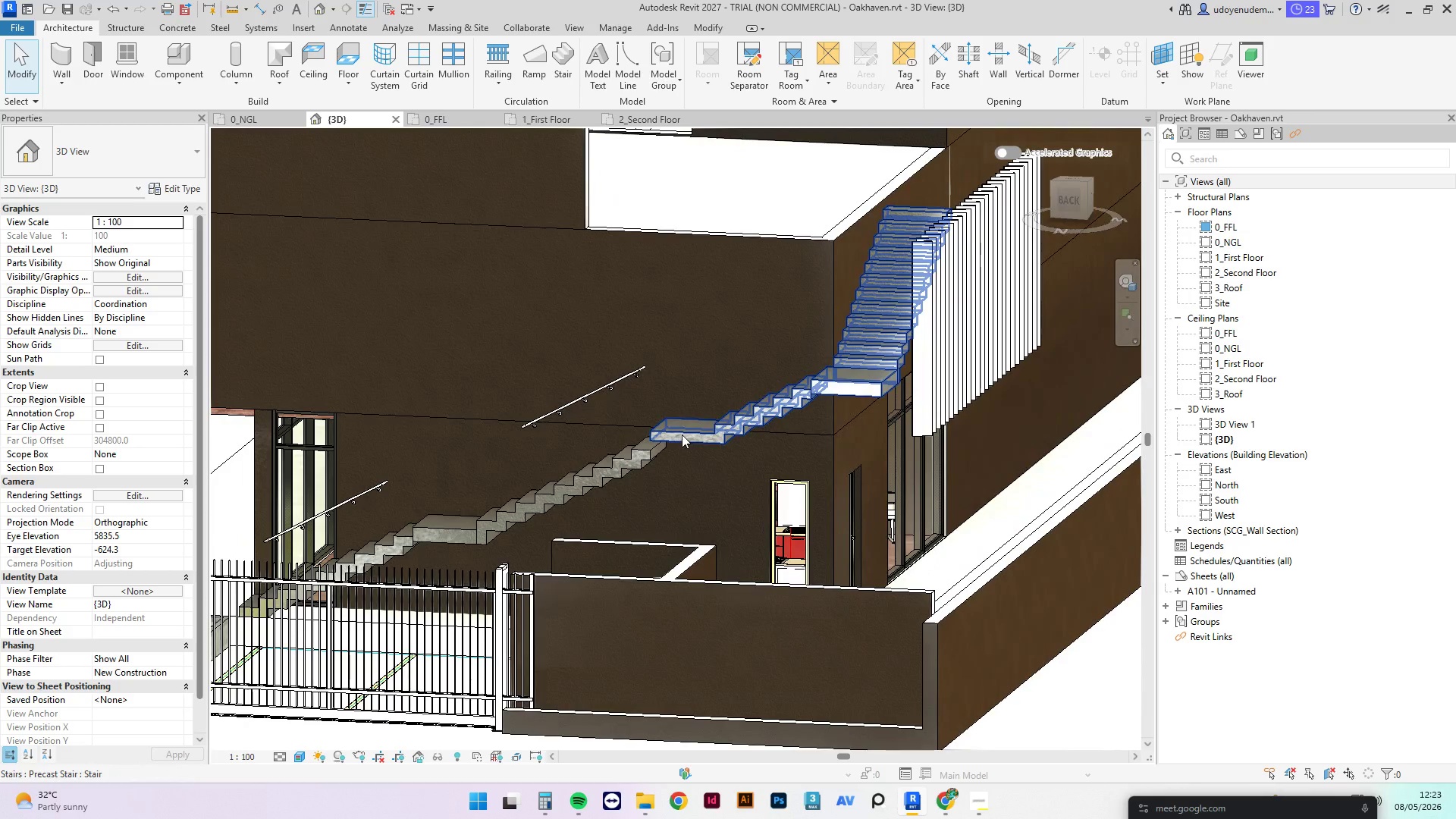 
scroll: coordinate [679, 458], scroll_direction: down, amount: 3.0
 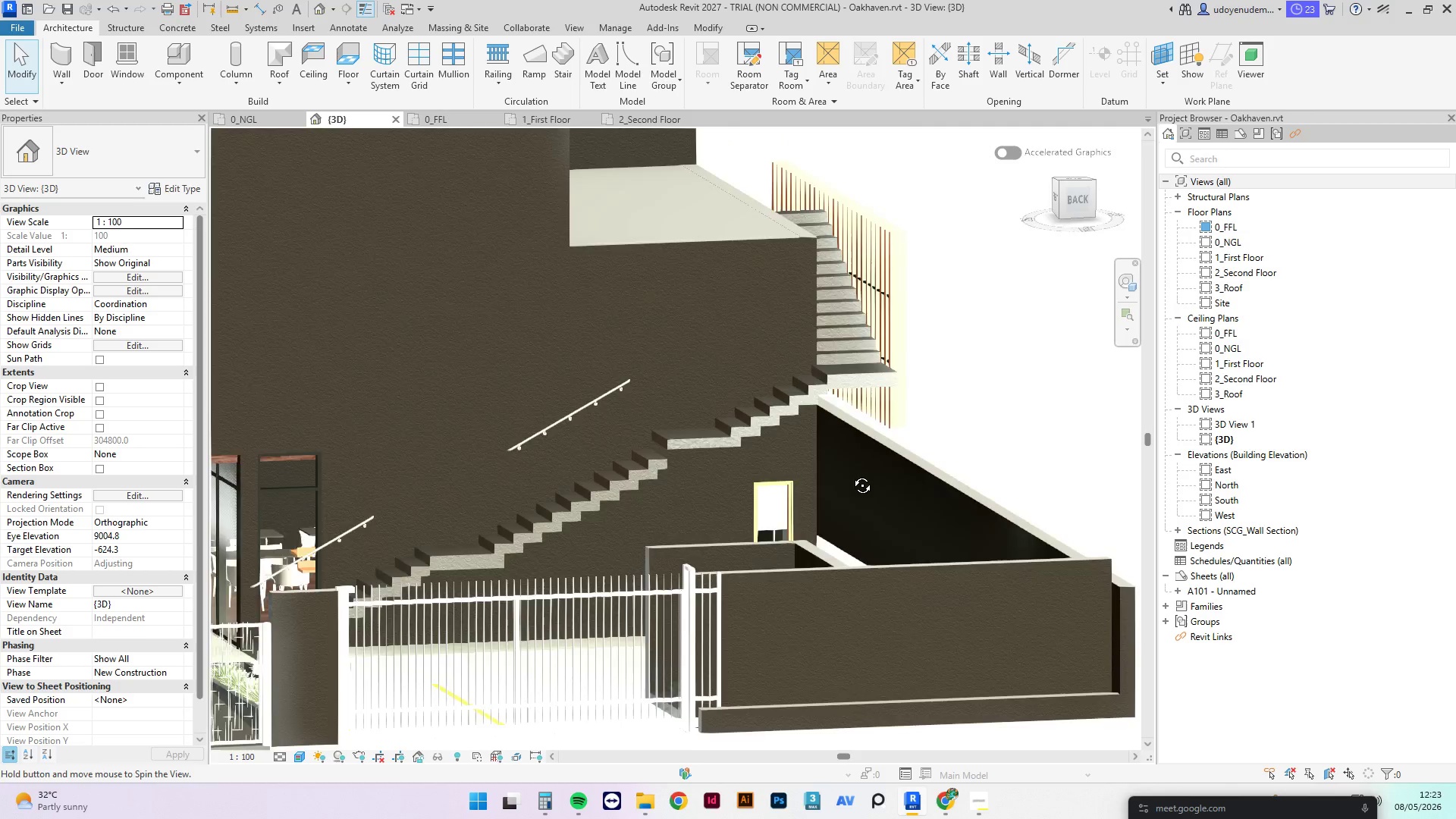 
left_click([682, 435])
 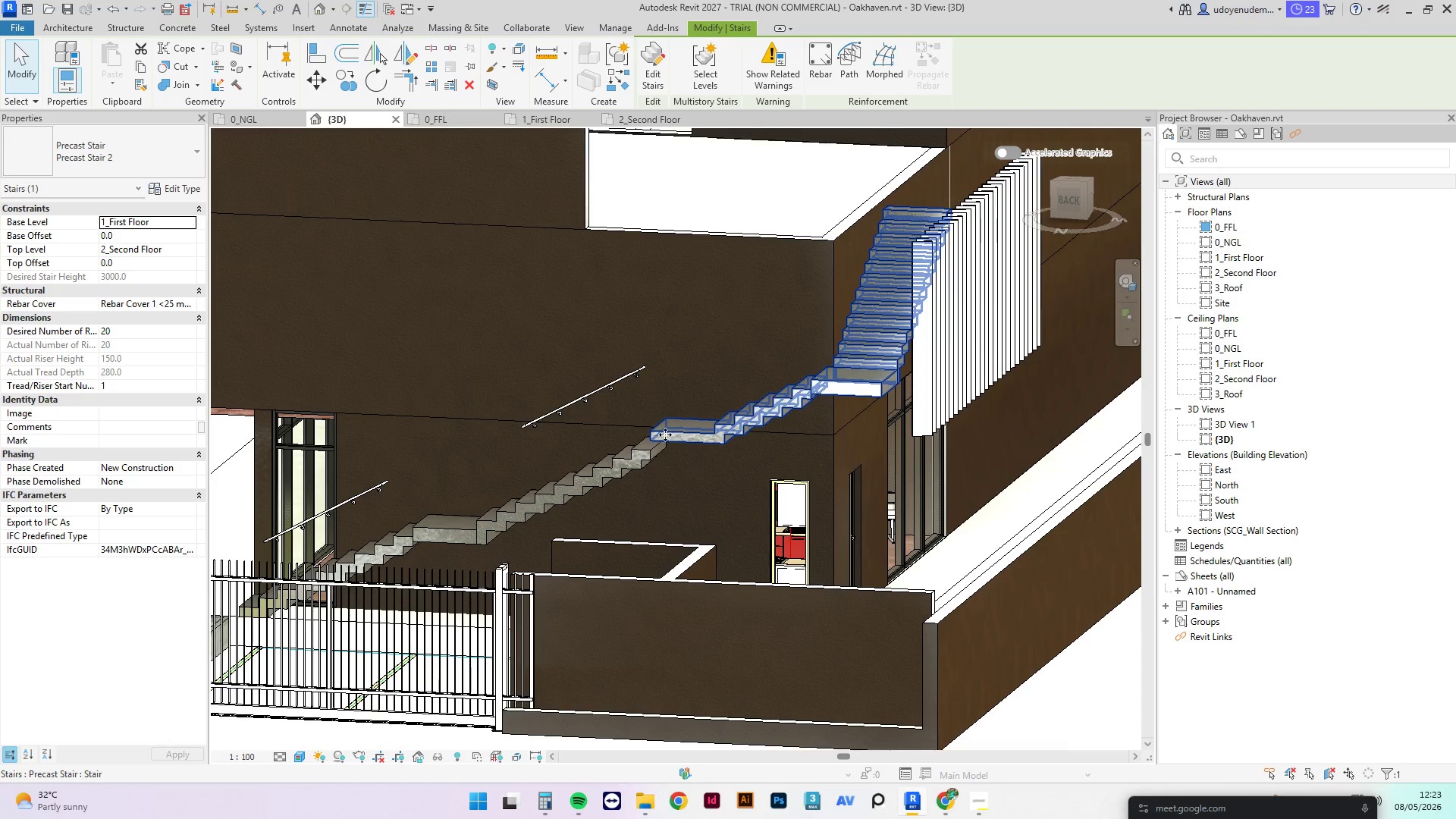 
scroll: coordinate [633, 458], scroll_direction: up, amount: 5.0
 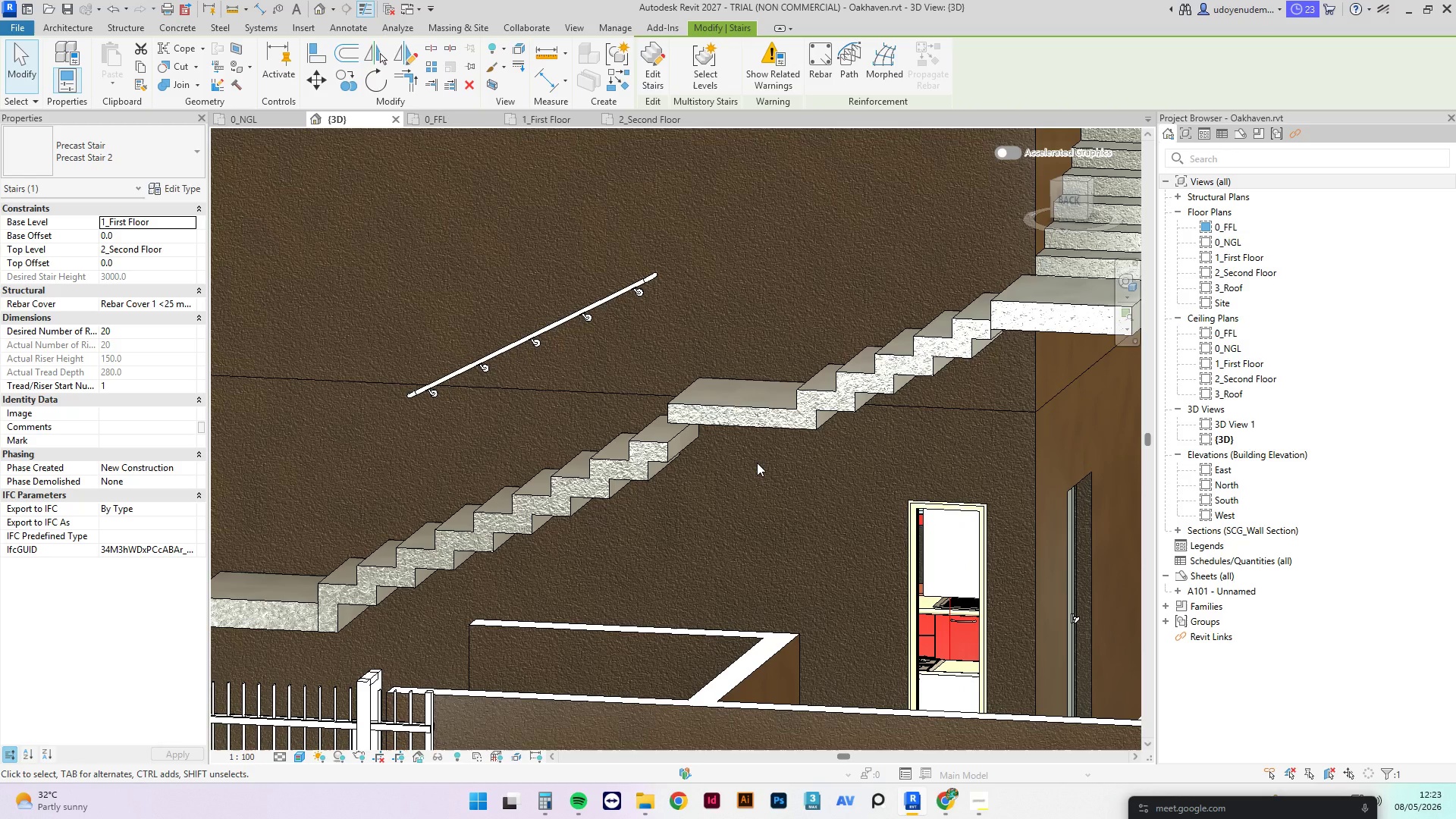 
hold_key(key=ShiftLeft, duration=0.7)
 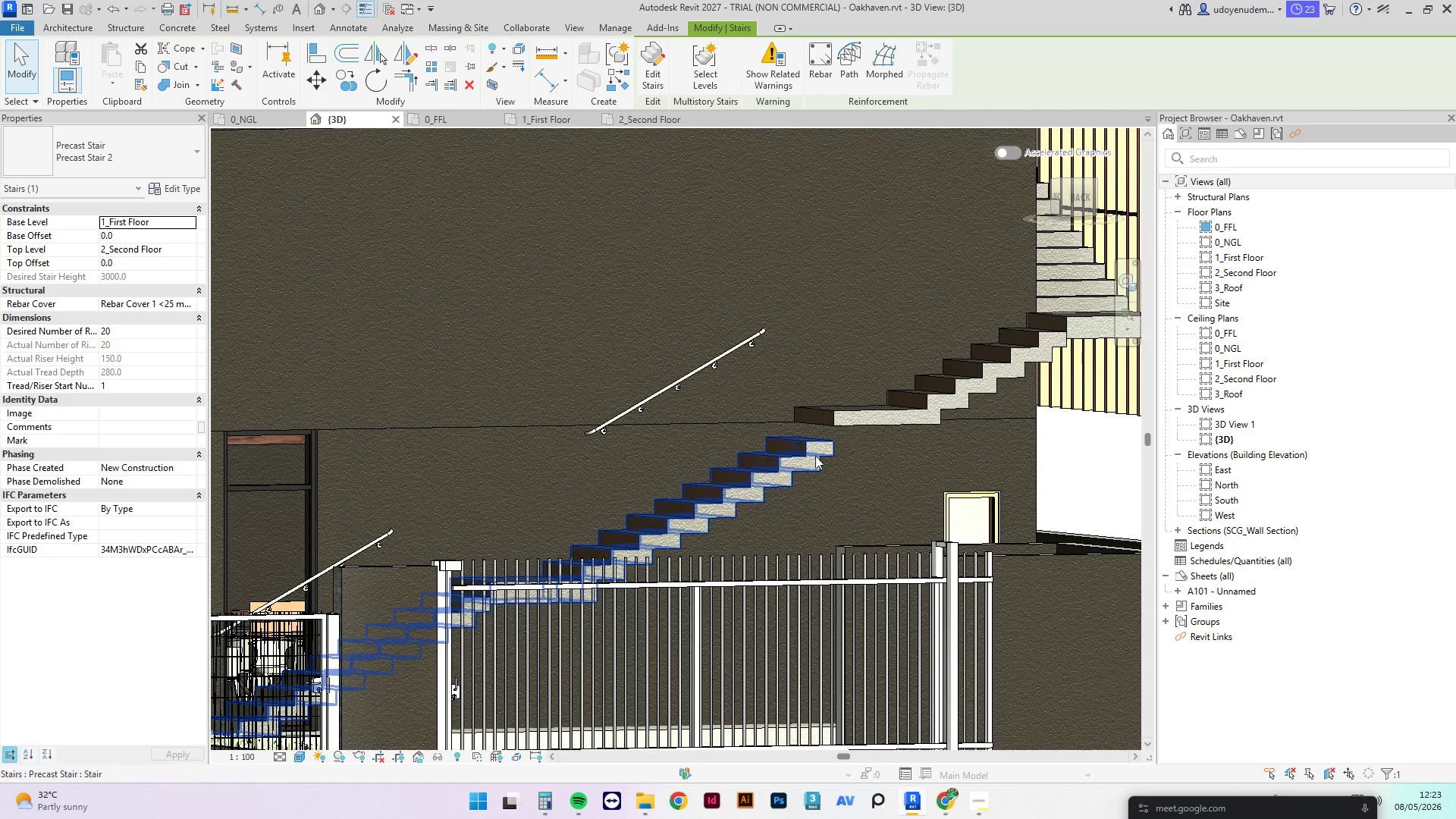 
scroll: coordinate [757, 463], scroll_direction: down, amount: 2.0
 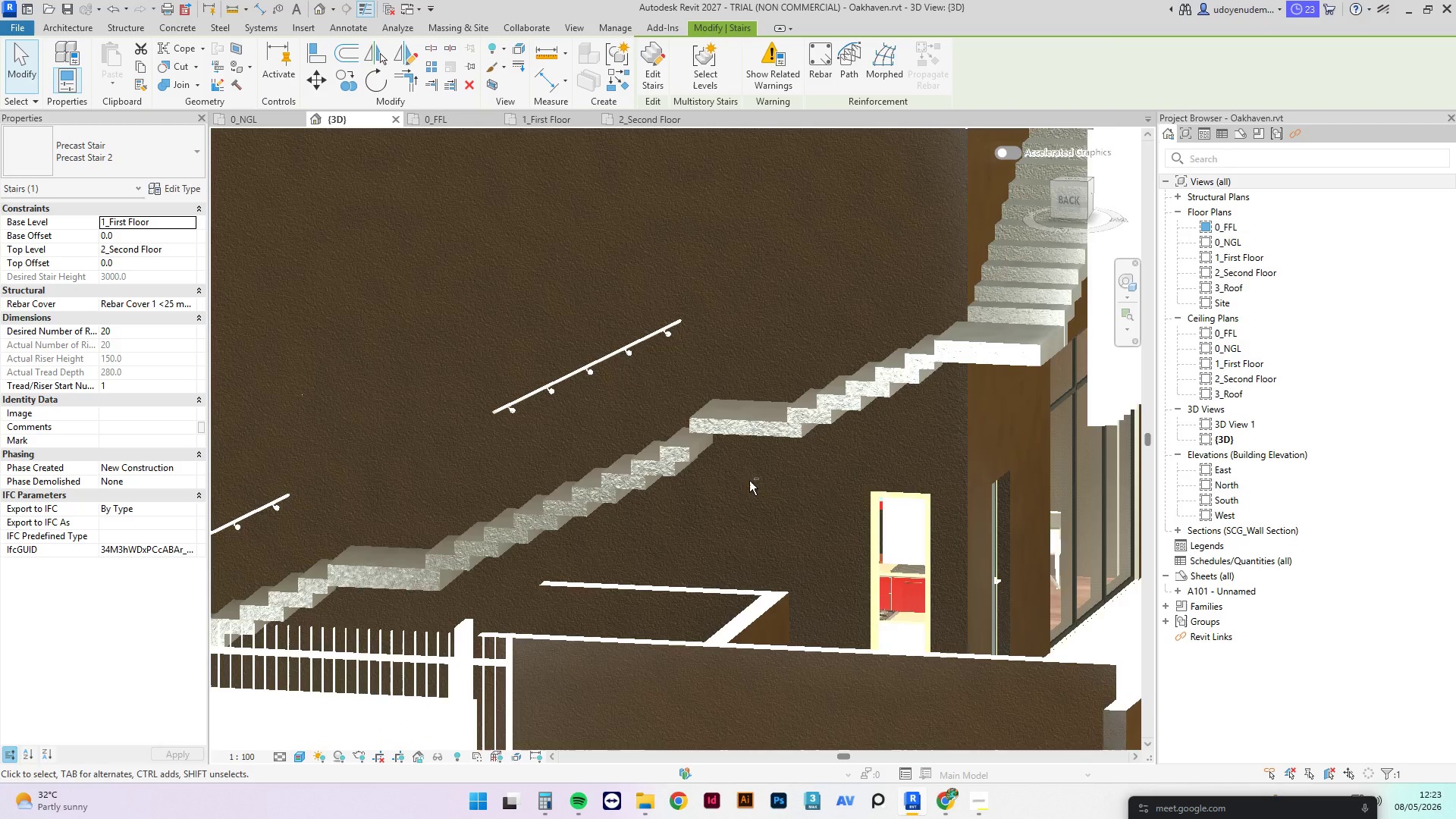 
left_click([815, 456])
 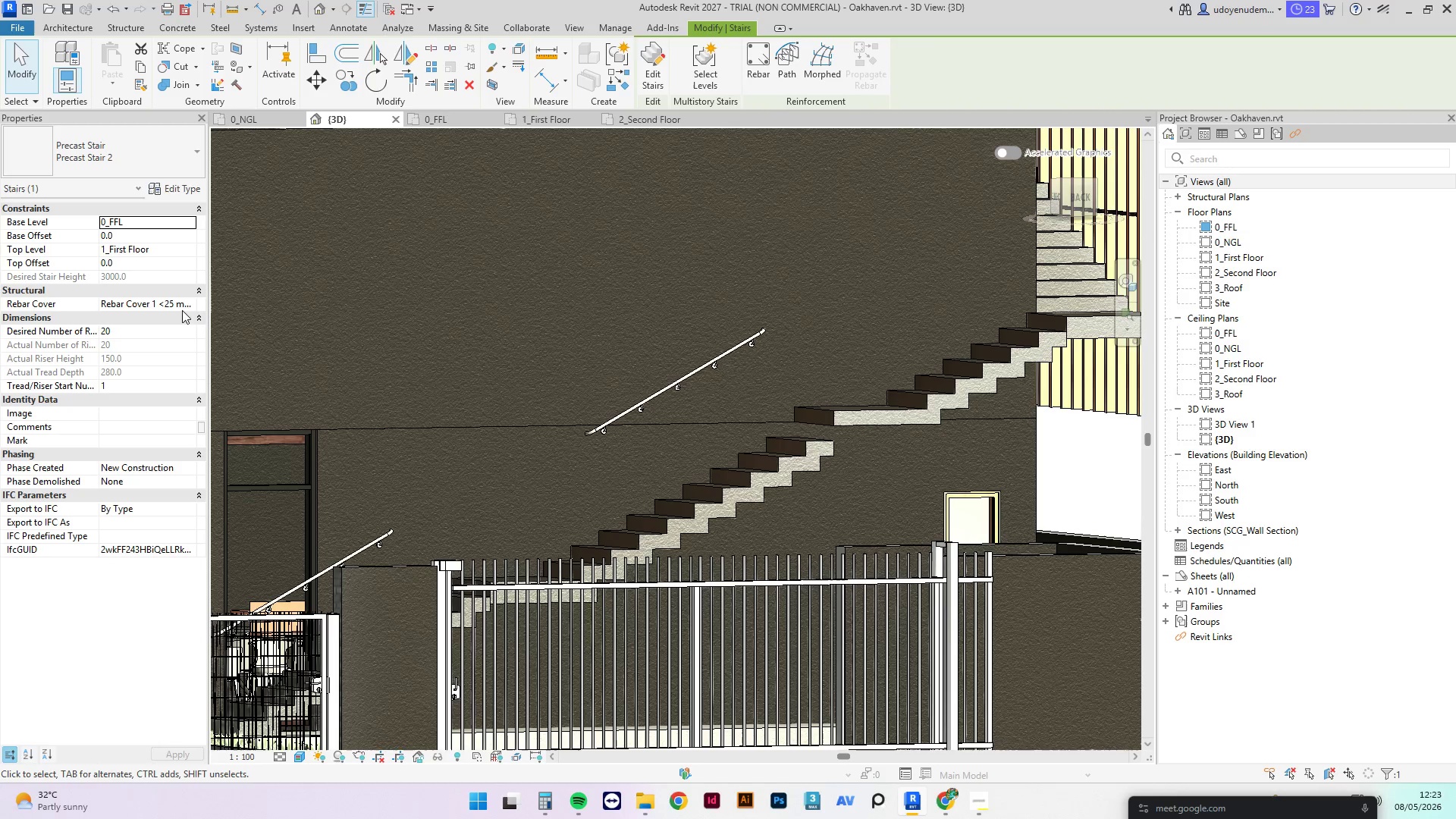 
left_click([193, 303])
 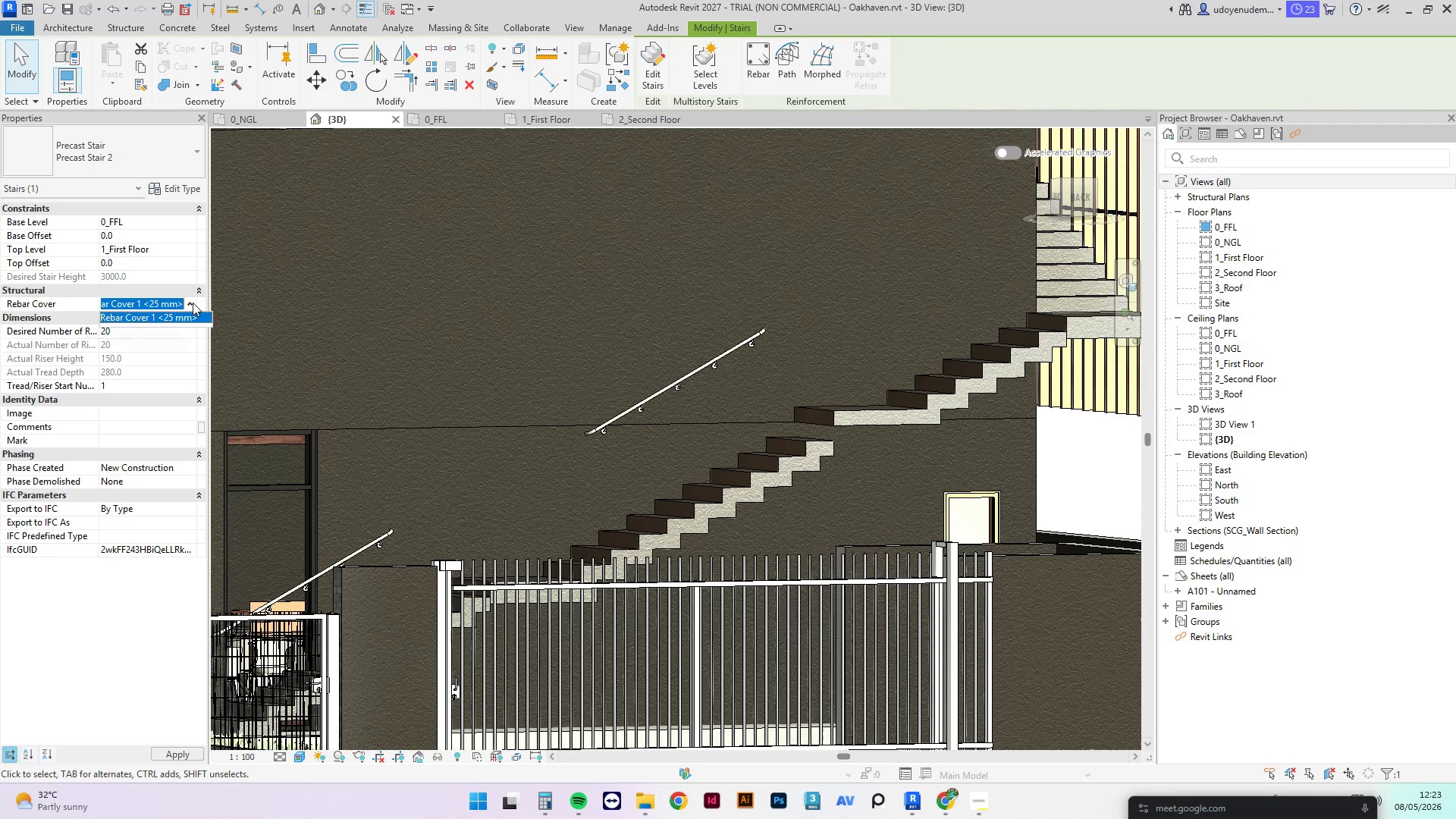 
left_click([193, 303])
 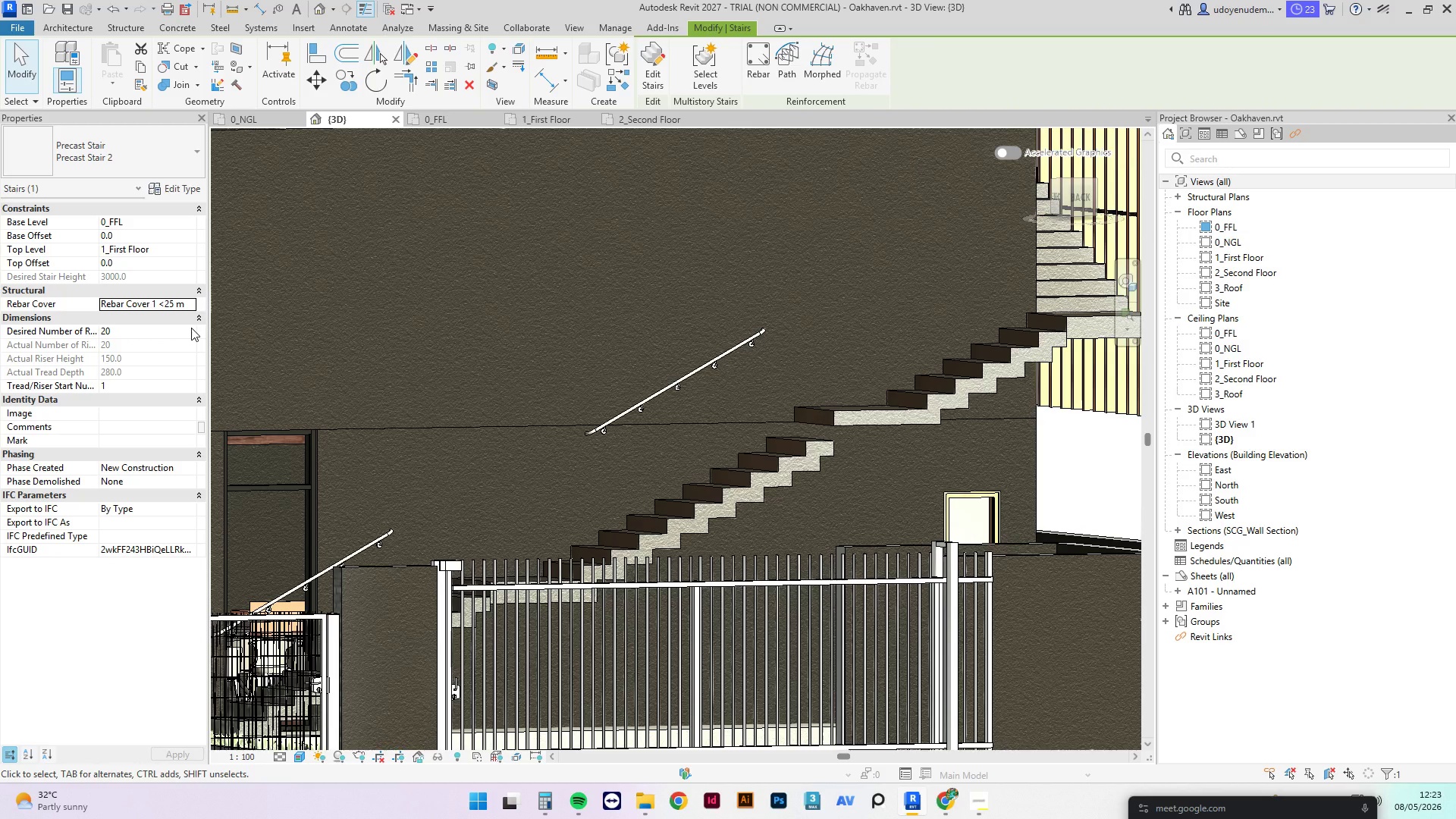 
left_click([191, 328])
 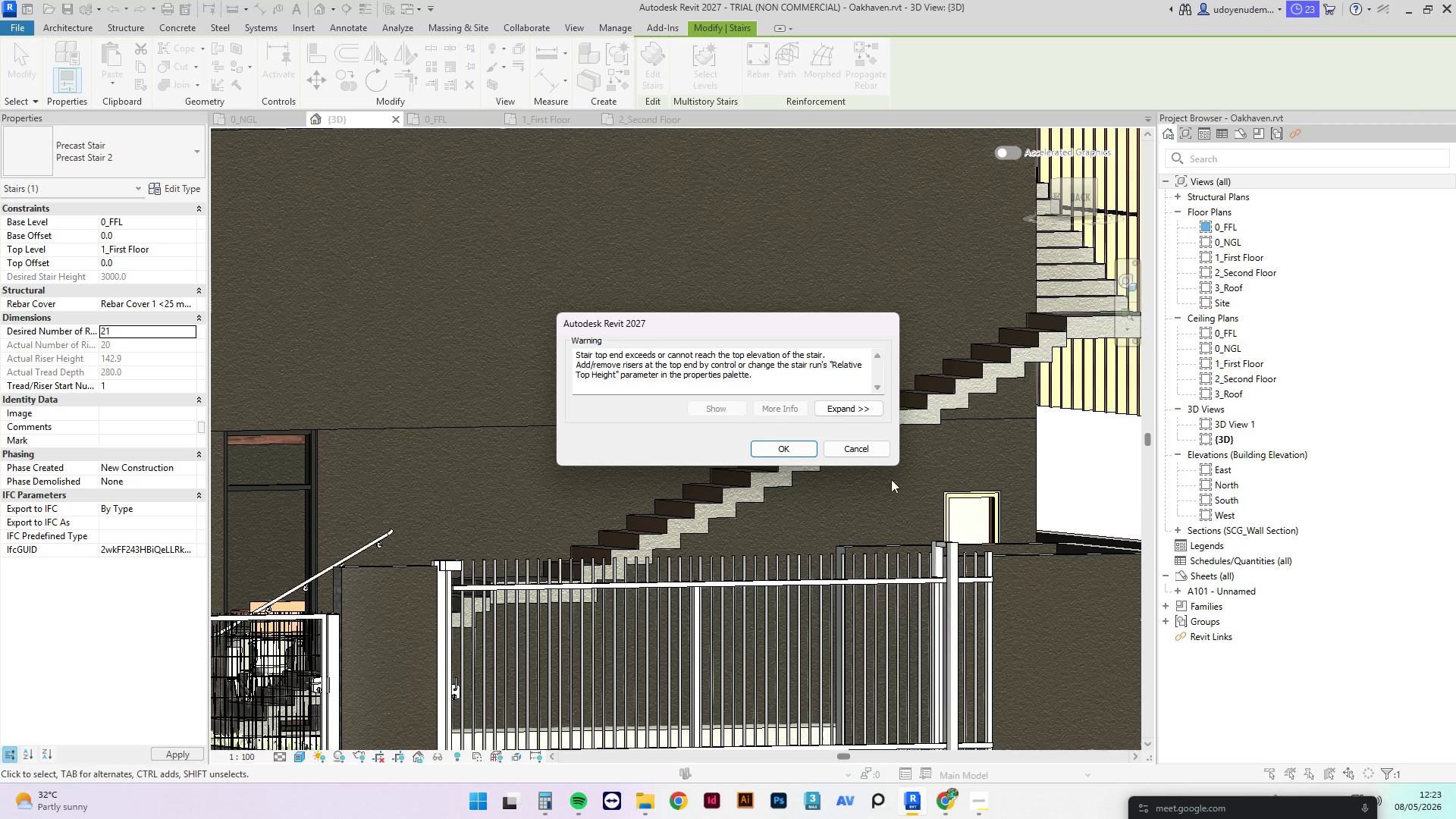 
left_click([793, 447])
 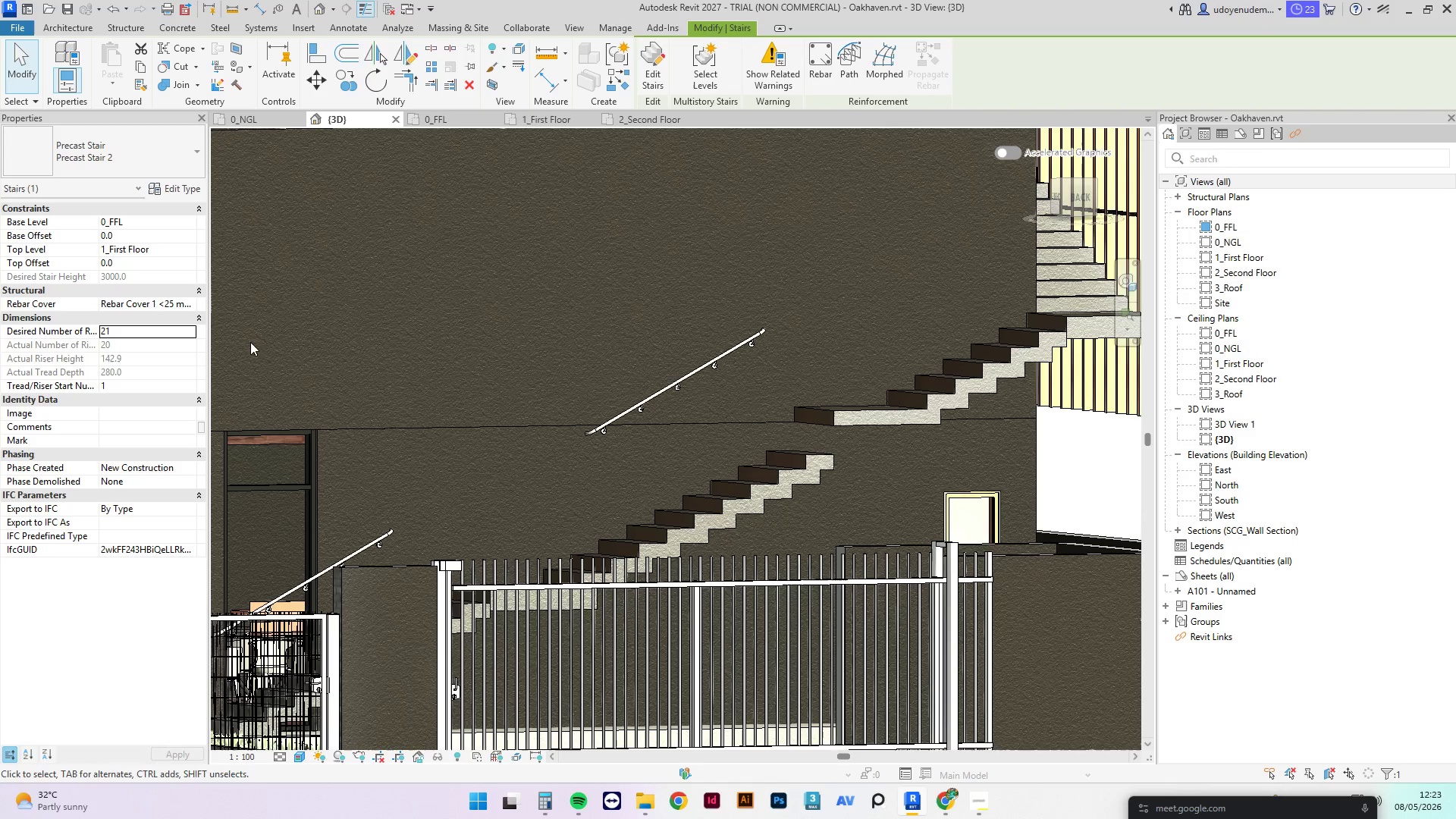 
left_click([190, 334])
 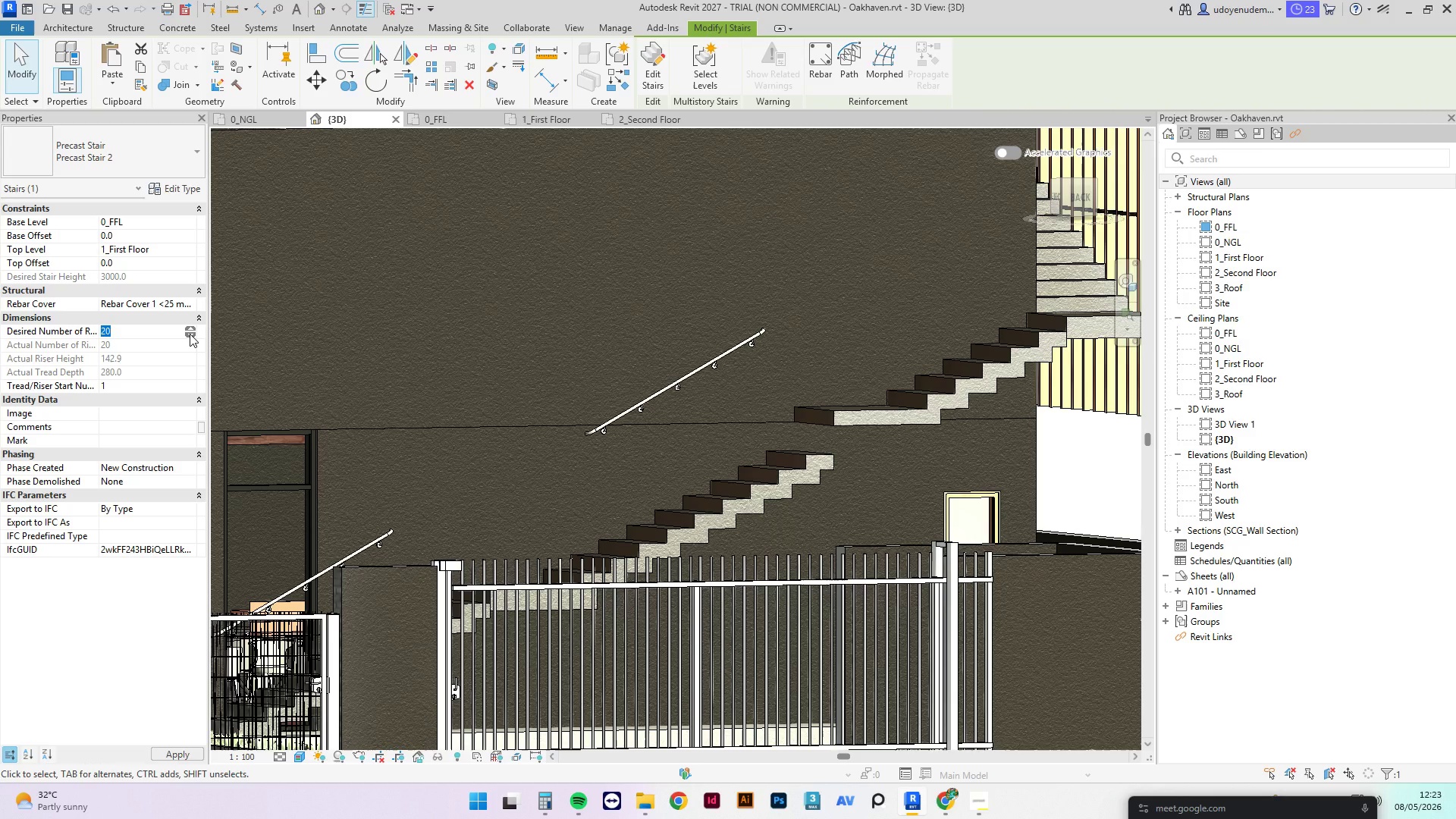 
left_click([190, 334])
 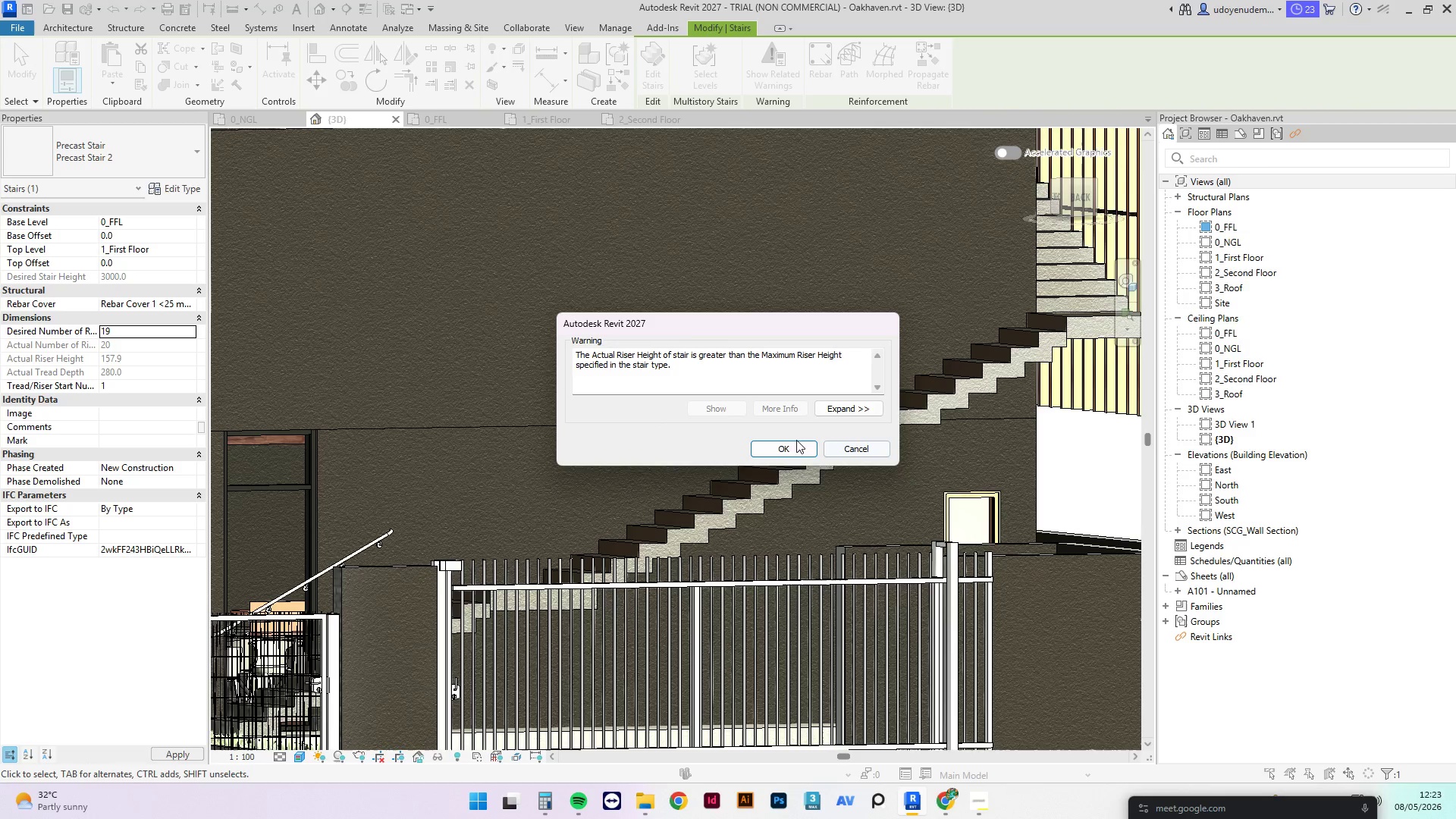 
double_click([796, 447])
 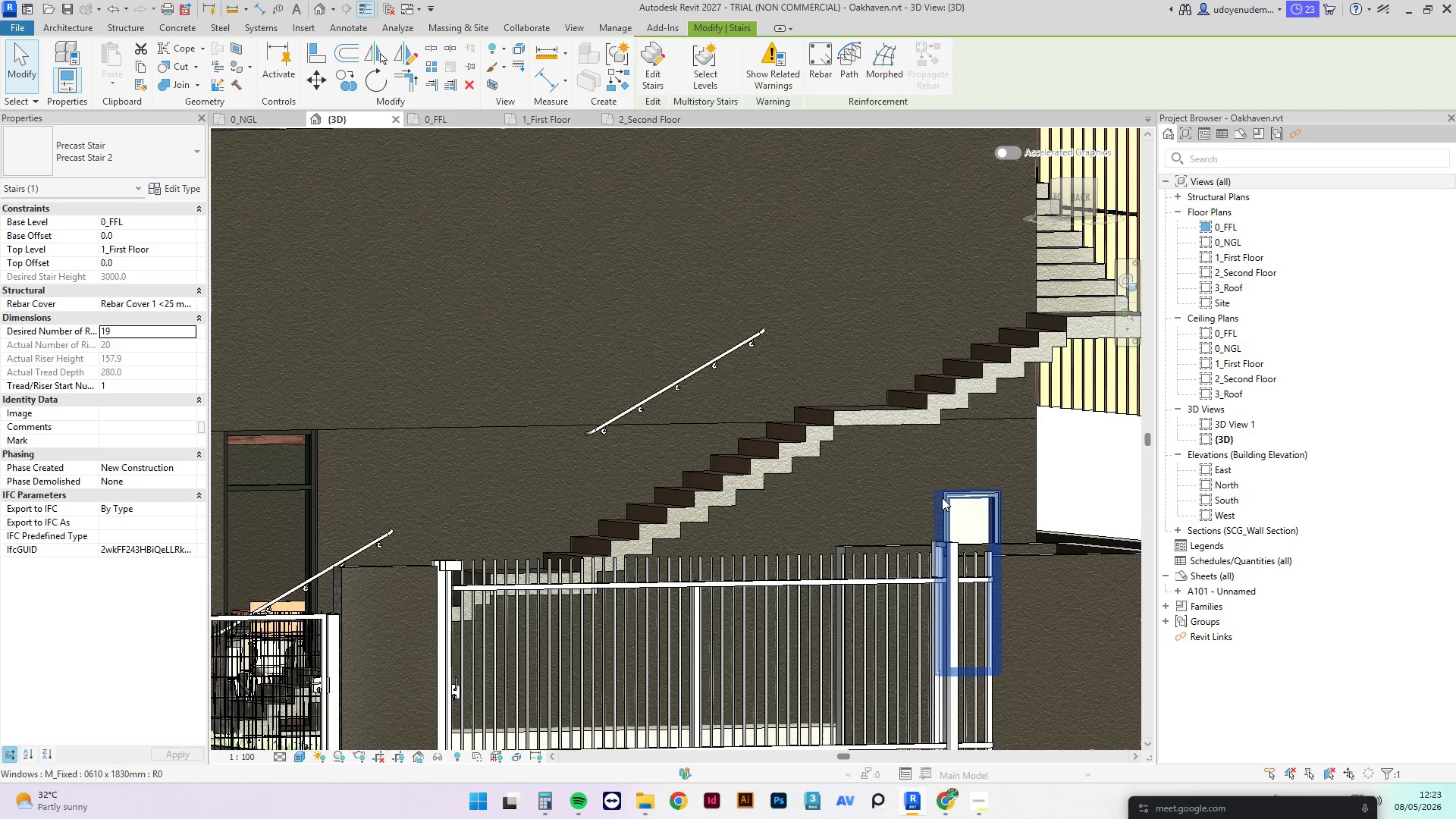 
scroll: coordinate [732, 525], scroll_direction: up, amount: 4.0
 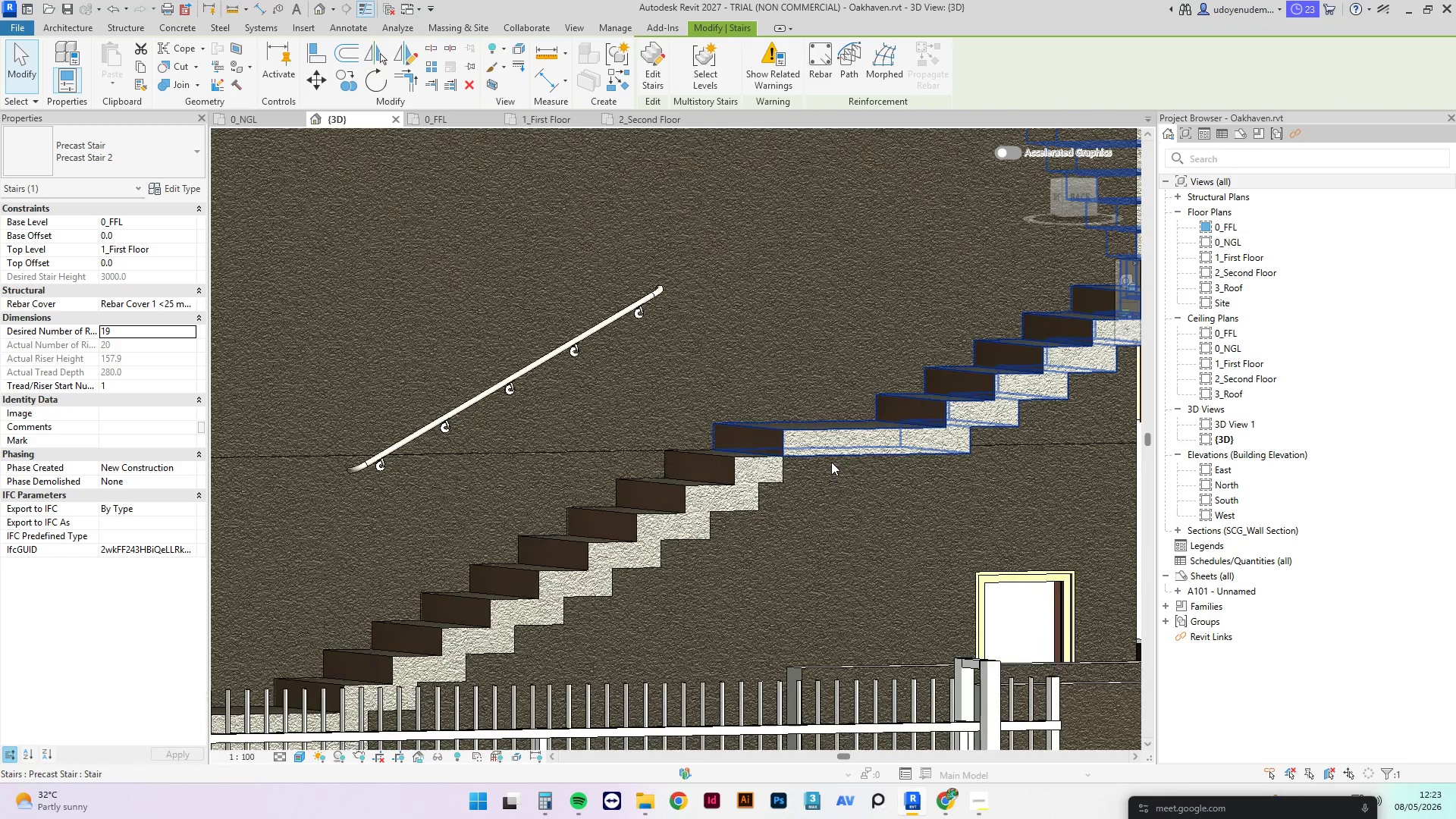 
left_click([831, 456])
 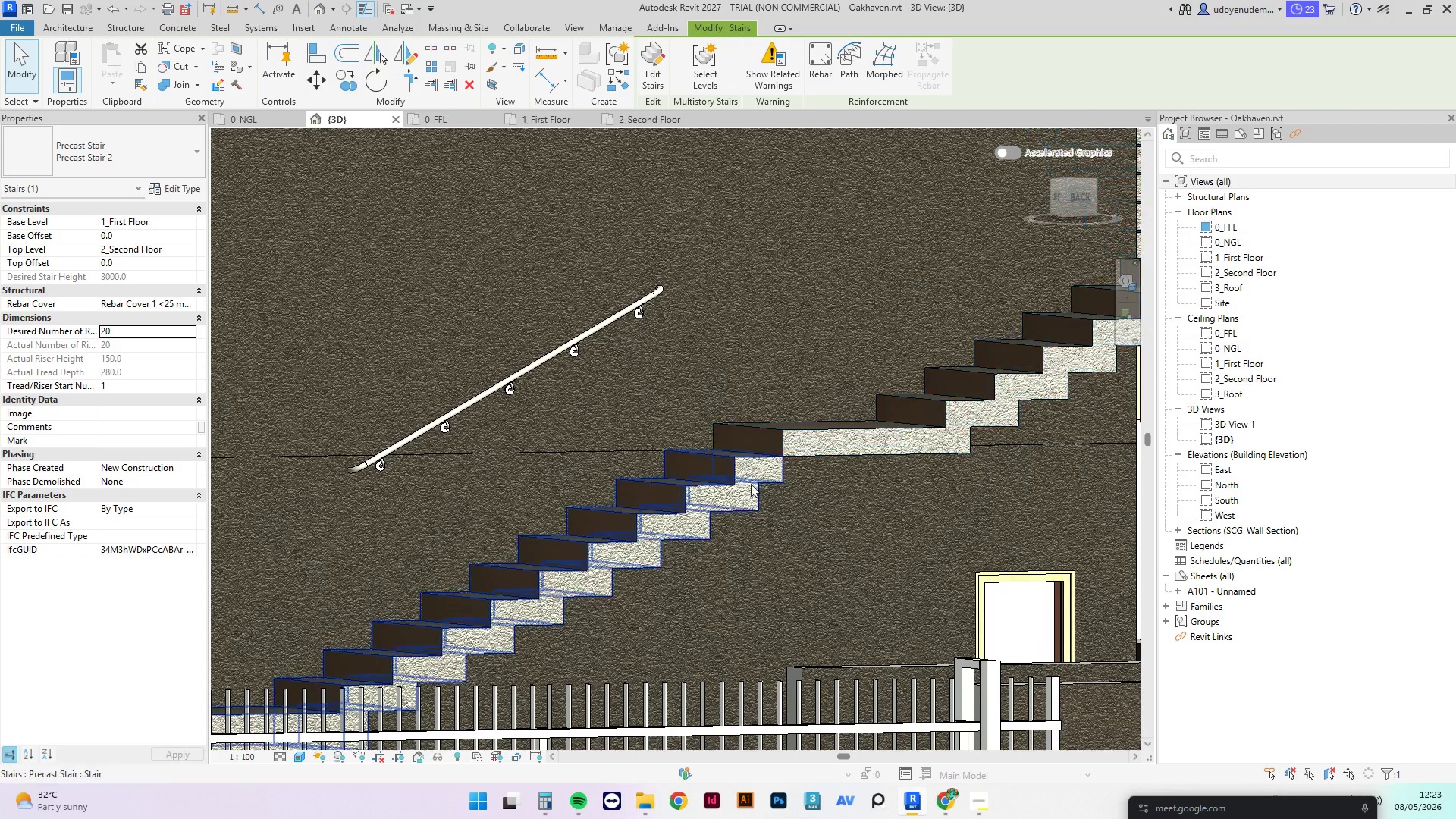 
scroll: coordinate [735, 485], scroll_direction: down, amount: 7.0
 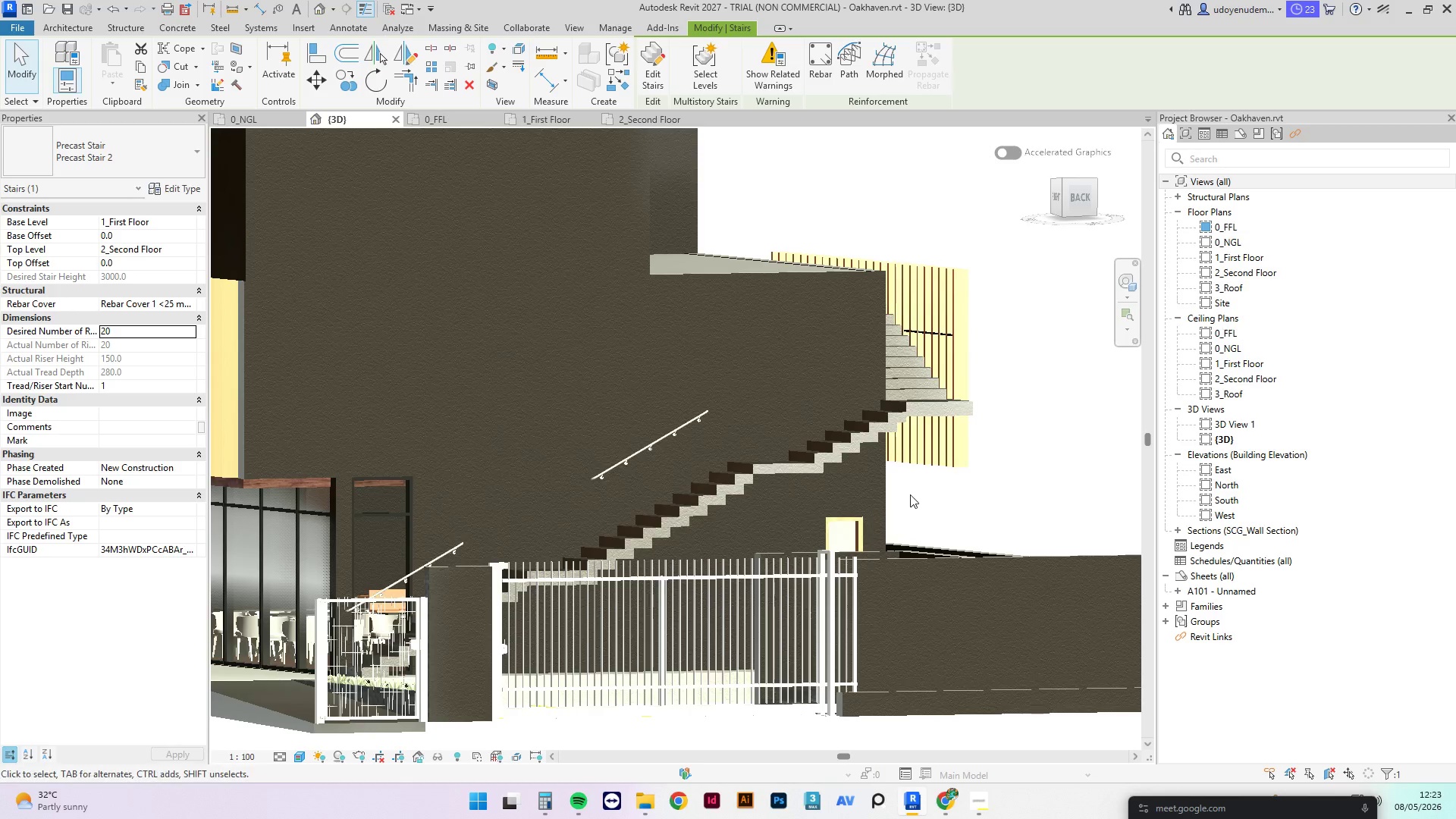 
hold_key(key=ShiftLeft, duration=5.95)
 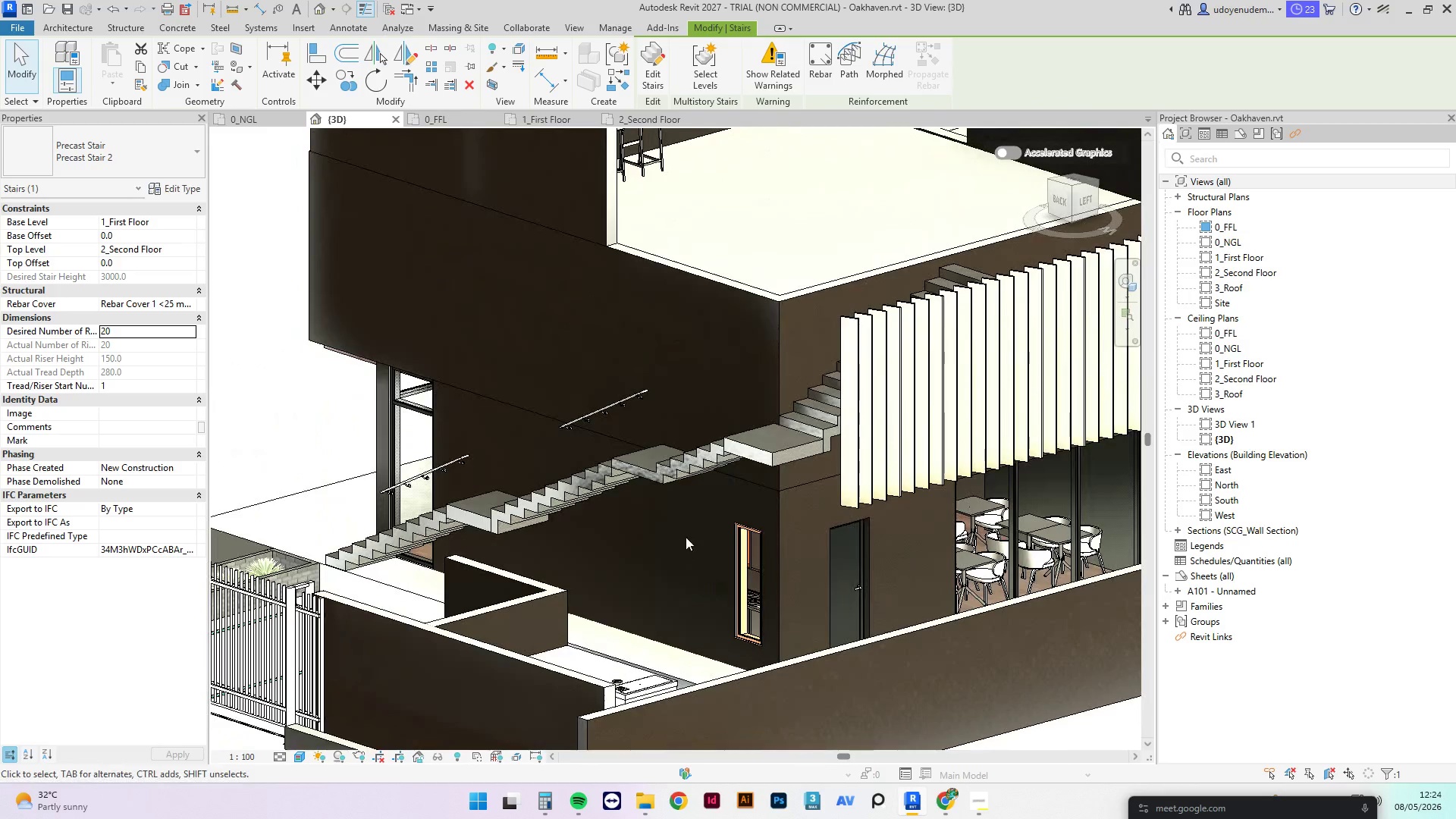 
hold_key(key=ShiftLeft, duration=2.59)
 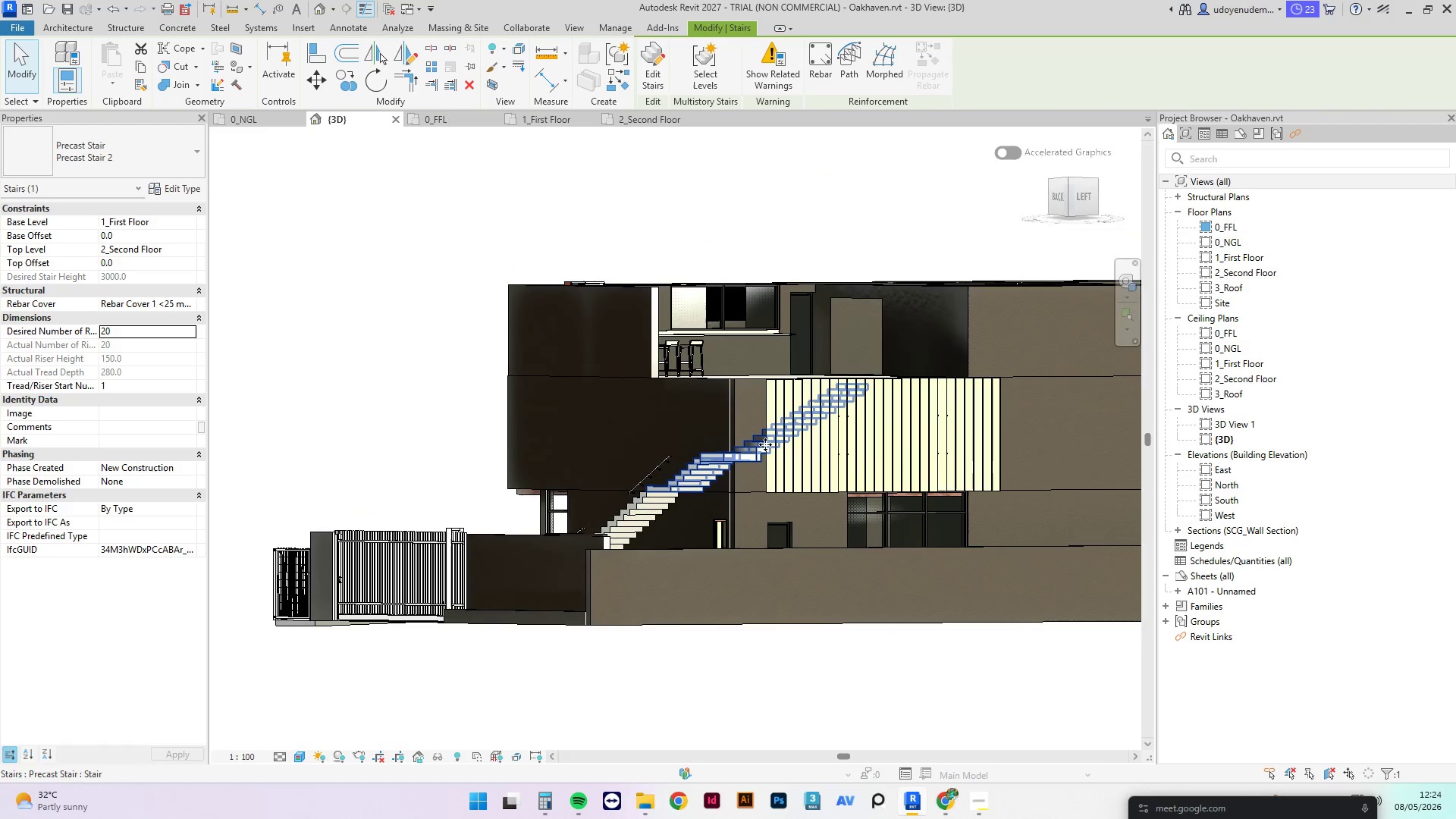 
scroll: coordinate [702, 511], scroll_direction: down, amount: 4.0
 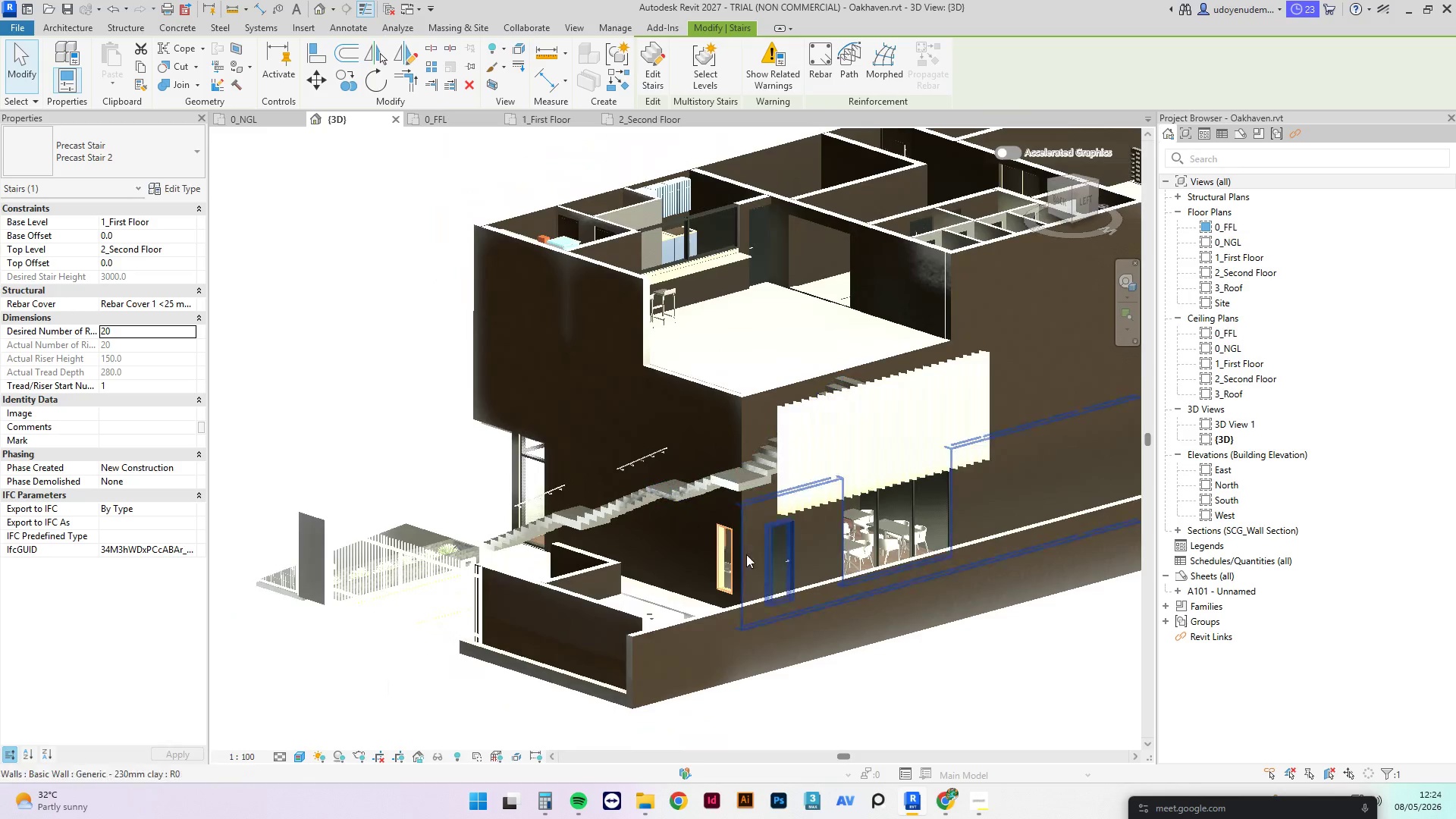 
key(Control+S)
 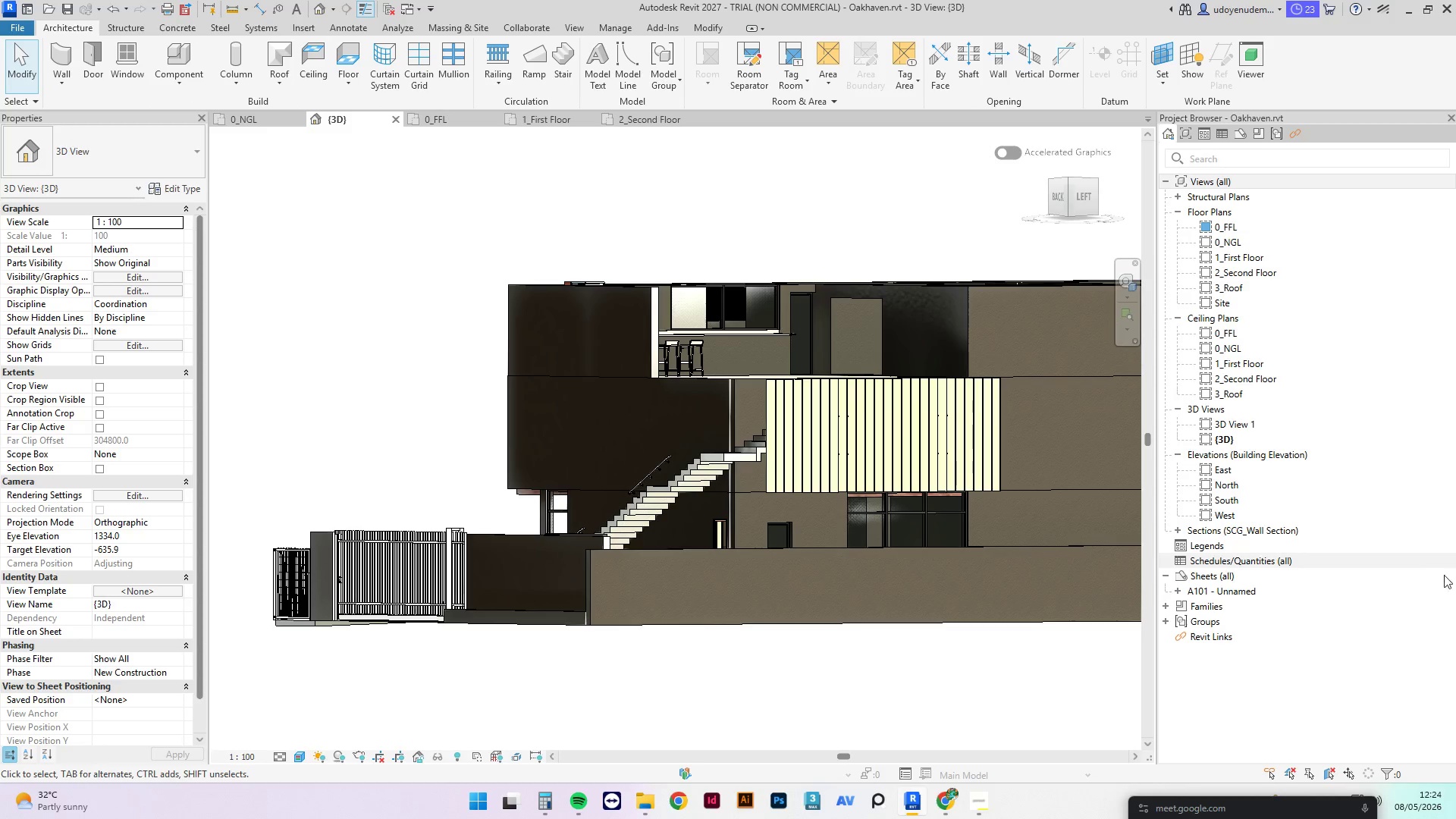 
left_click_drag(start_coordinate=[1284, 808], to_coordinate=[1325, 796])
 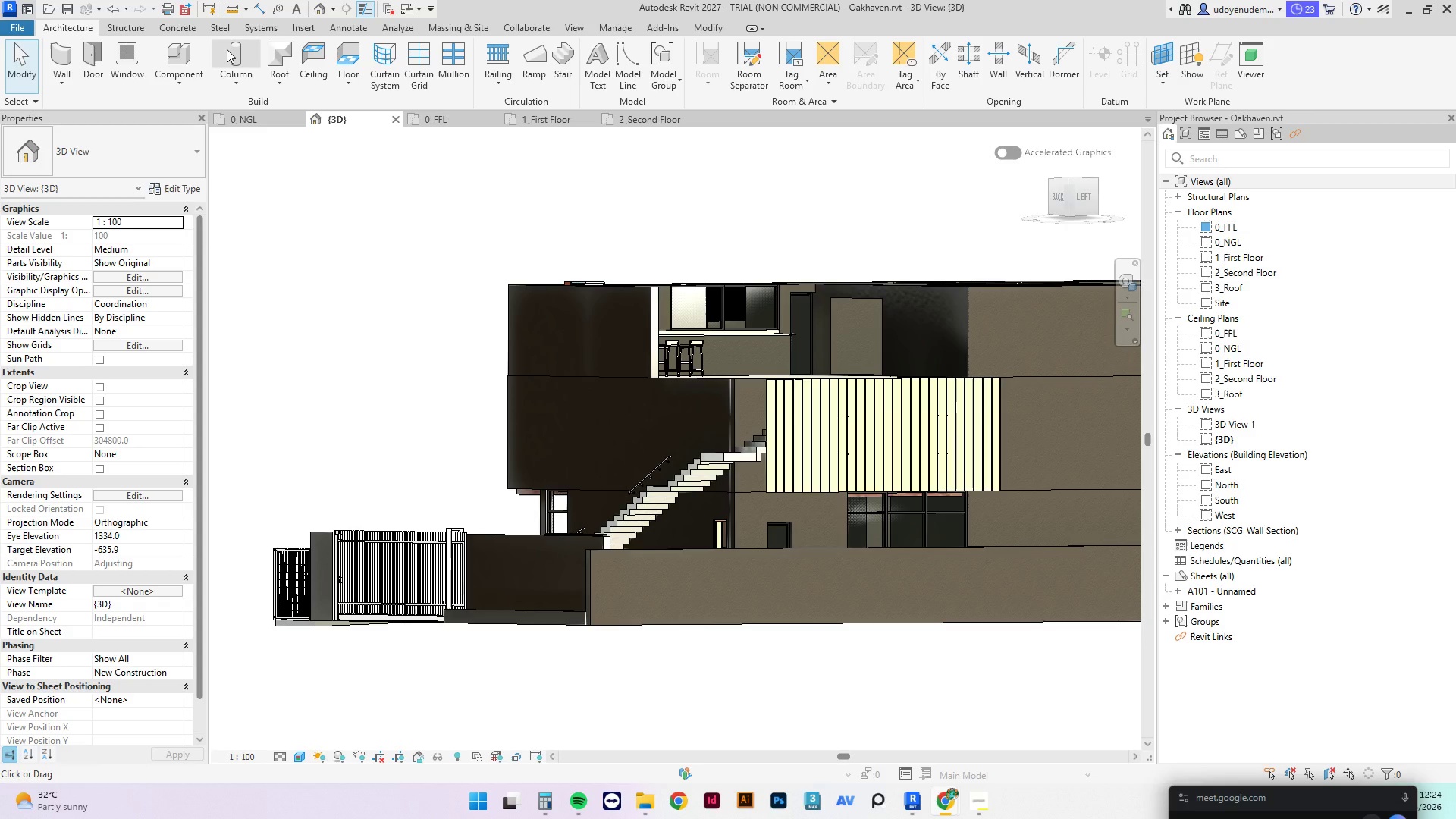 
wait(5.47)
 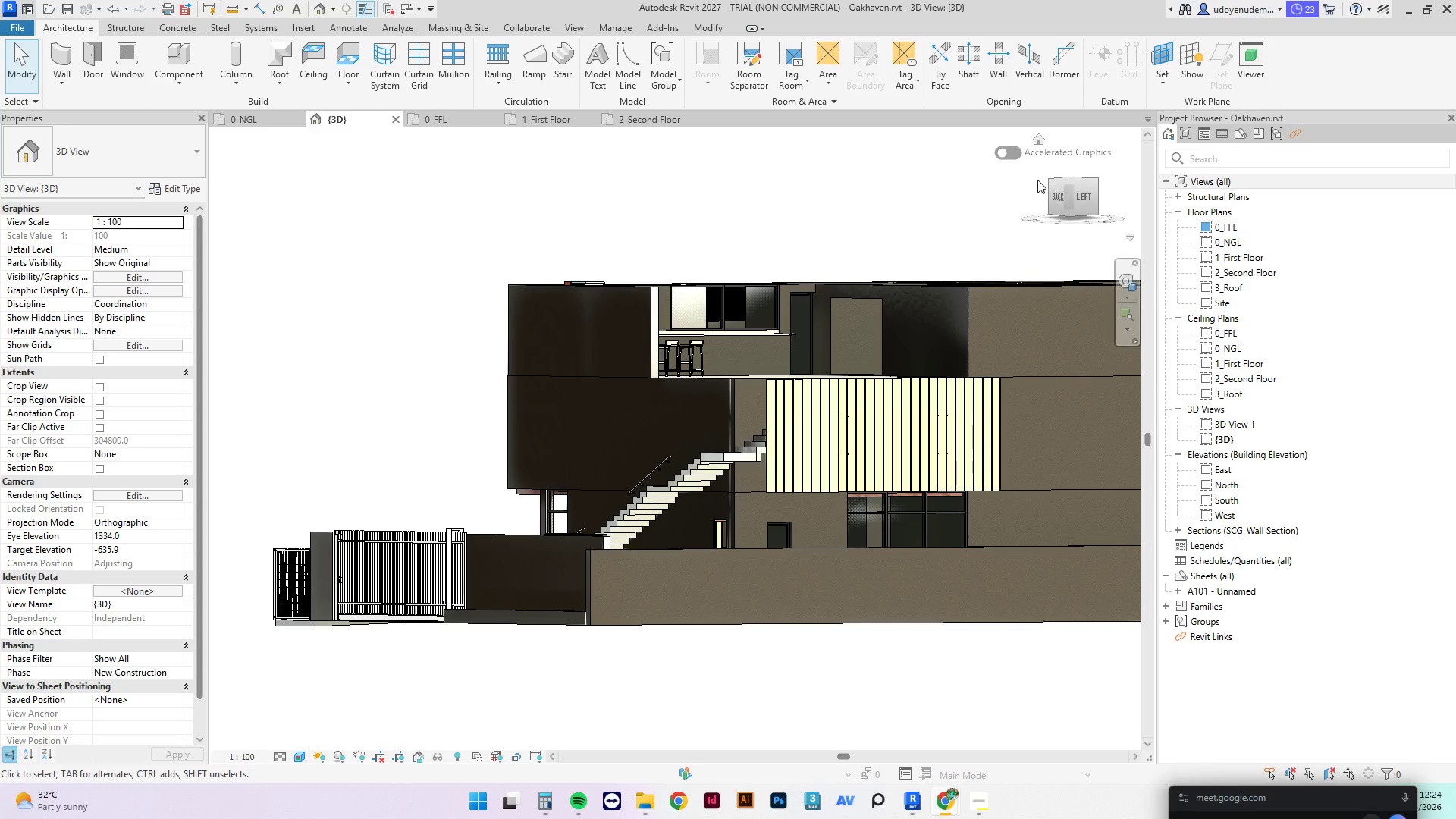 
key(Escape)
 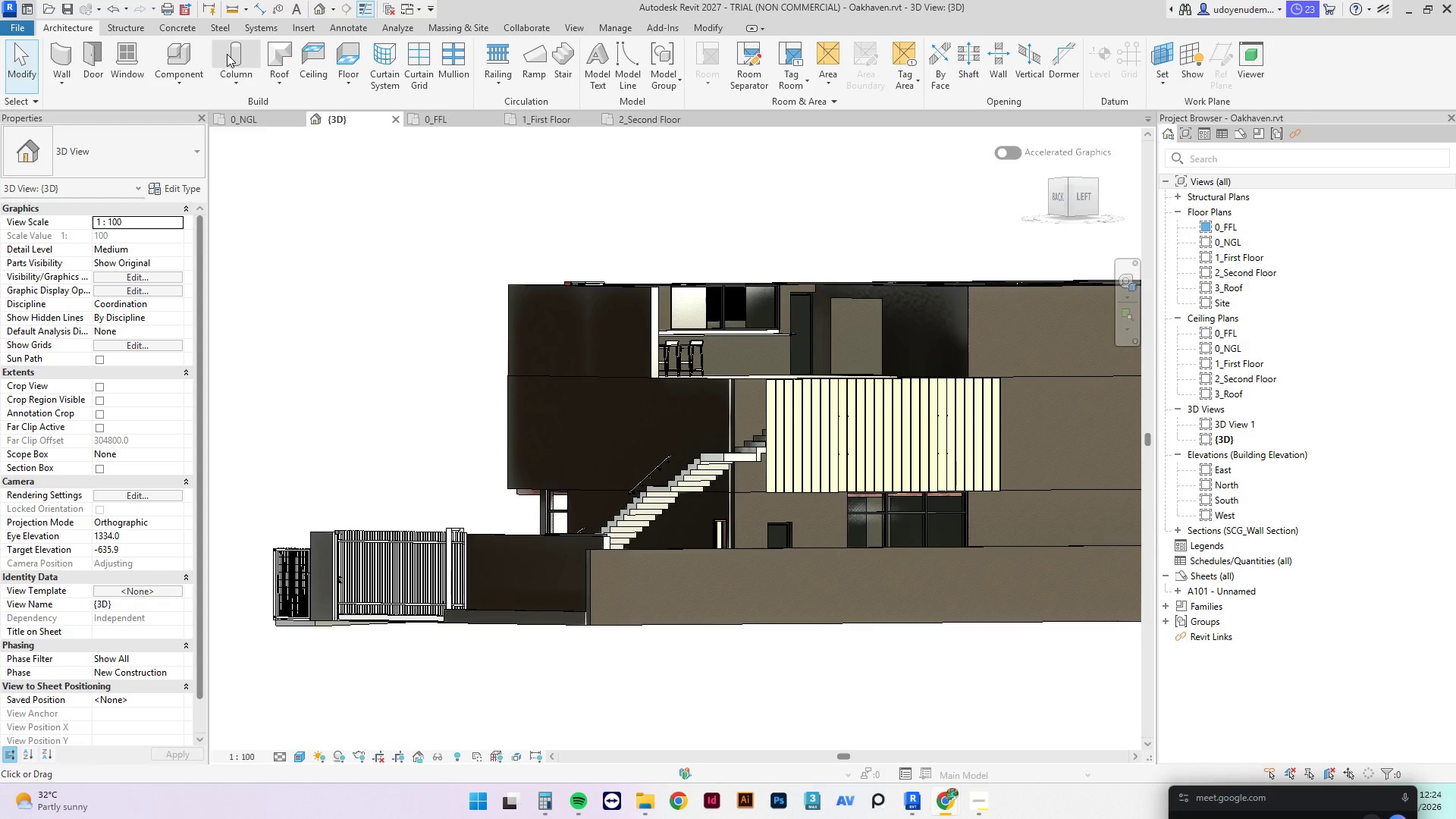 
left_click([227, 54])
 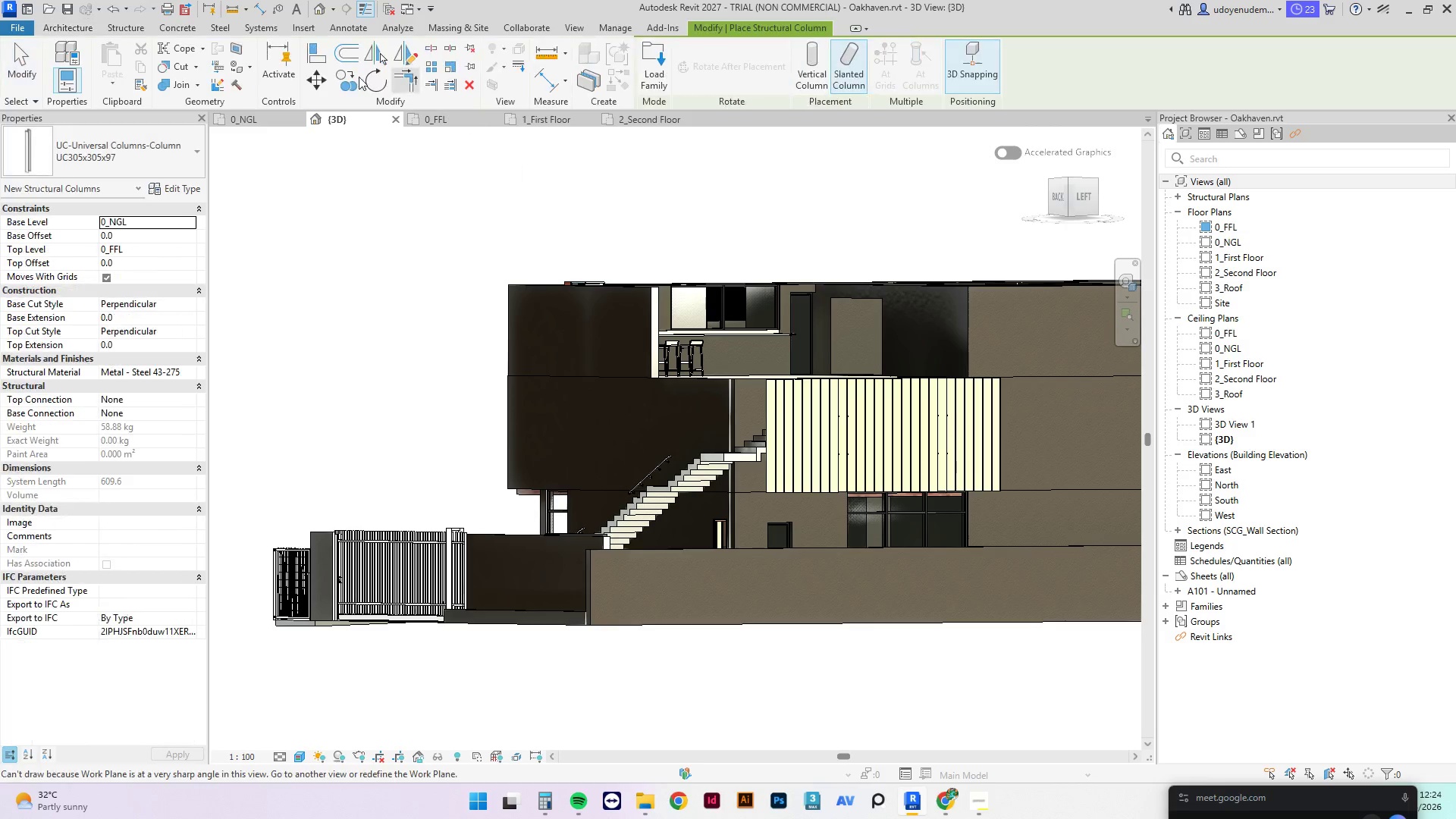 
key(Escape)
 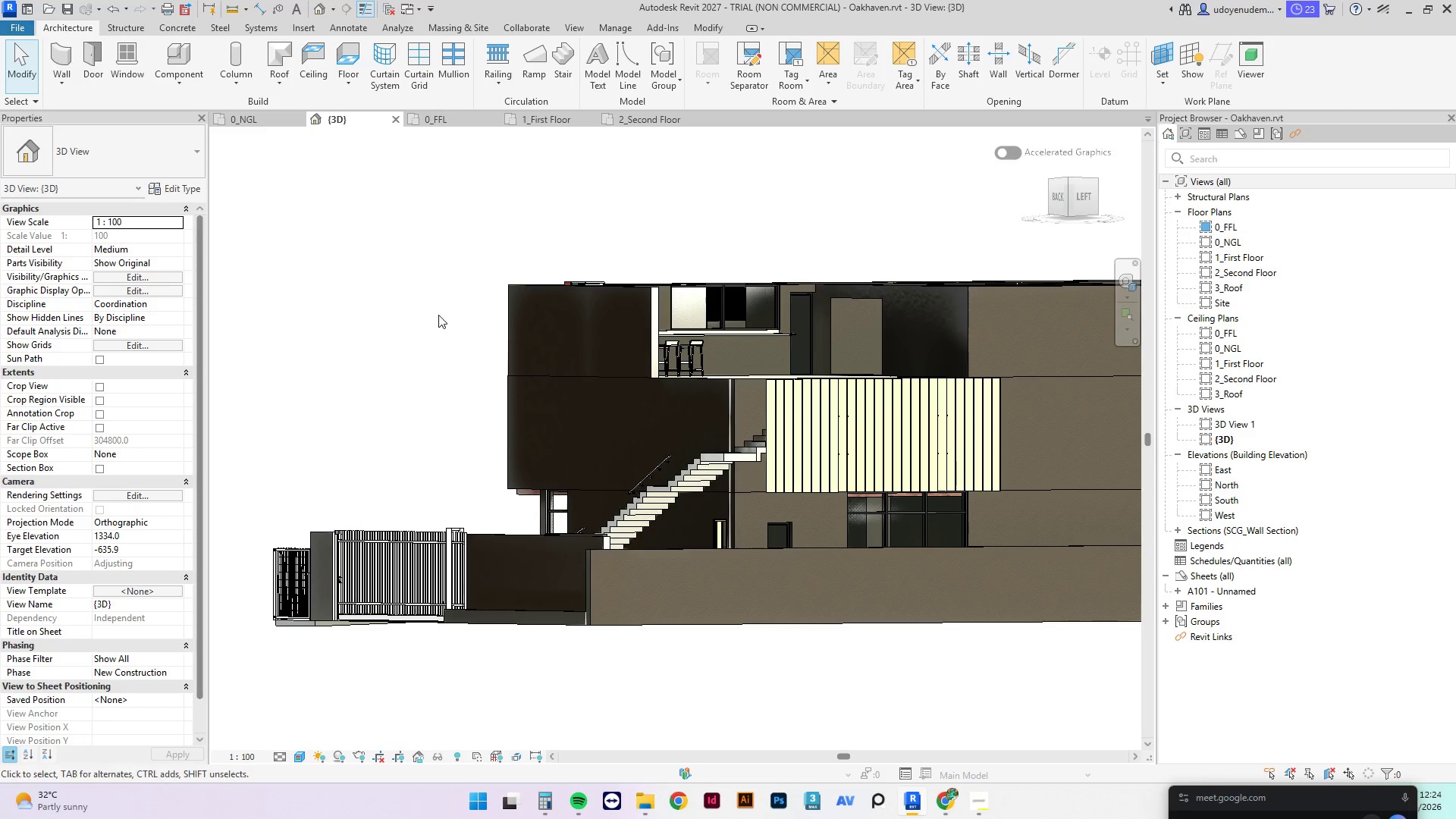 
key(Escape)
 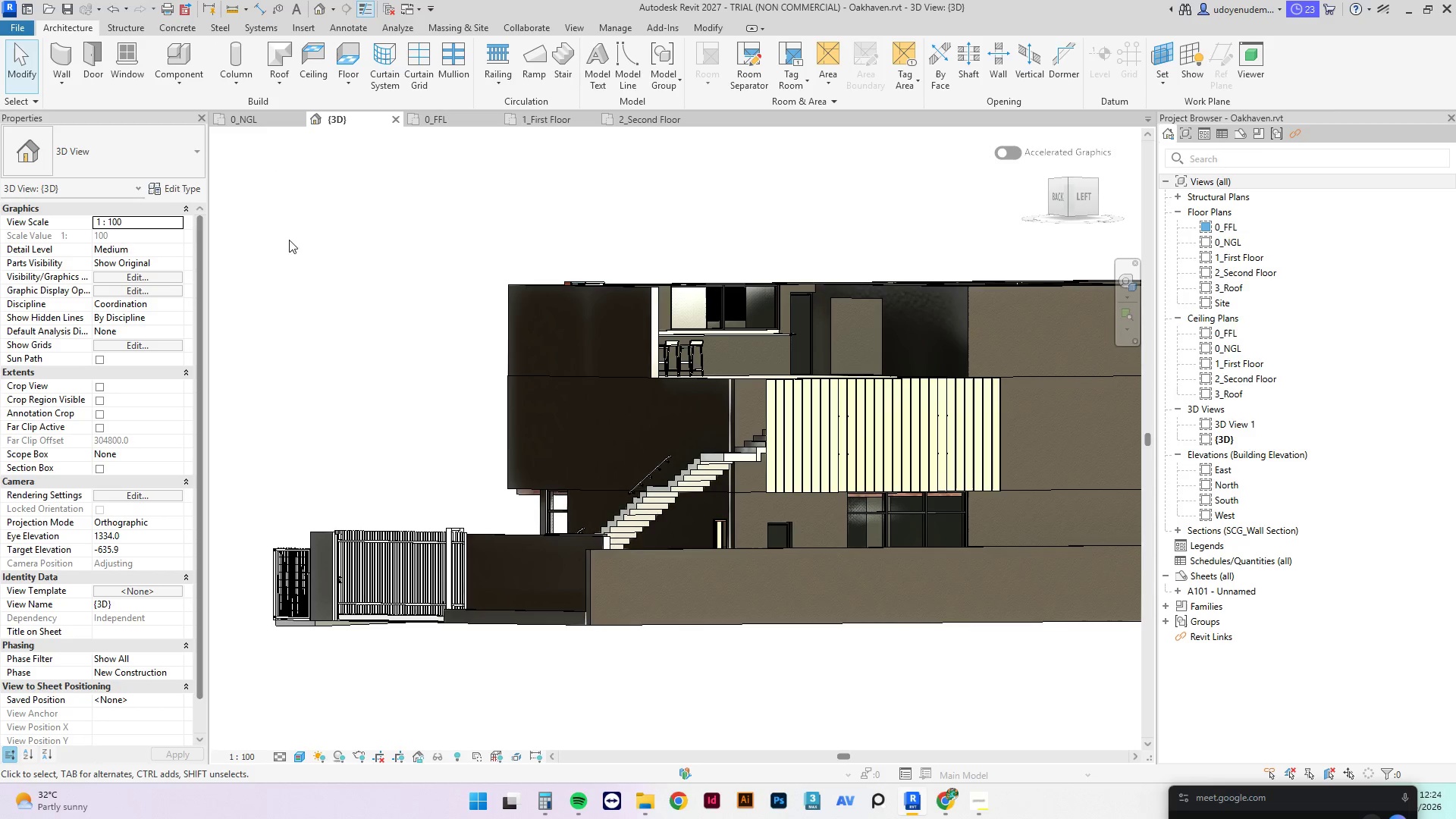 
hold_key(key=ShiftLeft, duration=2.72)
 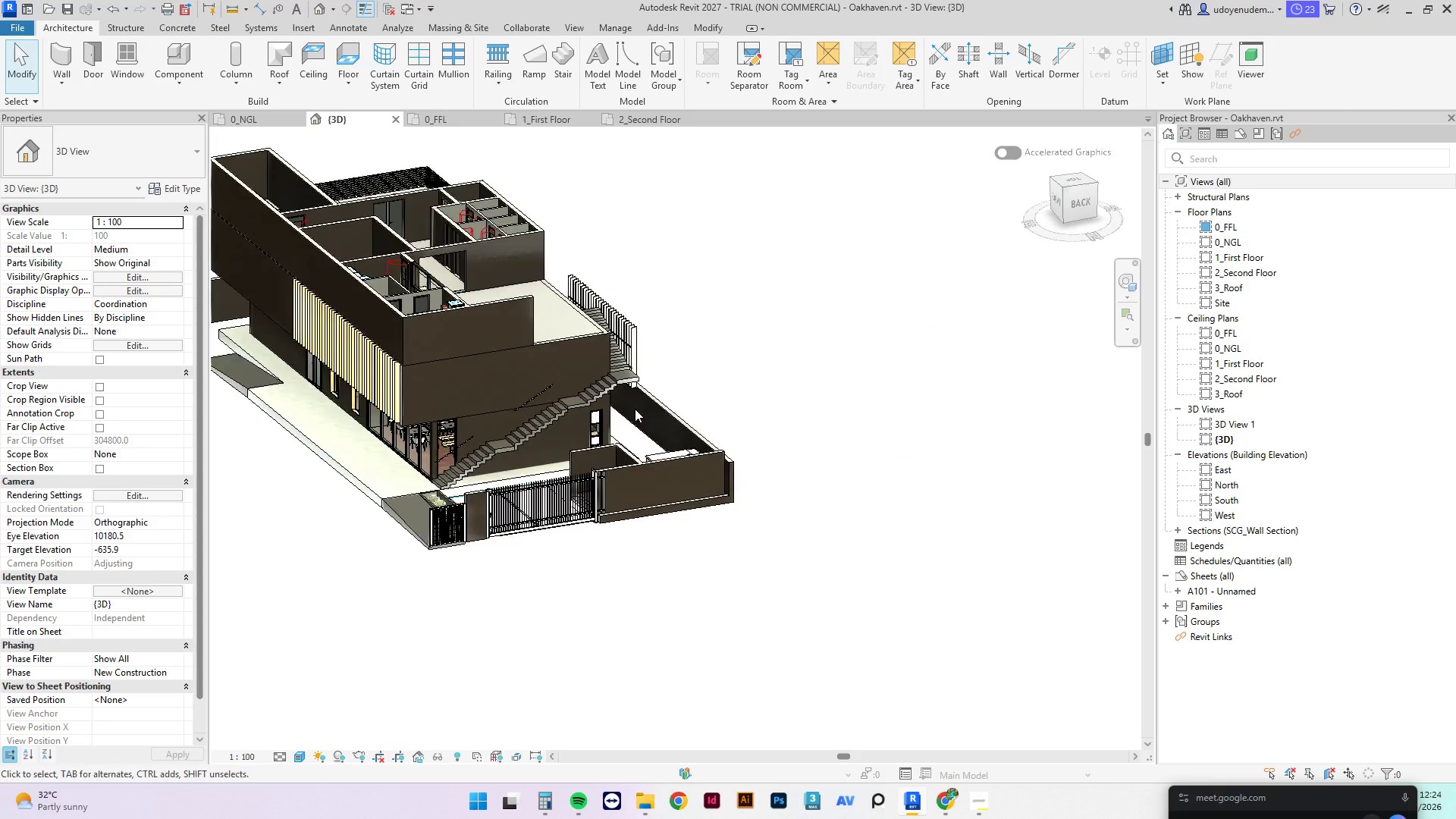 
scroll: coordinate [541, 262], scroll_direction: down, amount: 4.0
 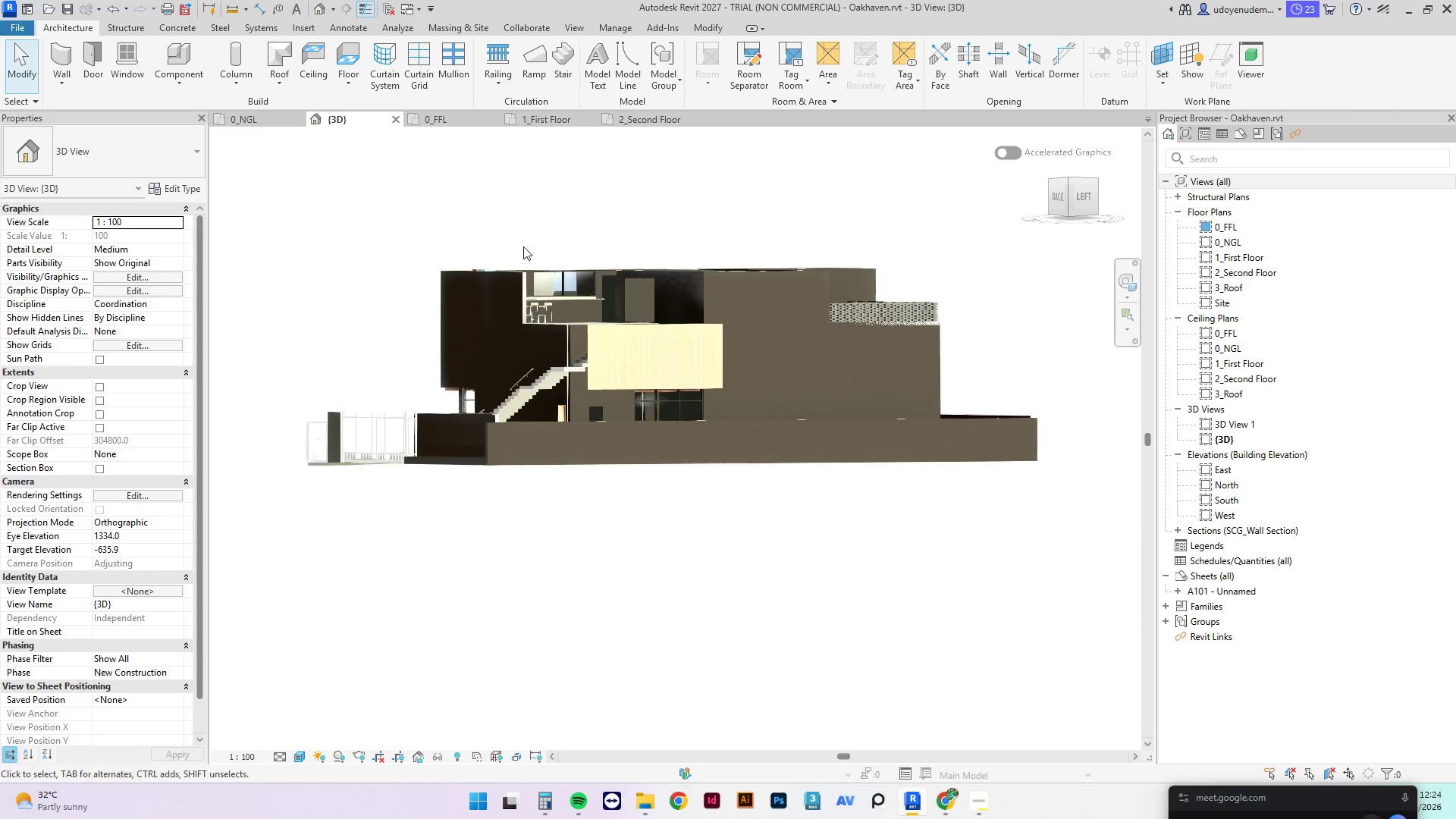 
scroll: coordinate [480, 388], scroll_direction: up, amount: 6.0
 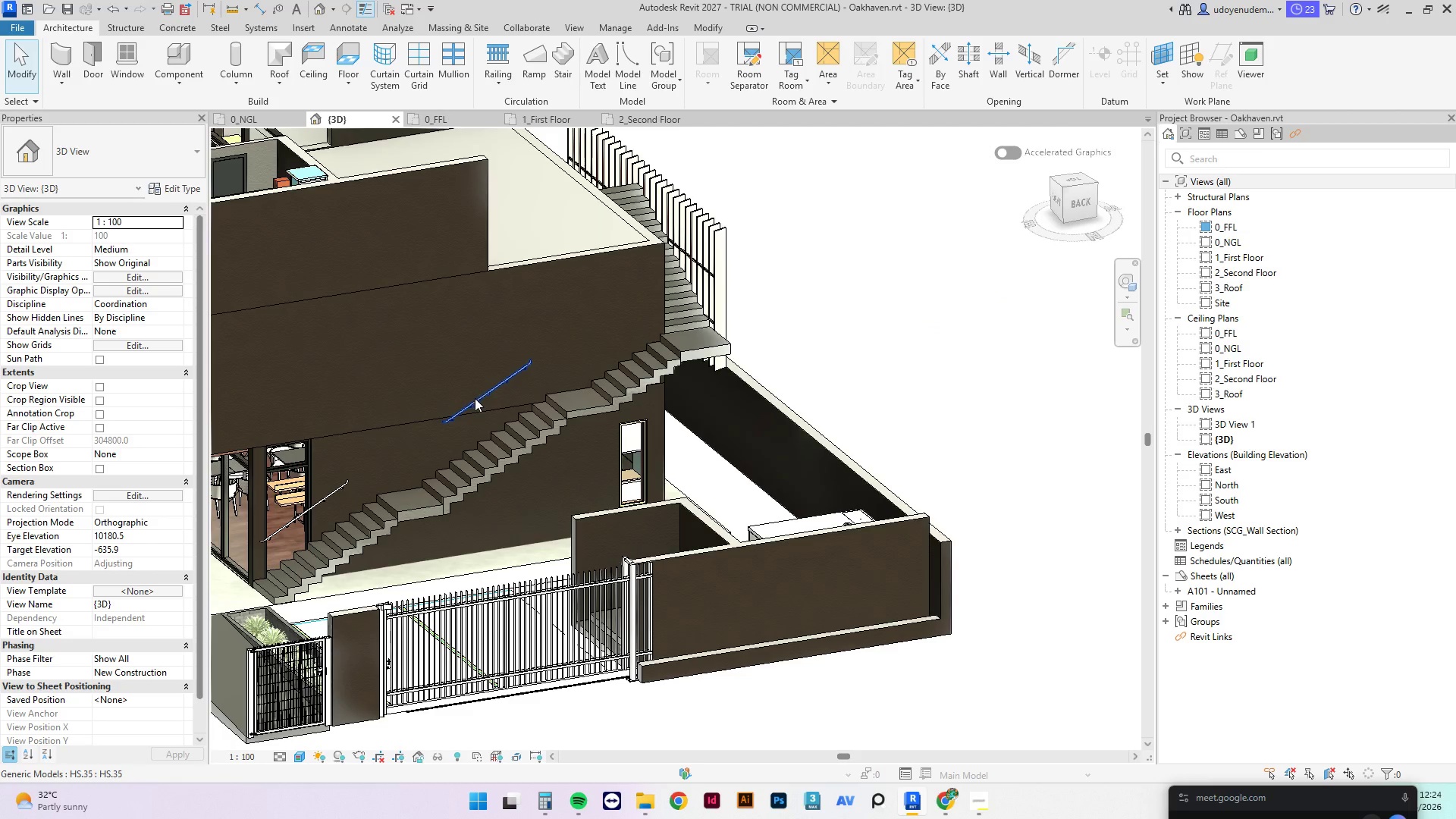 
left_click([475, 400])
 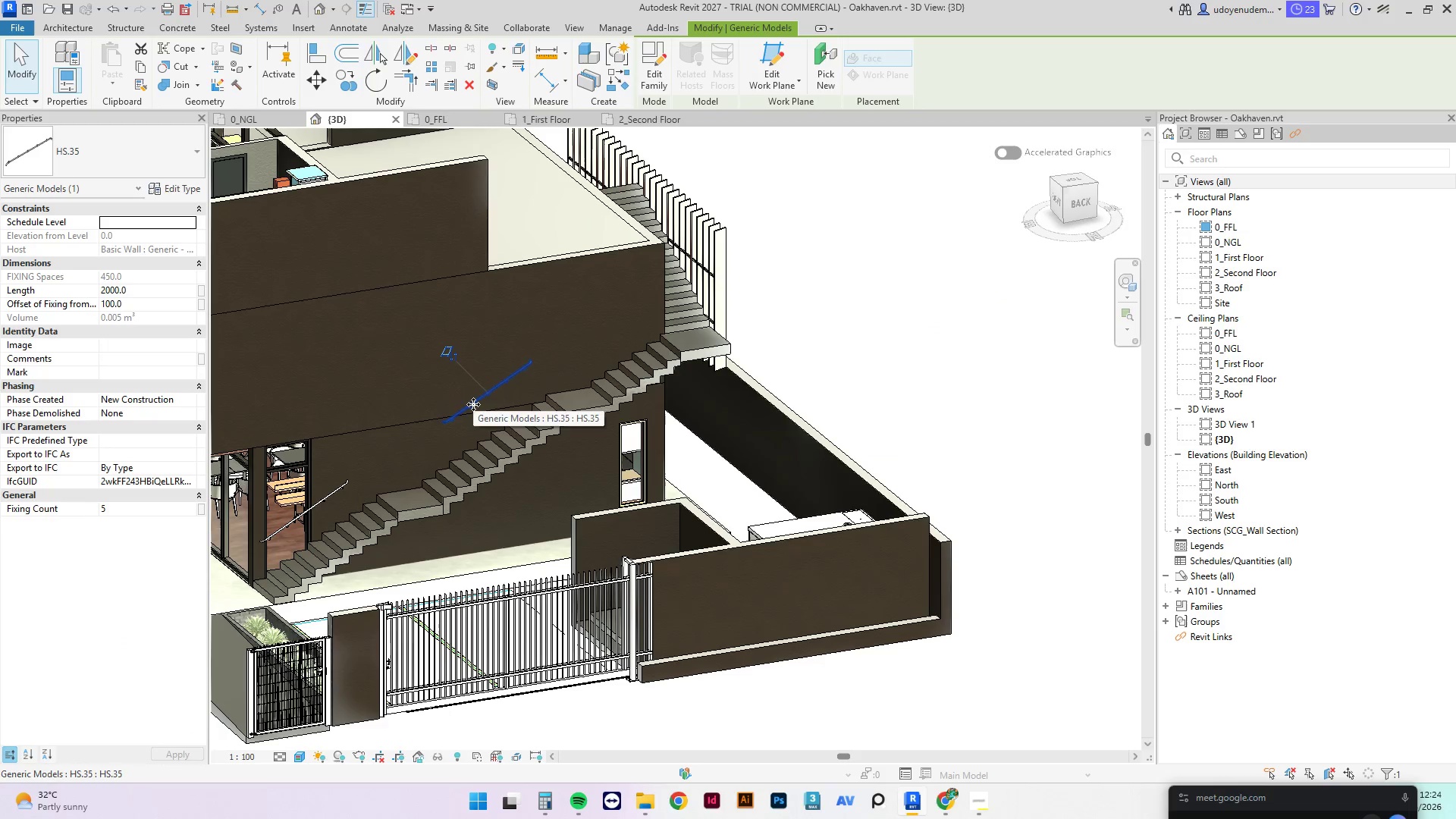 
left_click_drag(start_coordinate=[473, 404], to_coordinate=[451, 423])
 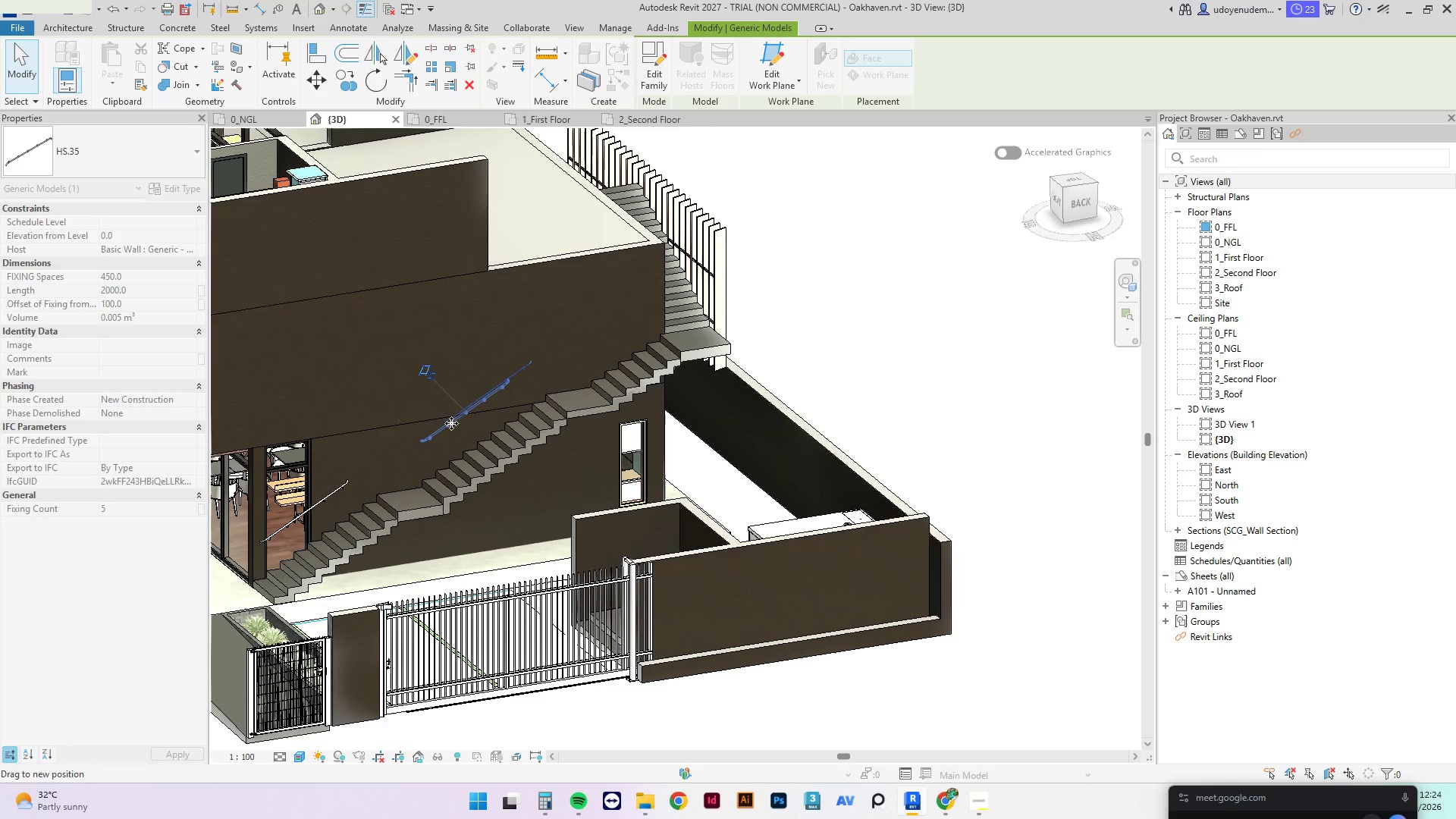 
key(Escape)
 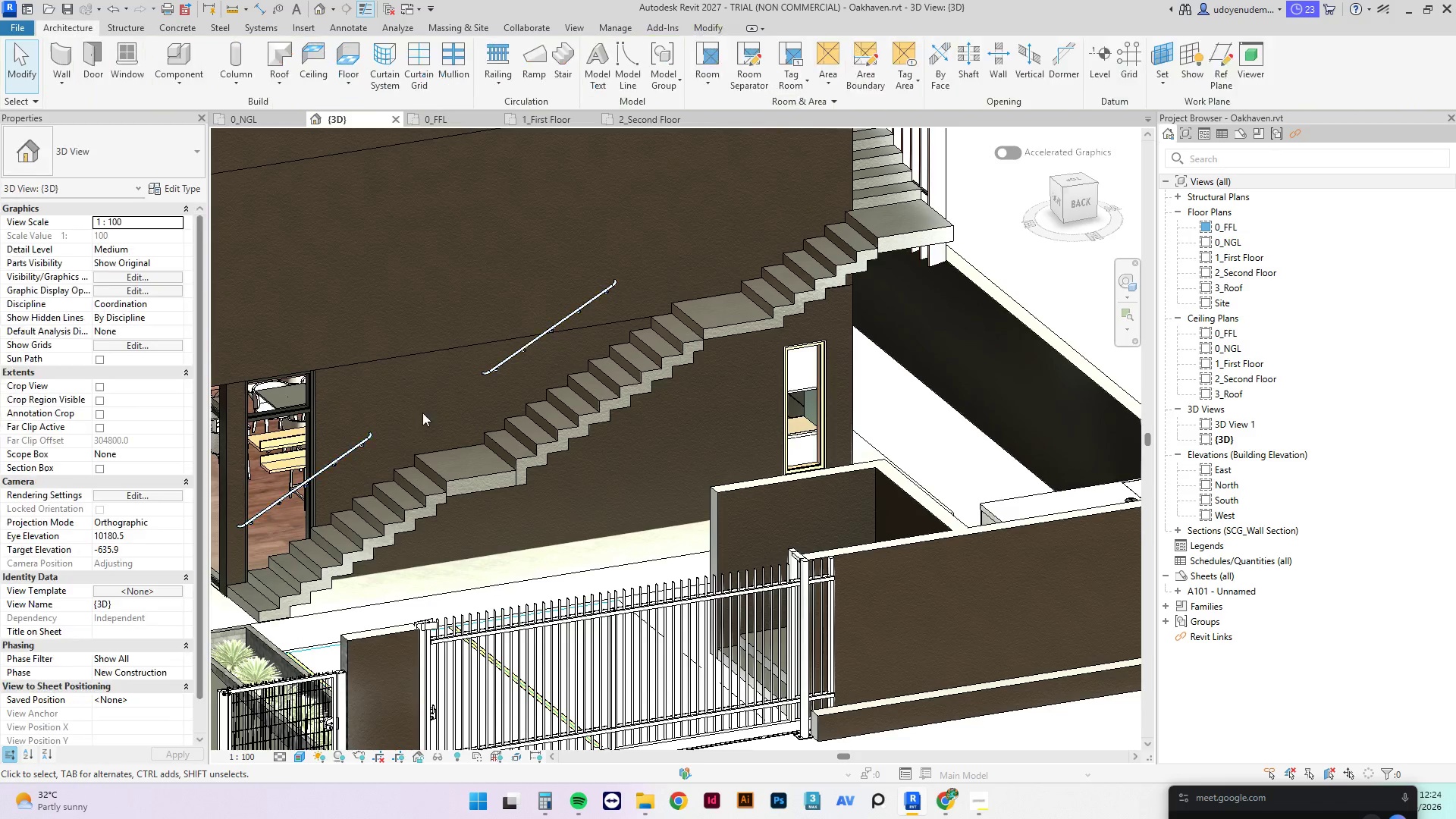 
scroll: coordinate [368, 452], scroll_direction: up, amount: 3.0
 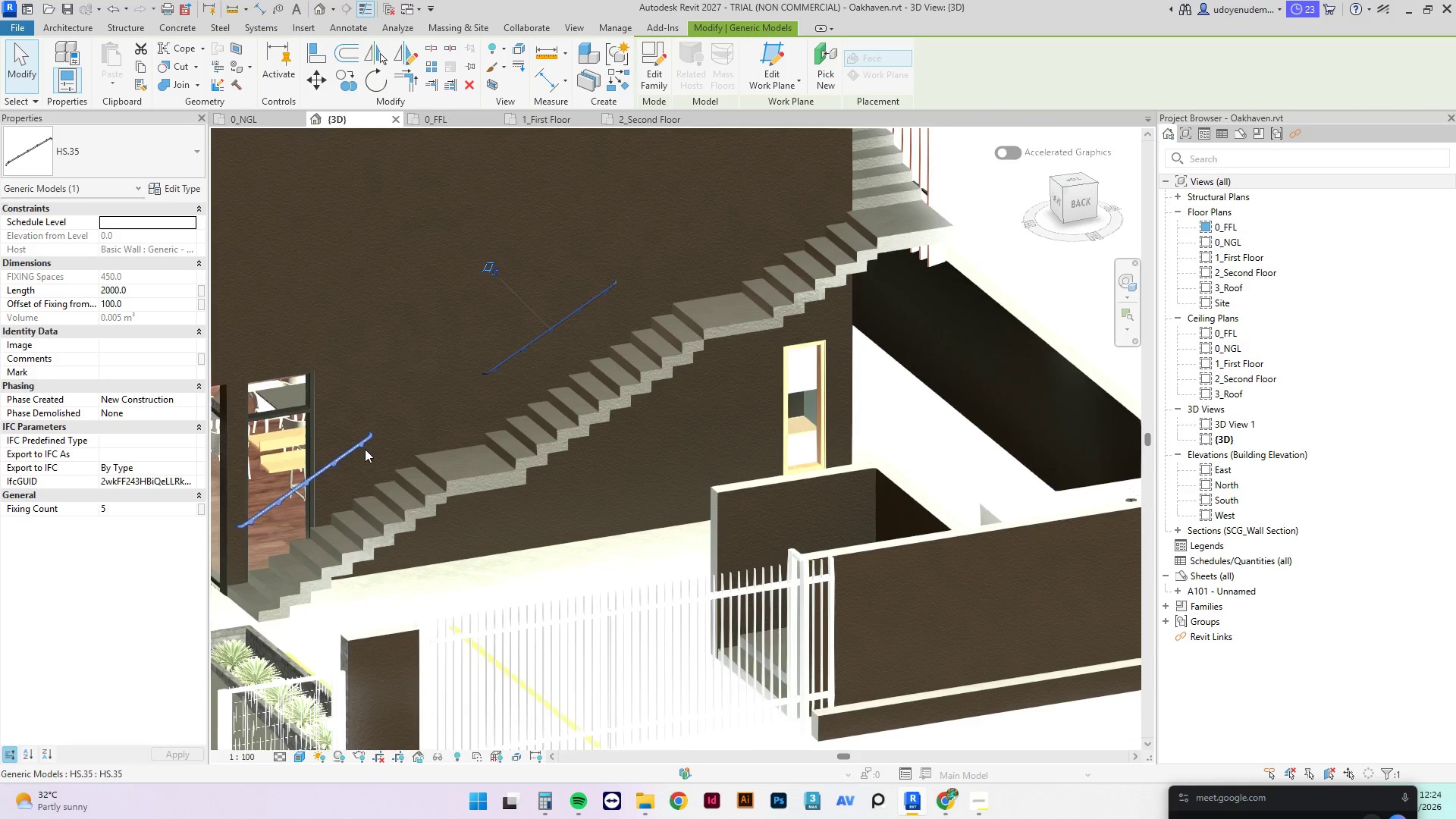 
key(Escape)
 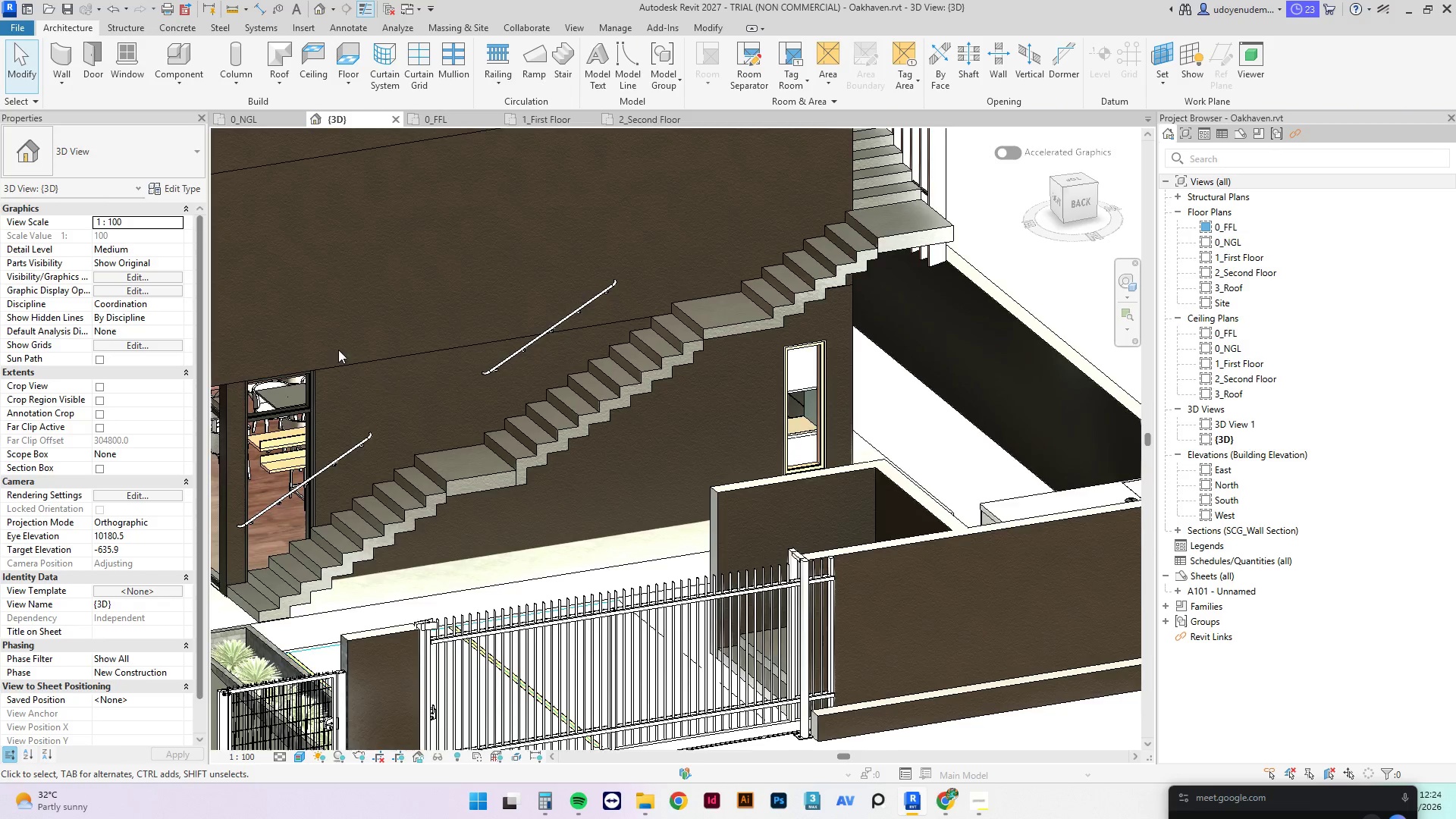 
key(Escape)
 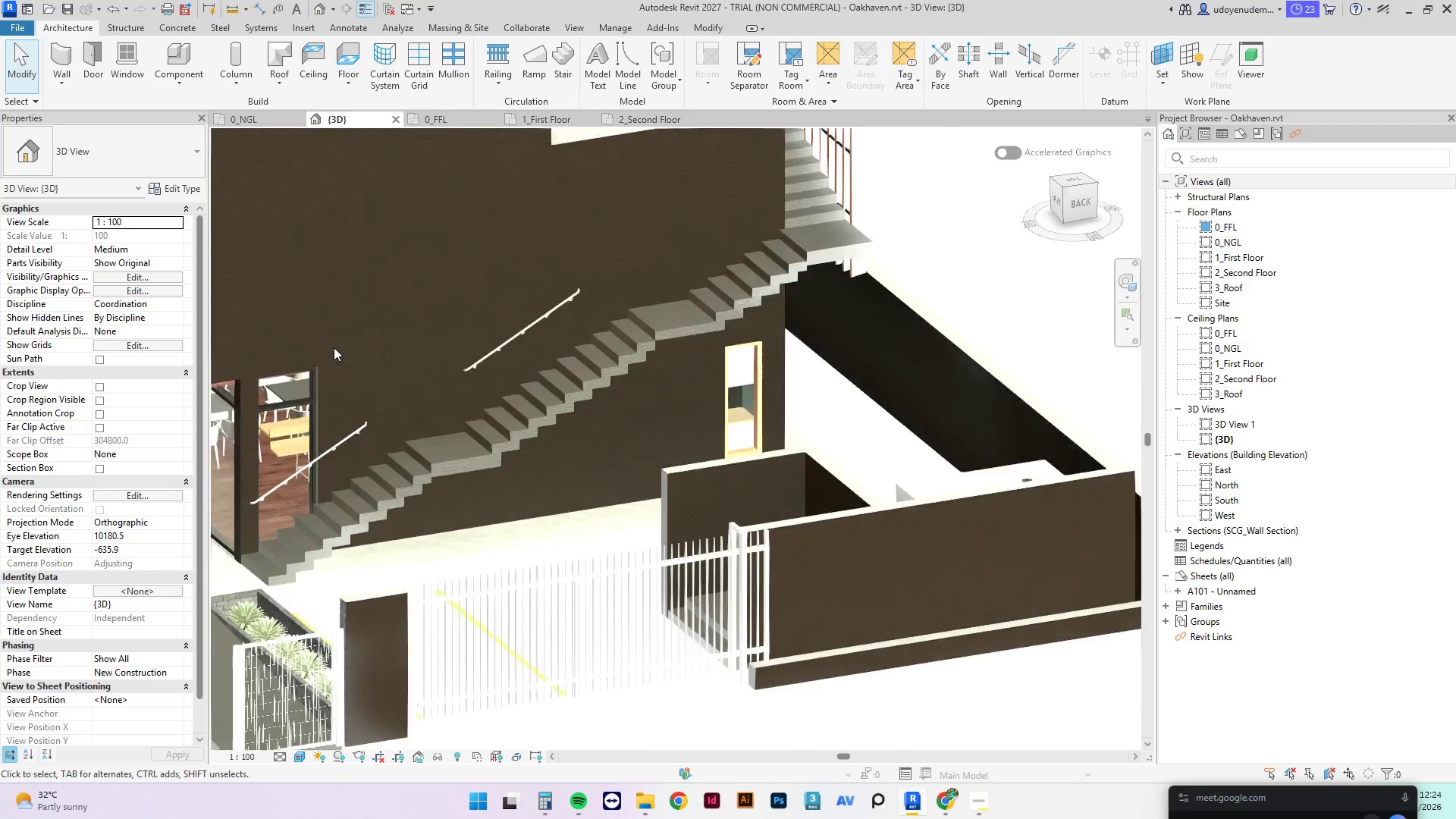 
scroll: coordinate [334, 347], scroll_direction: down, amount: 3.0
 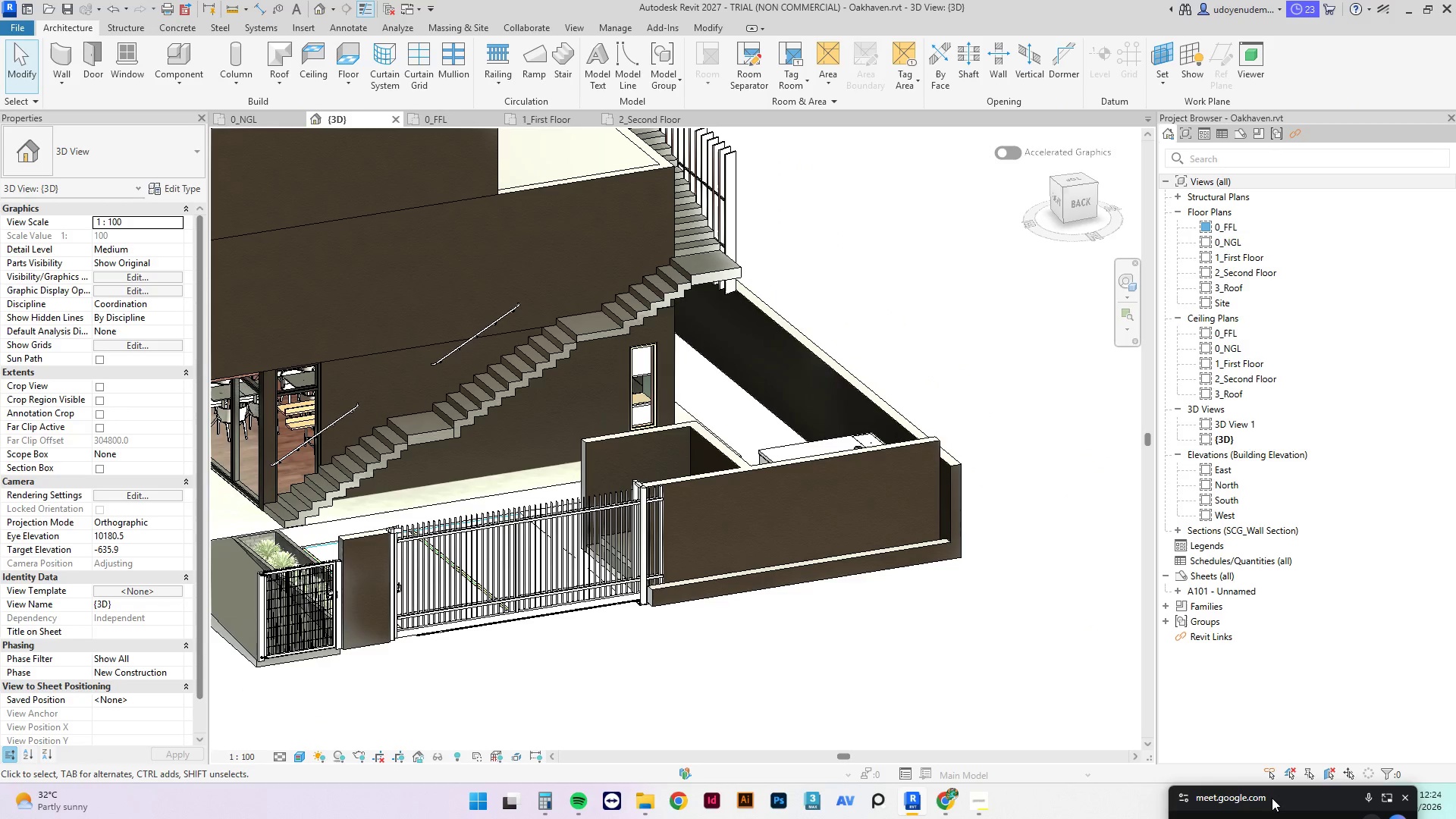 
left_click_drag(start_coordinate=[1272, 799], to_coordinate=[1276, 331])
 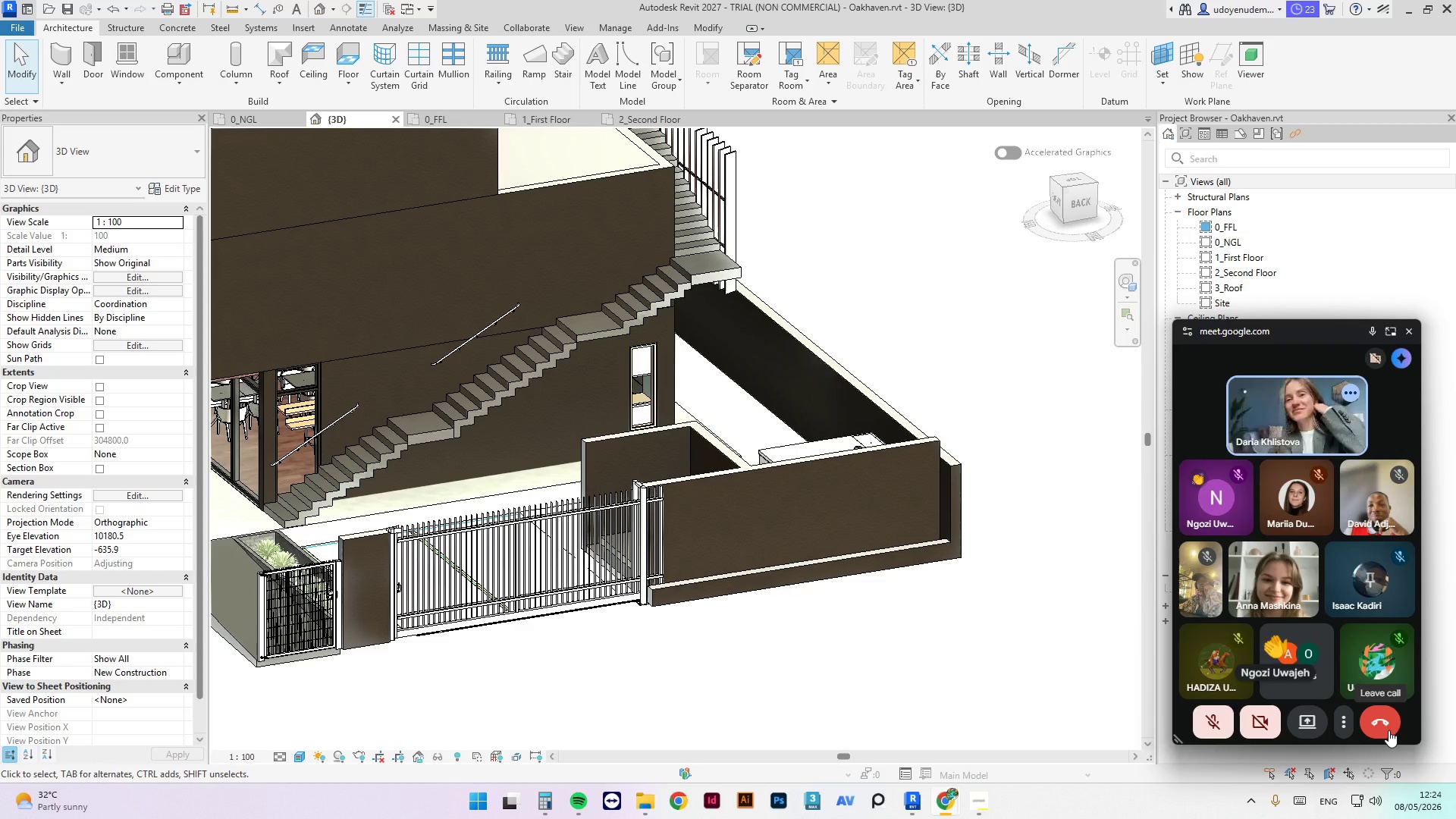 
wait(10.45)
 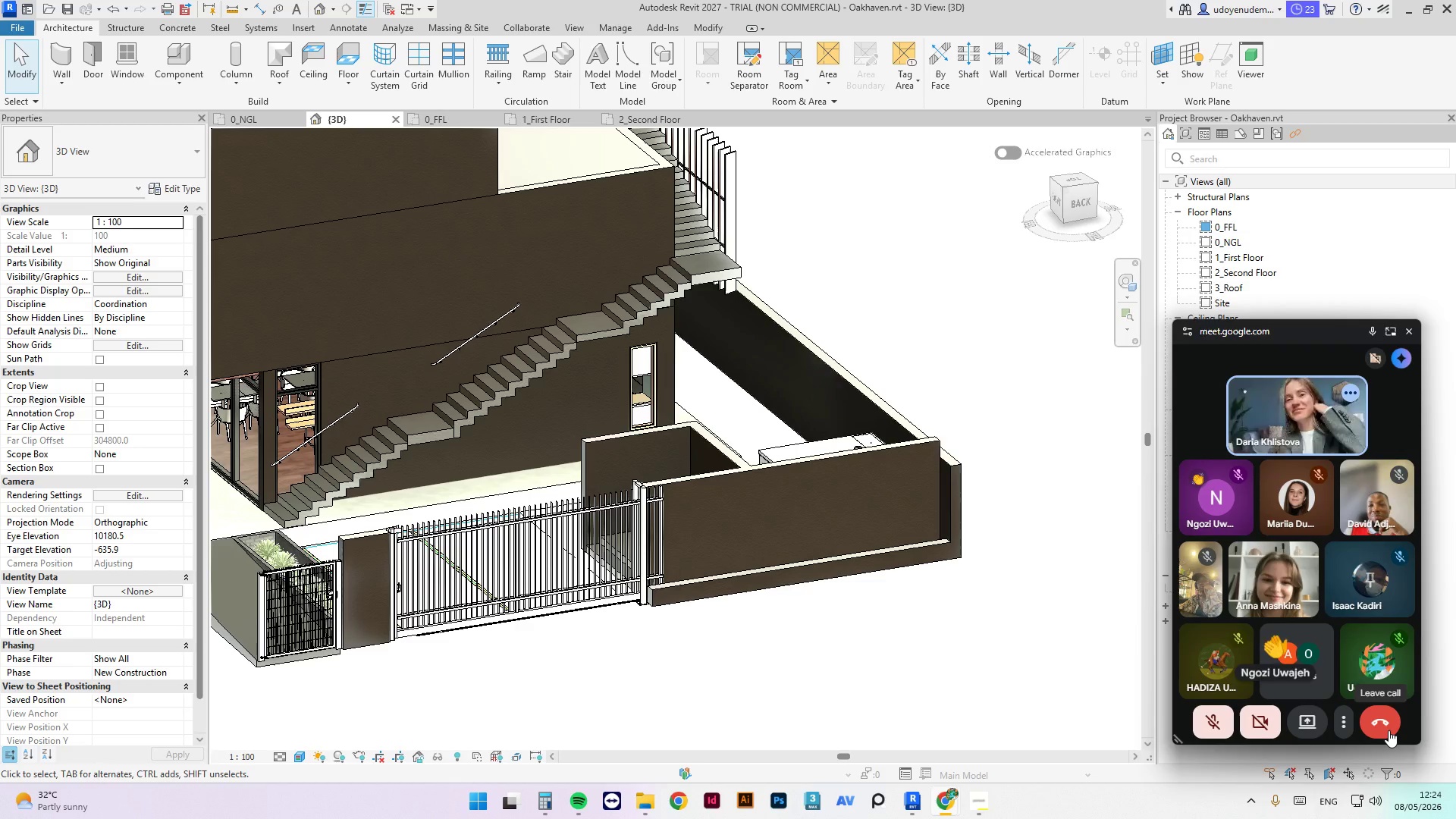 
left_click([1389, 725])
 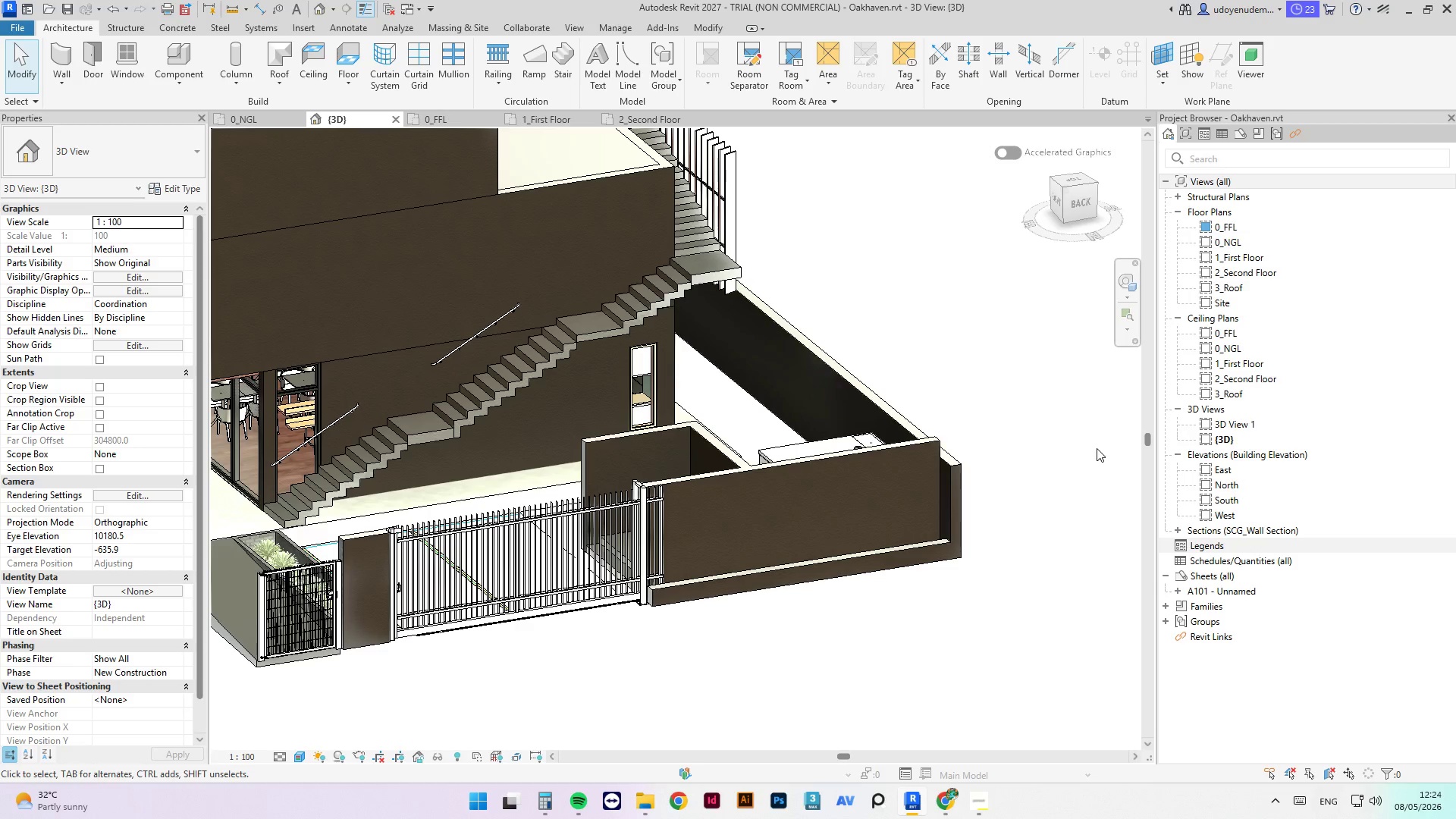 
left_click([890, 295])
 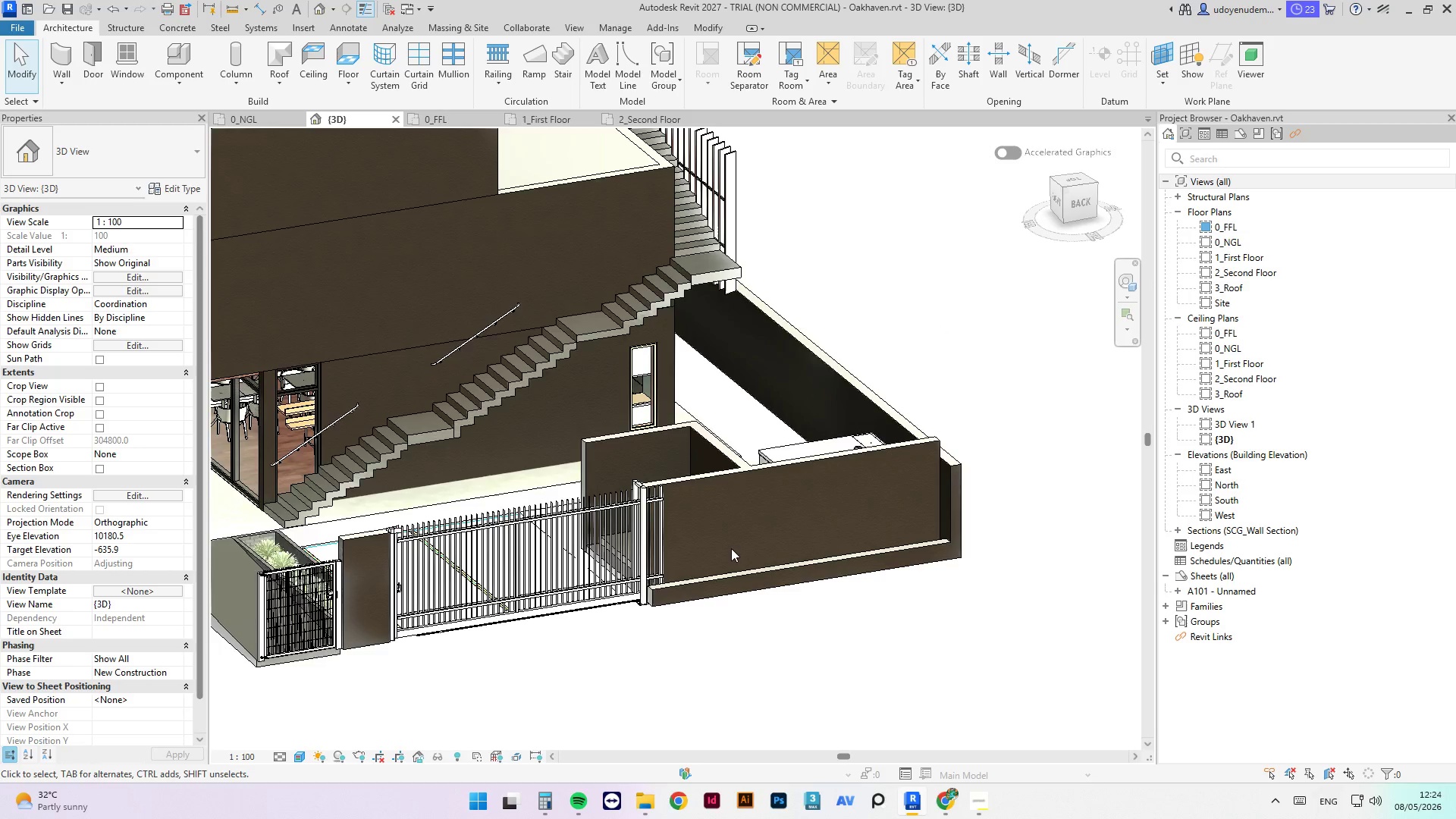 
hold_key(key=ShiftLeft, duration=2.72)
 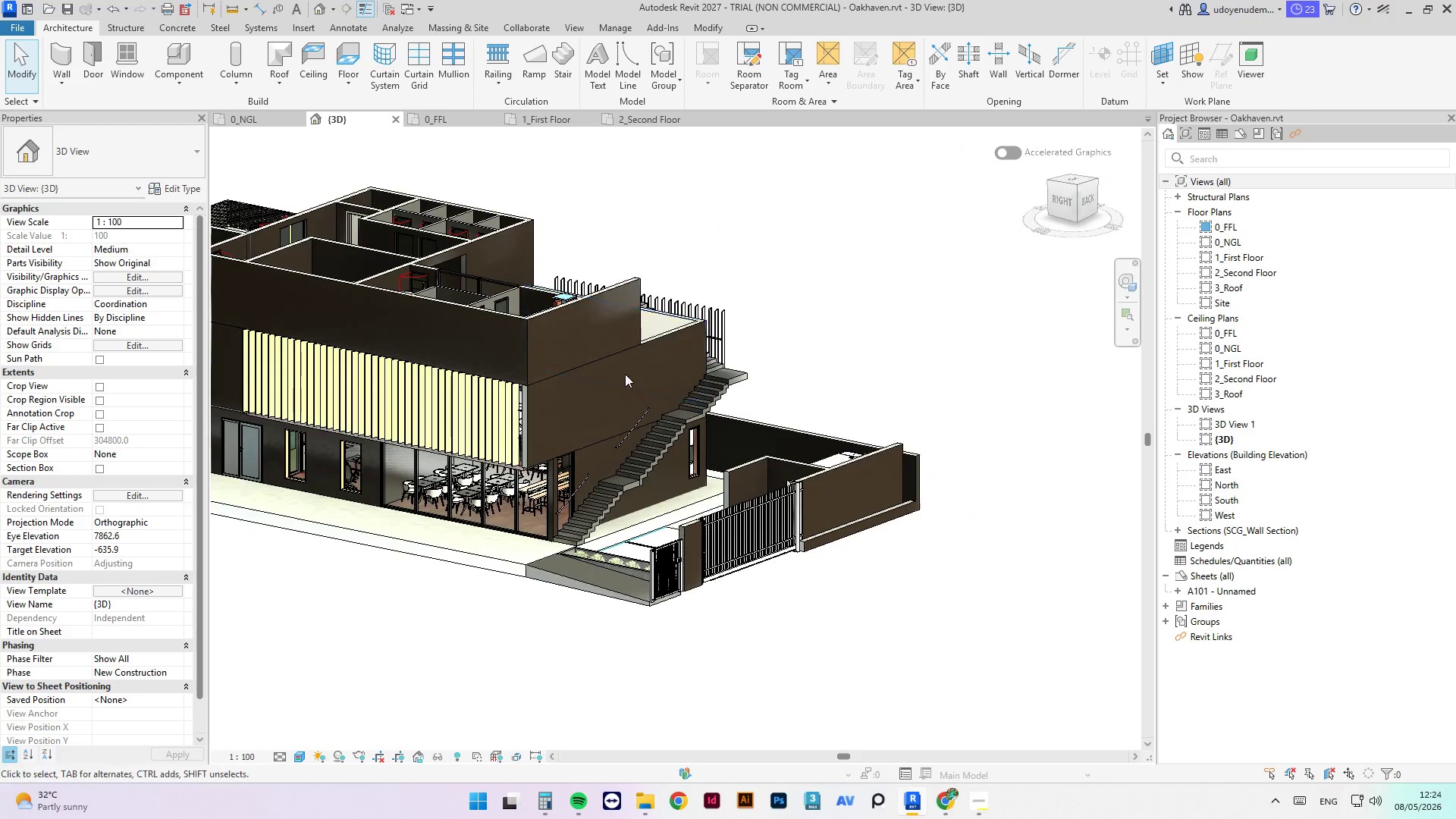 
scroll: coordinate [731, 547], scroll_direction: down, amount: 4.0
 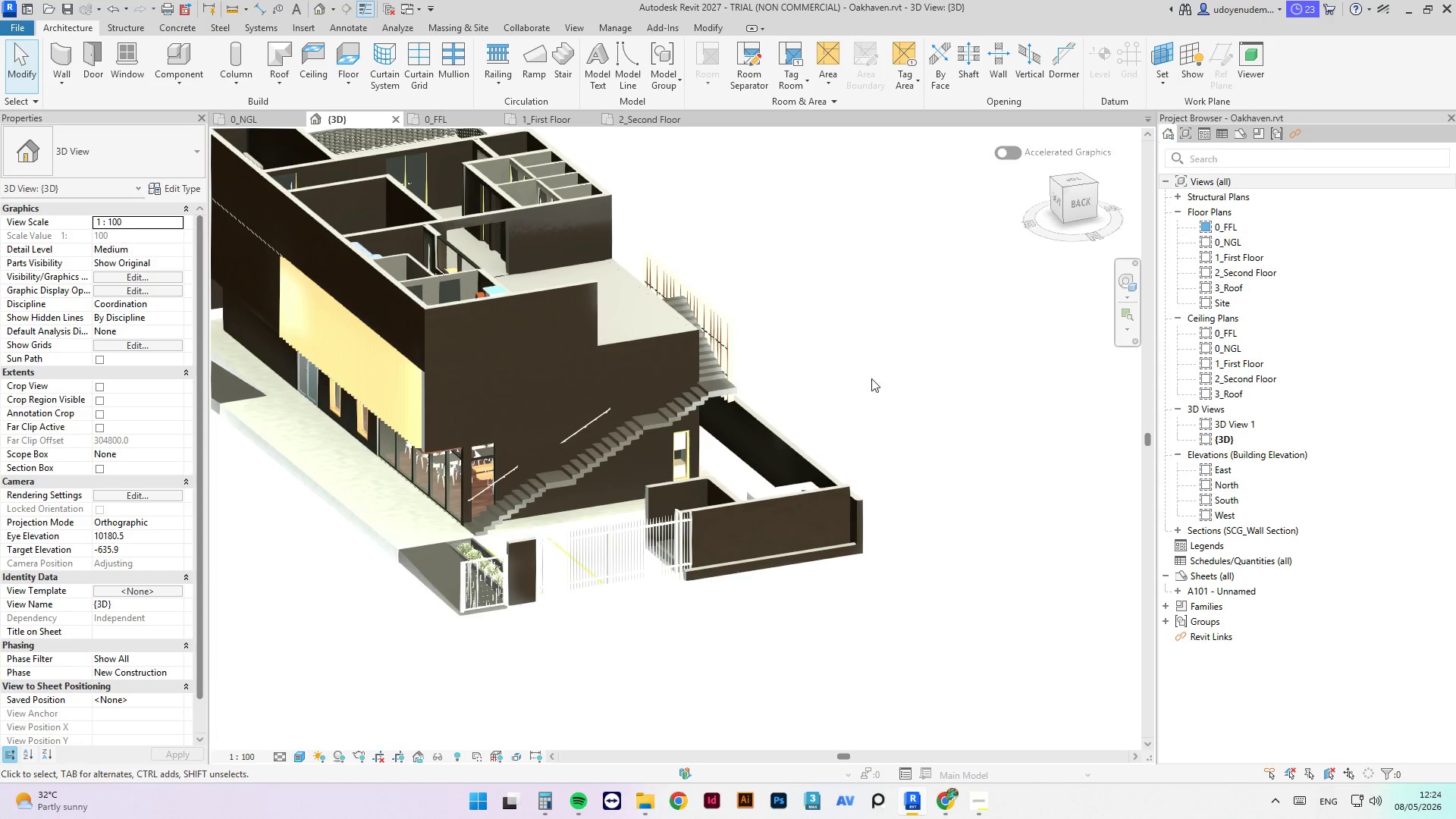 
left_click([558, 543])
 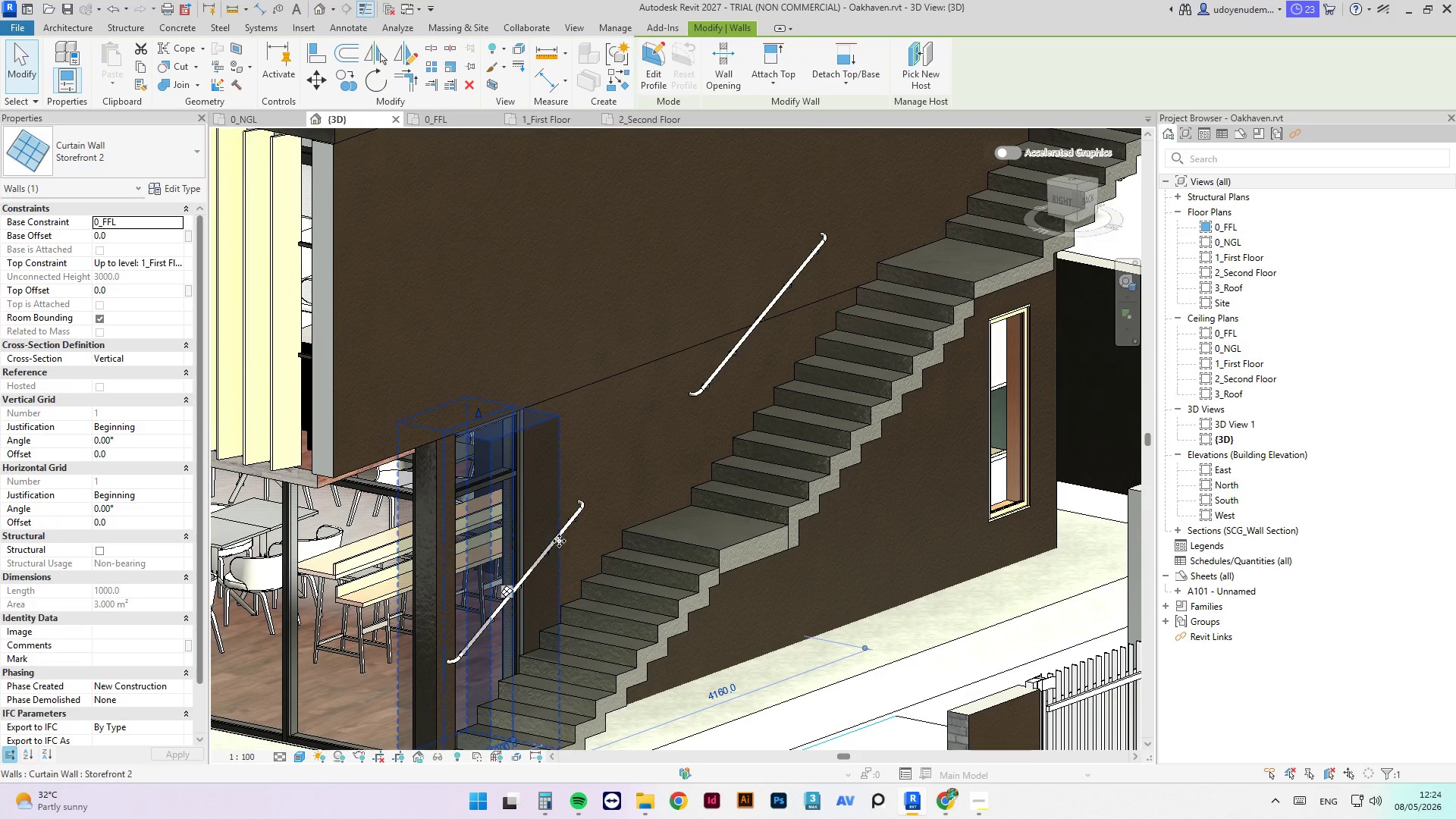 
scroll: coordinate [558, 551], scroll_direction: up, amount: 10.0
 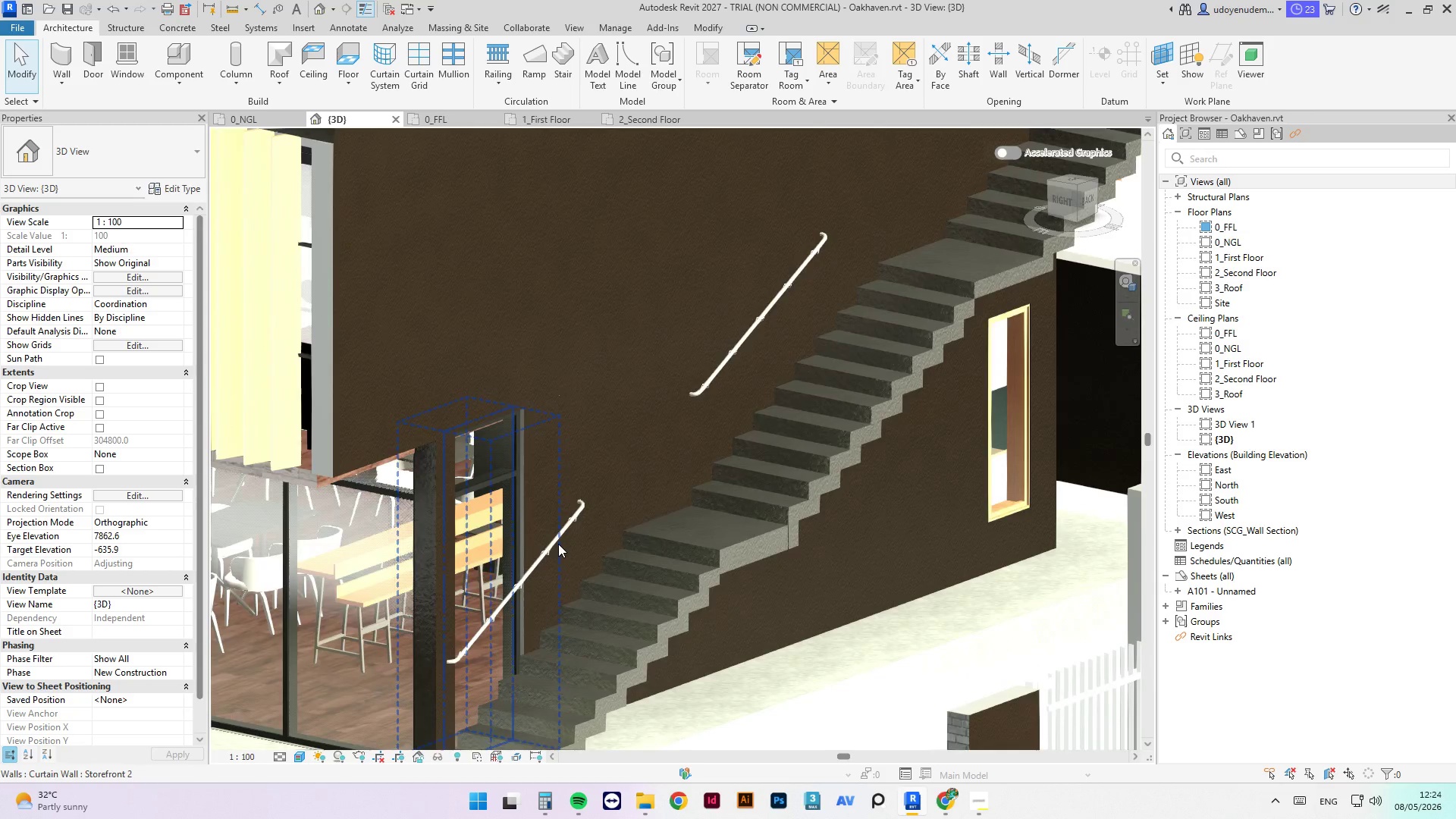 
left_click([575, 522])
 